 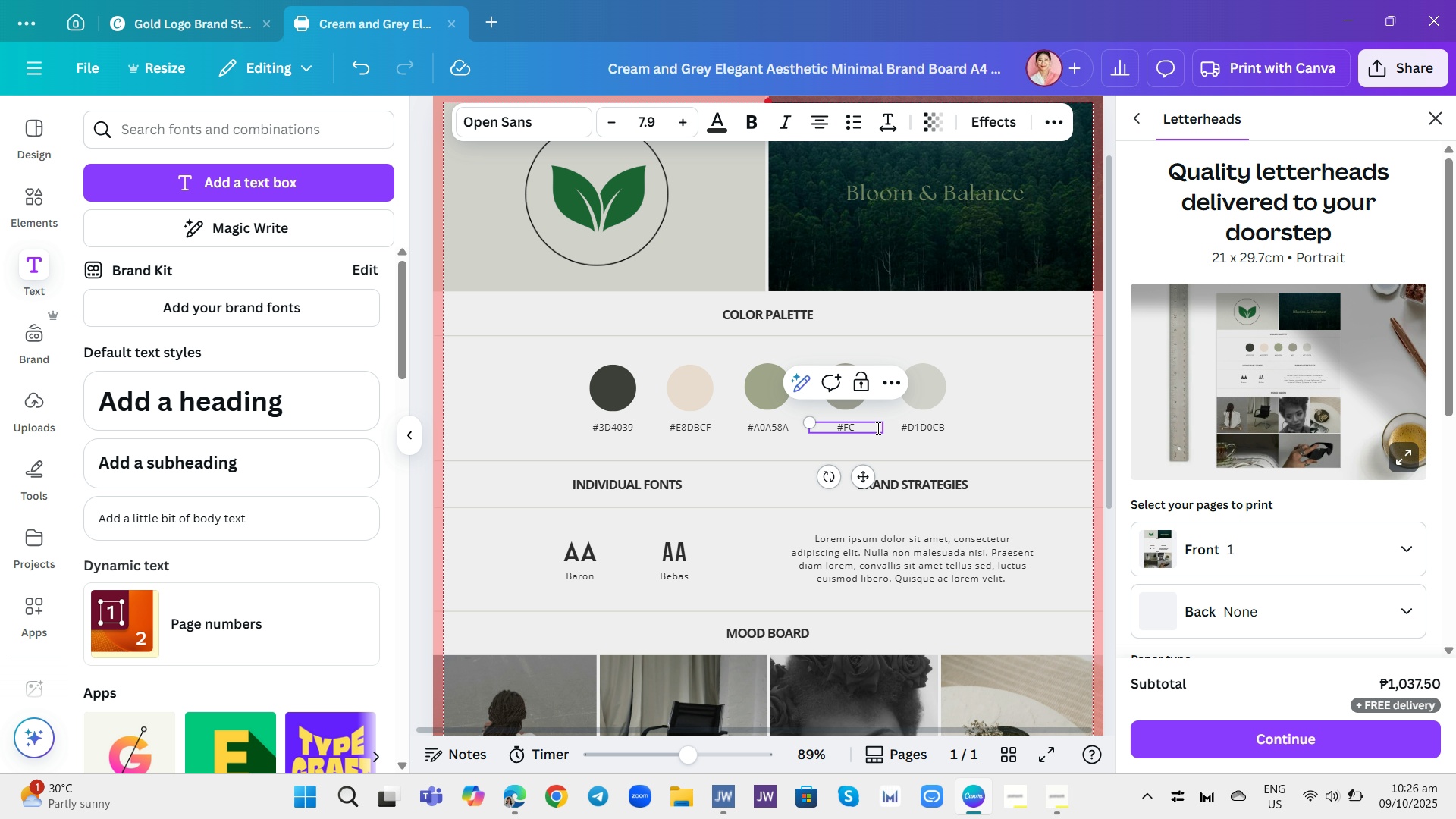 
type(D4B8)
 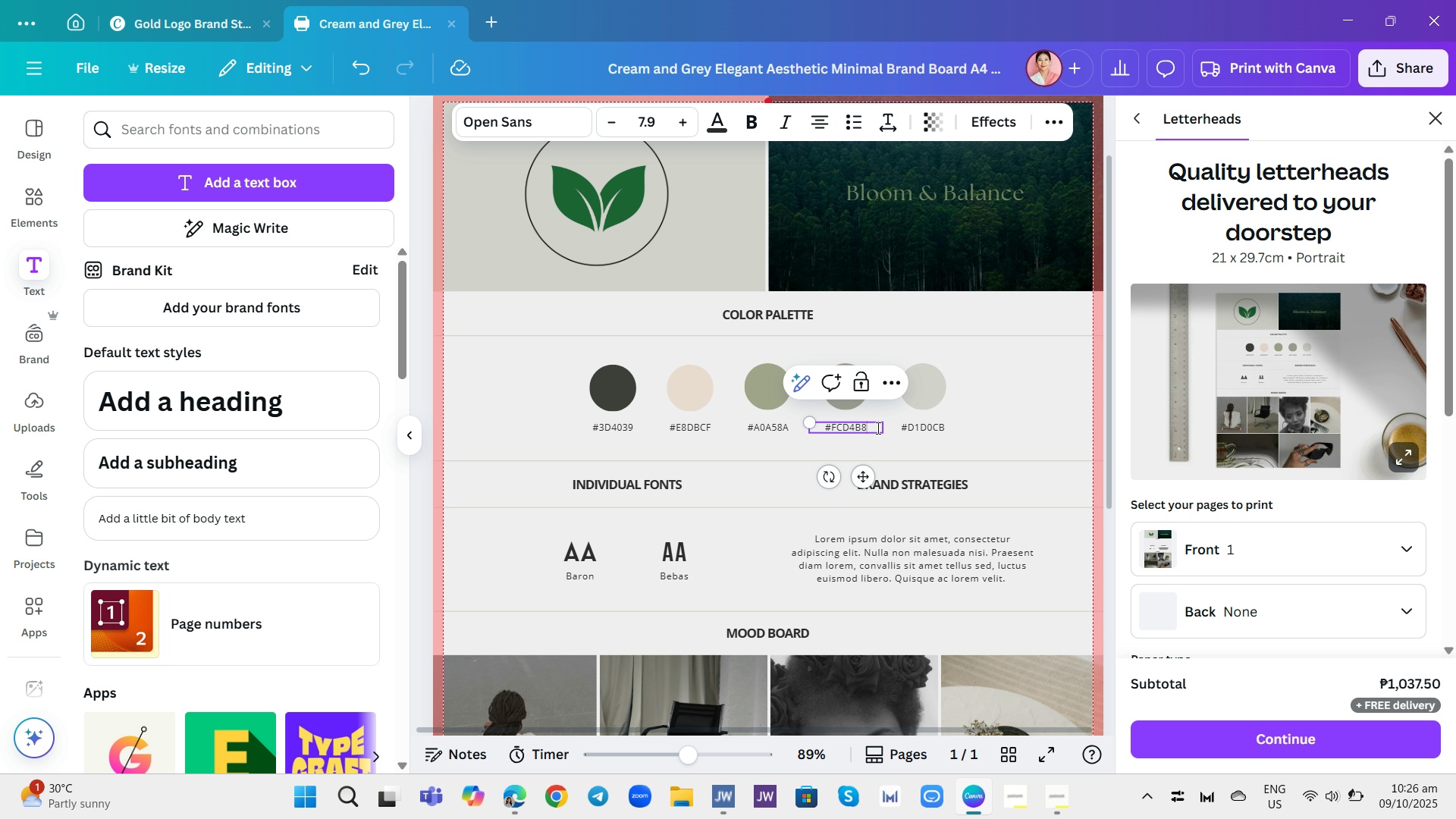 
key(Control+A)
 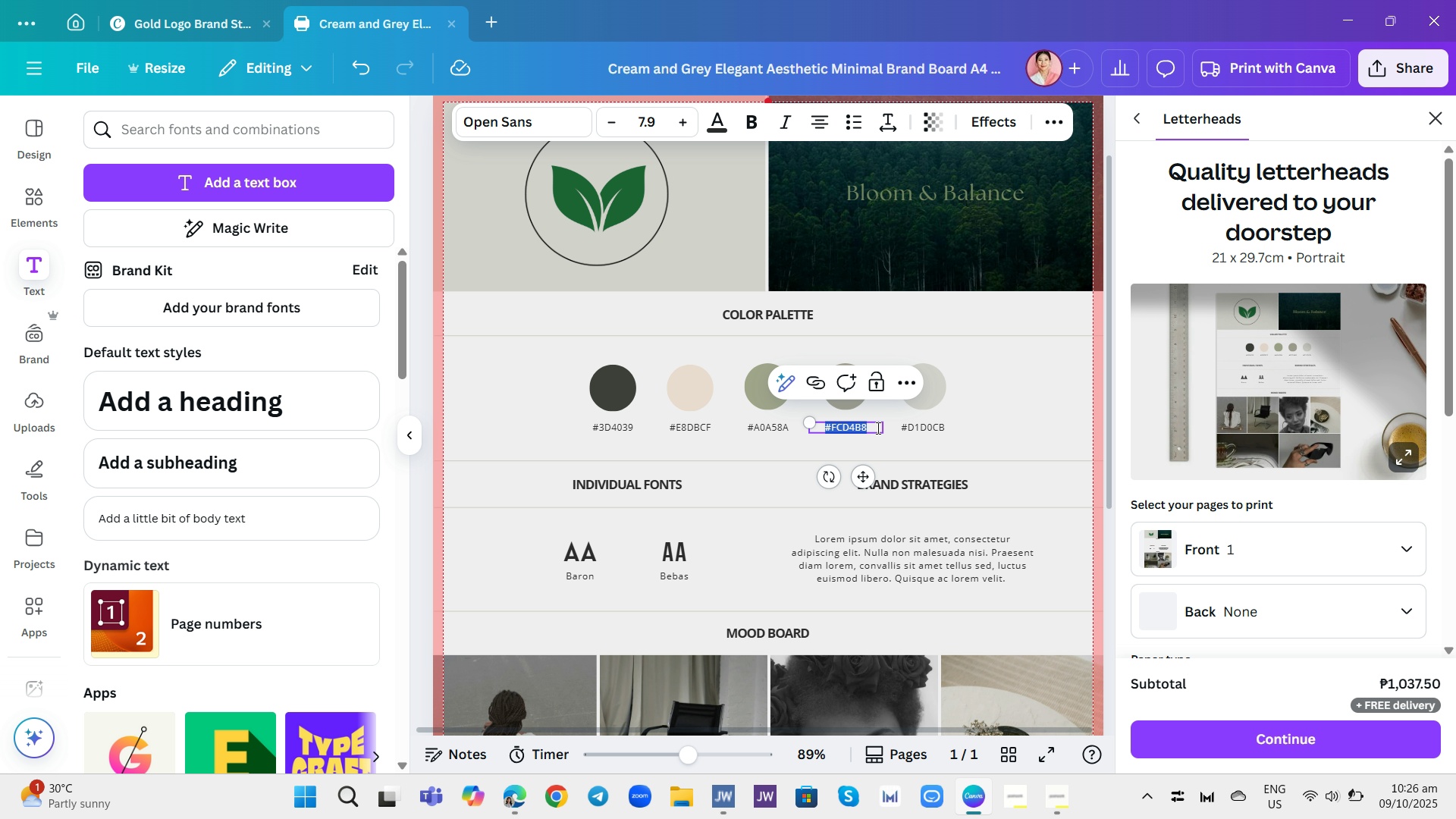 
key(Control+C)
 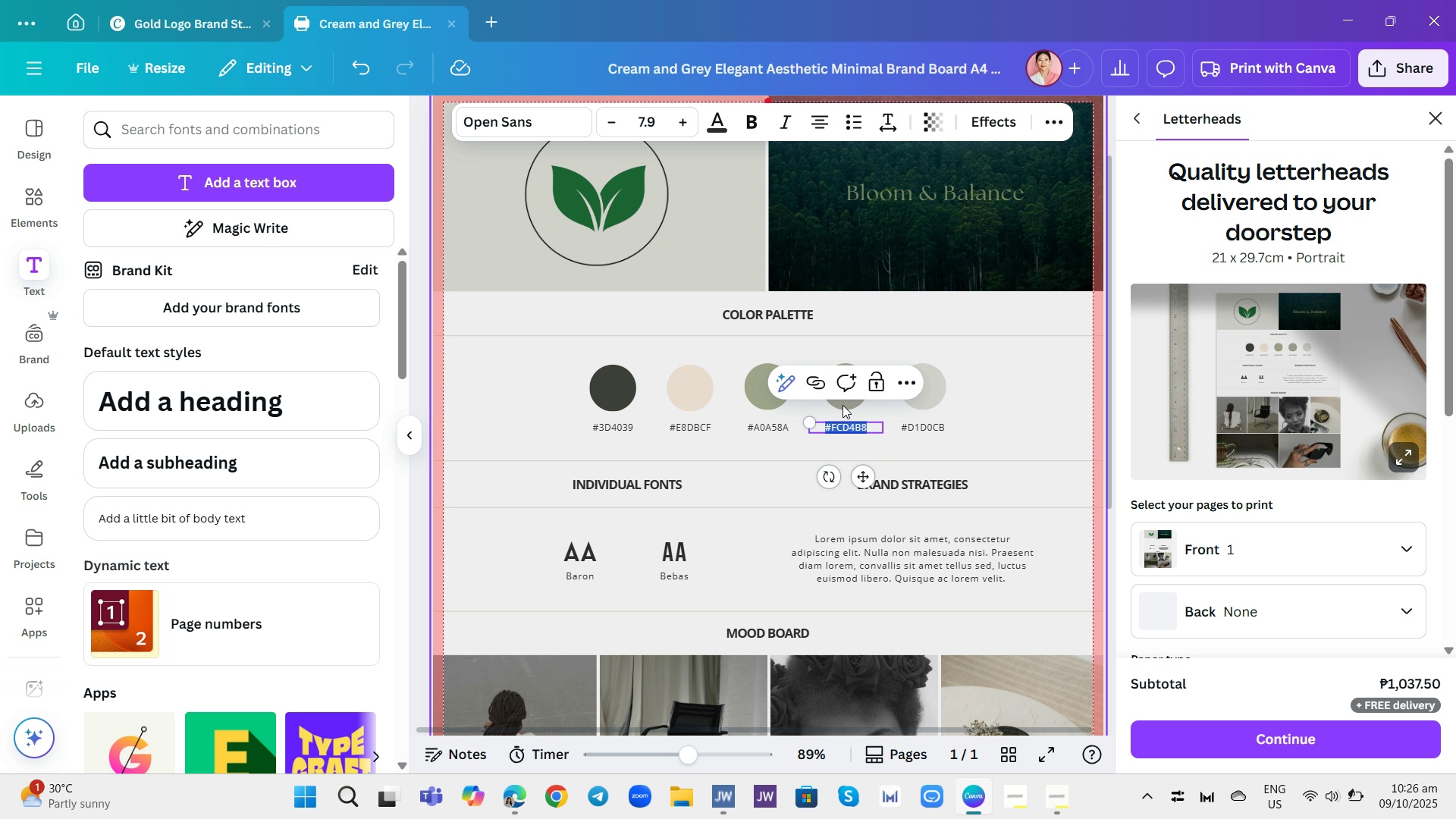 
left_click([843, 403])
 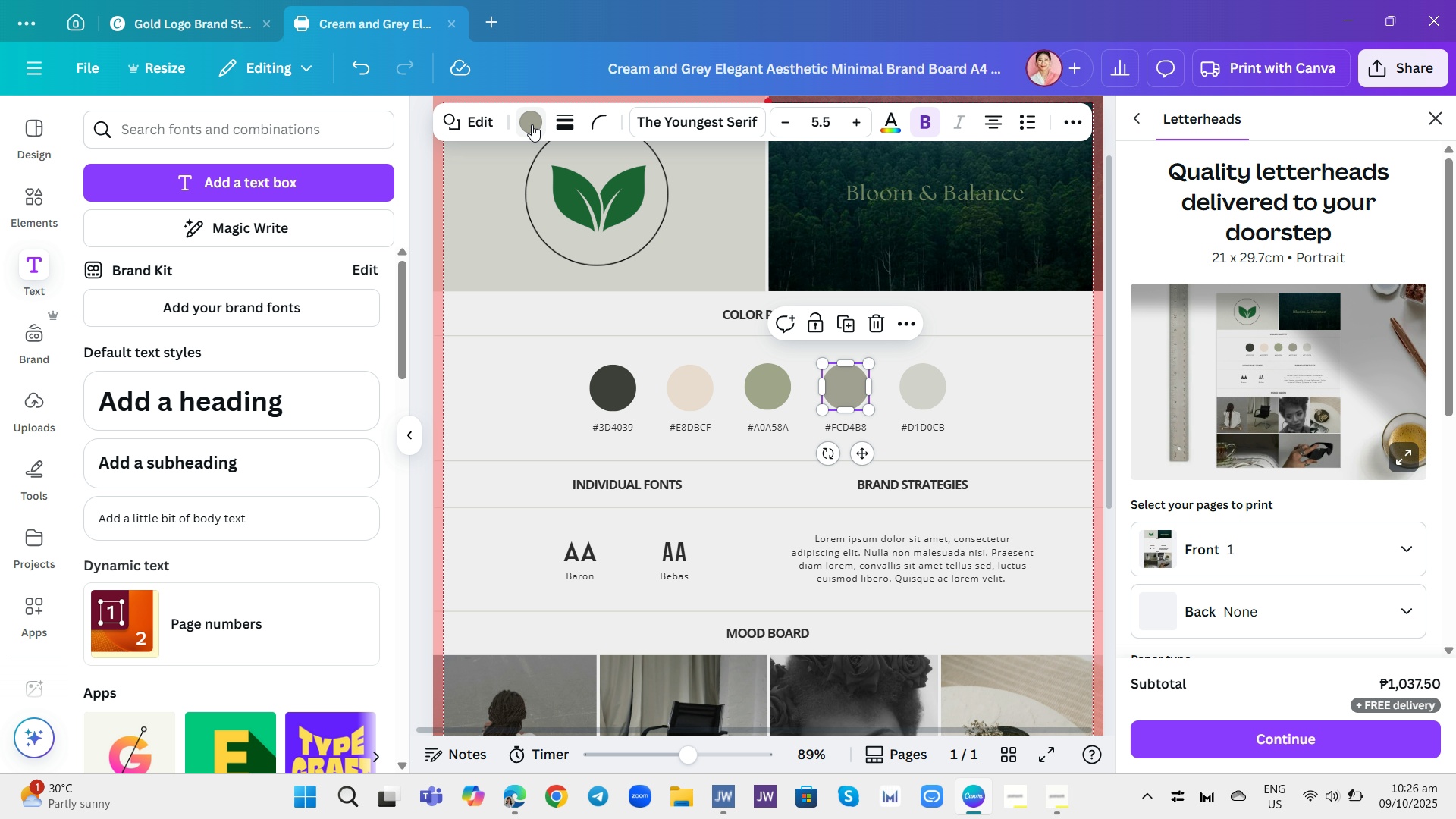 
left_click([532, 121])
 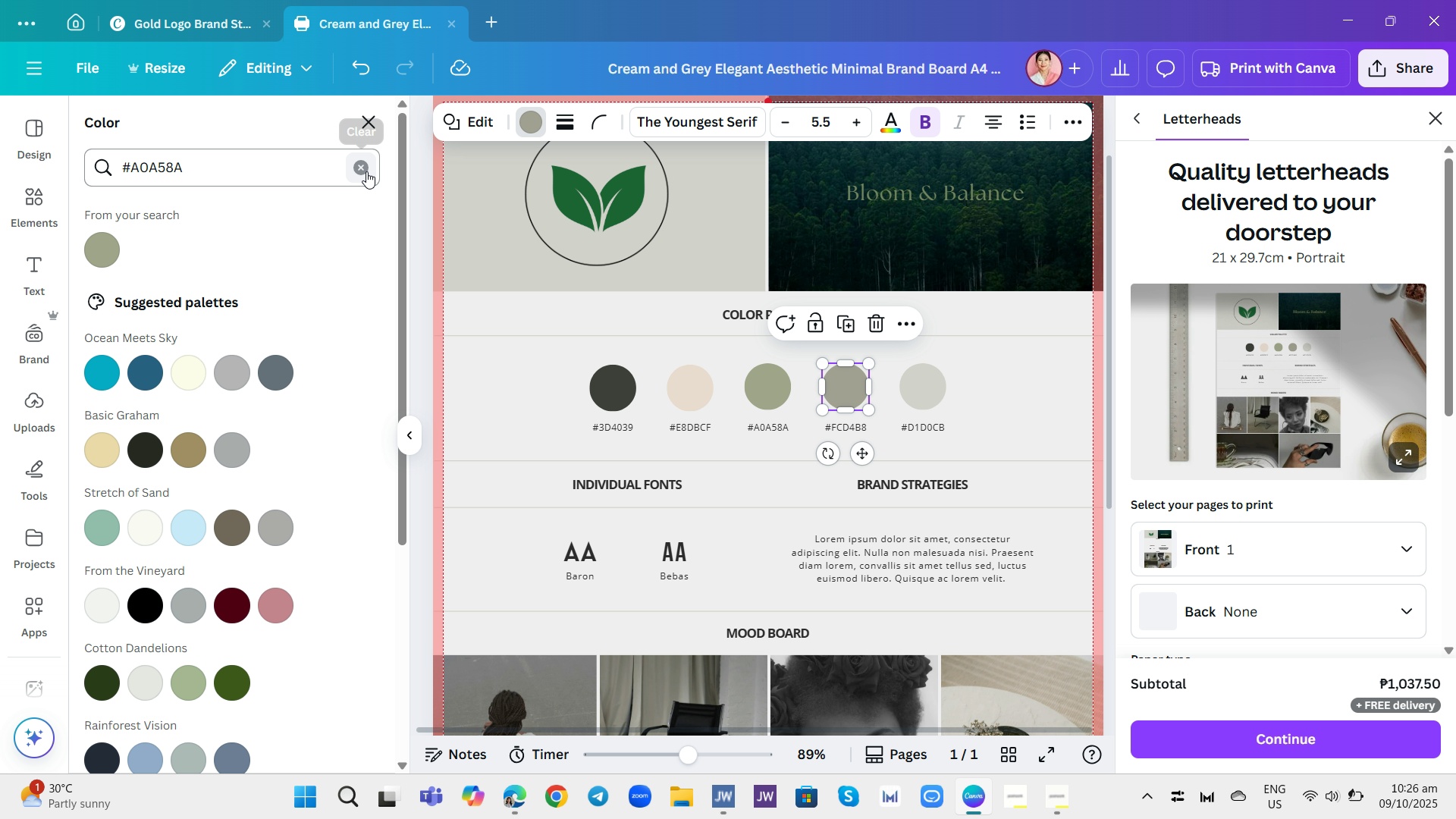 
left_click([366, 171])
 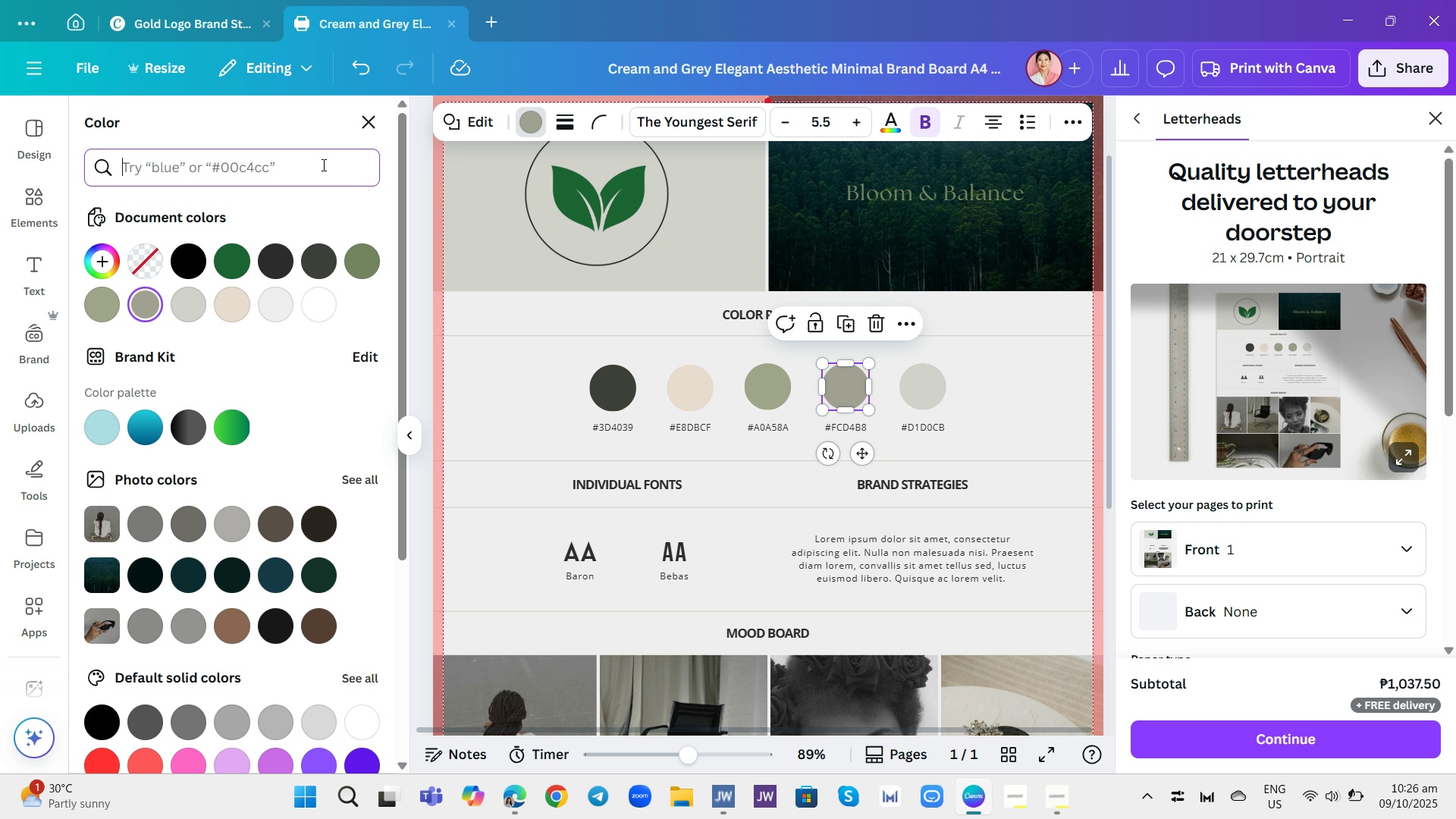 
left_click([322, 165])
 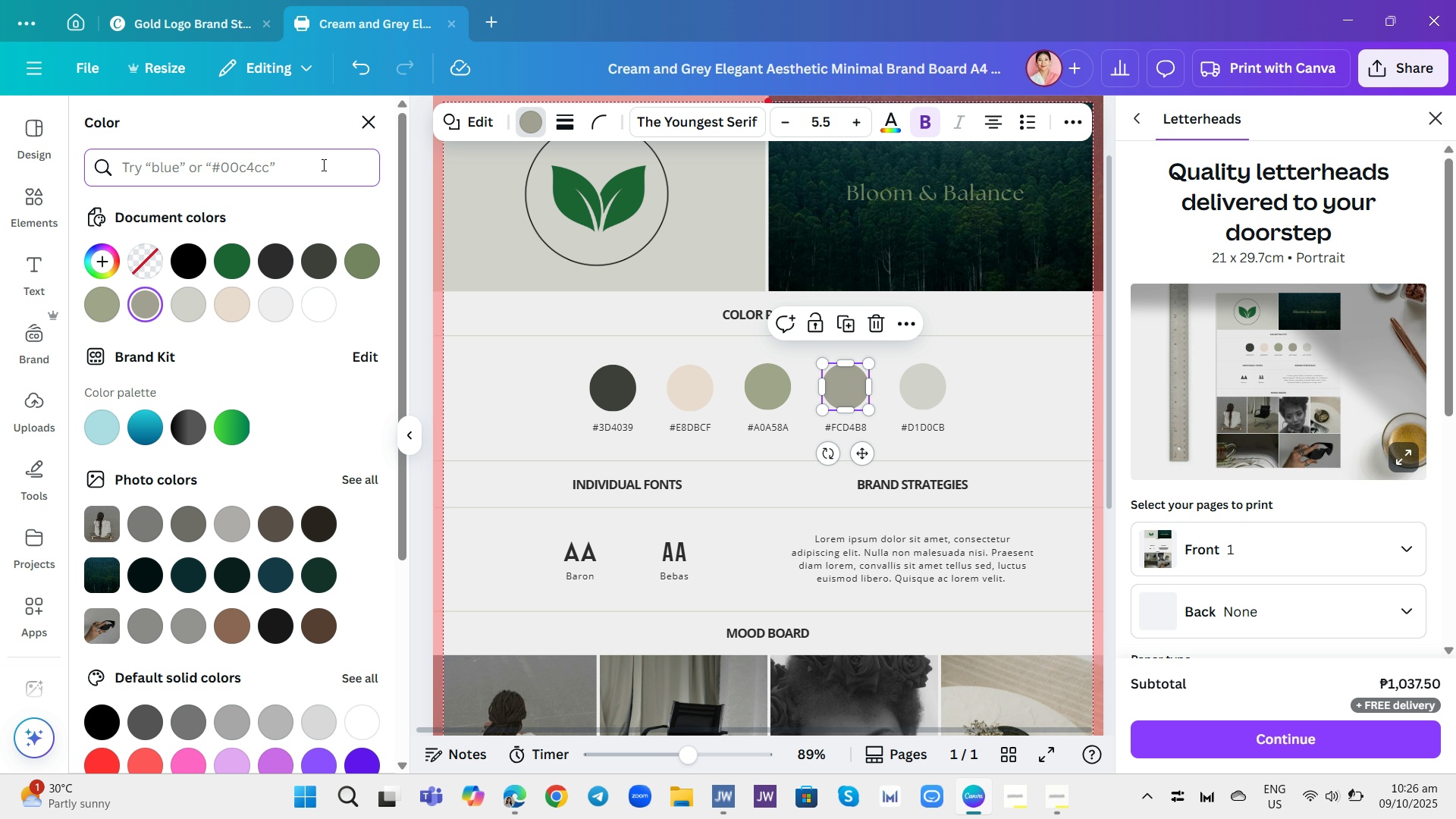 
key(Control+V)
 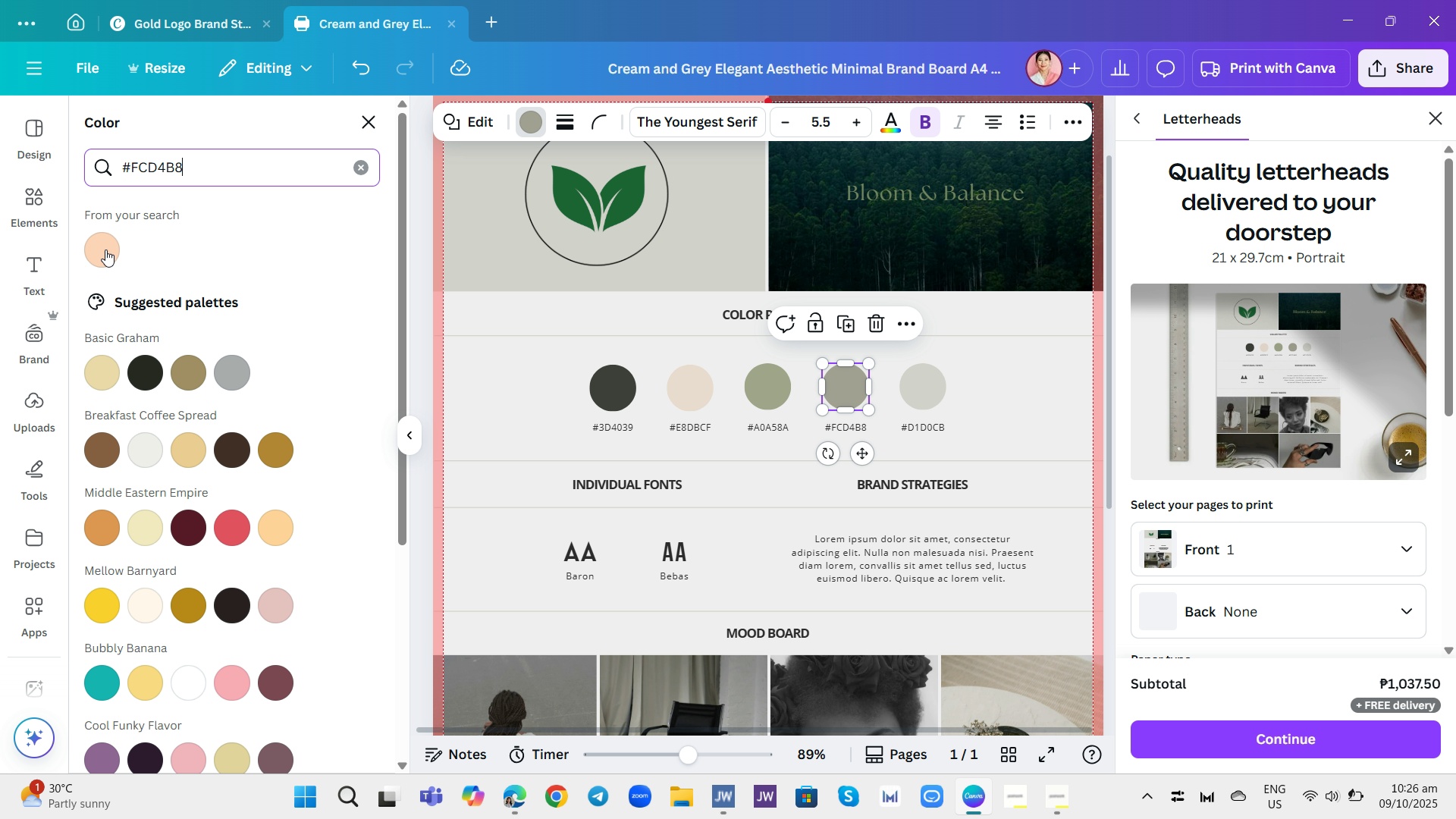 
left_click([87, 256])
 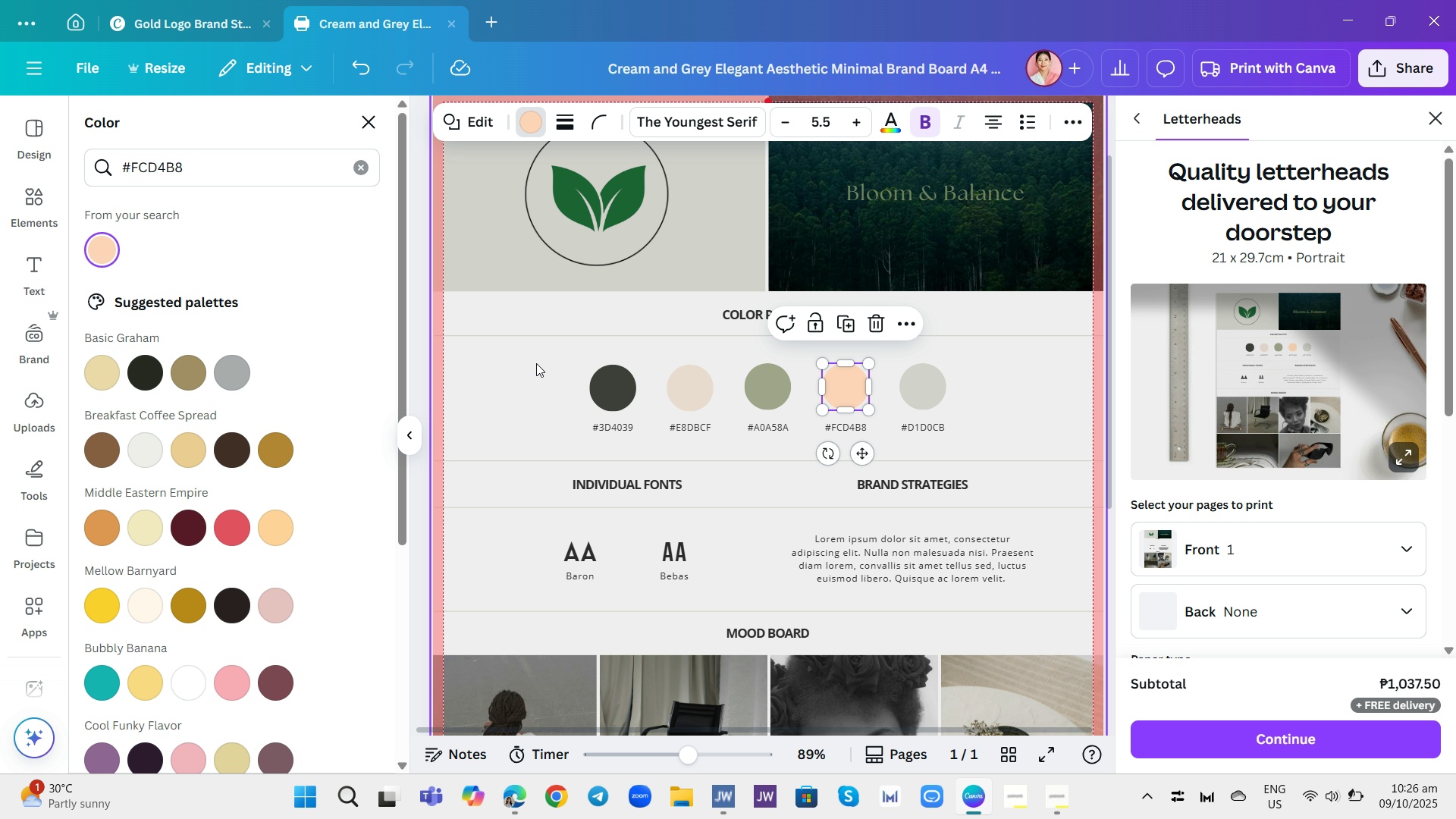 
left_click([540, 365])
 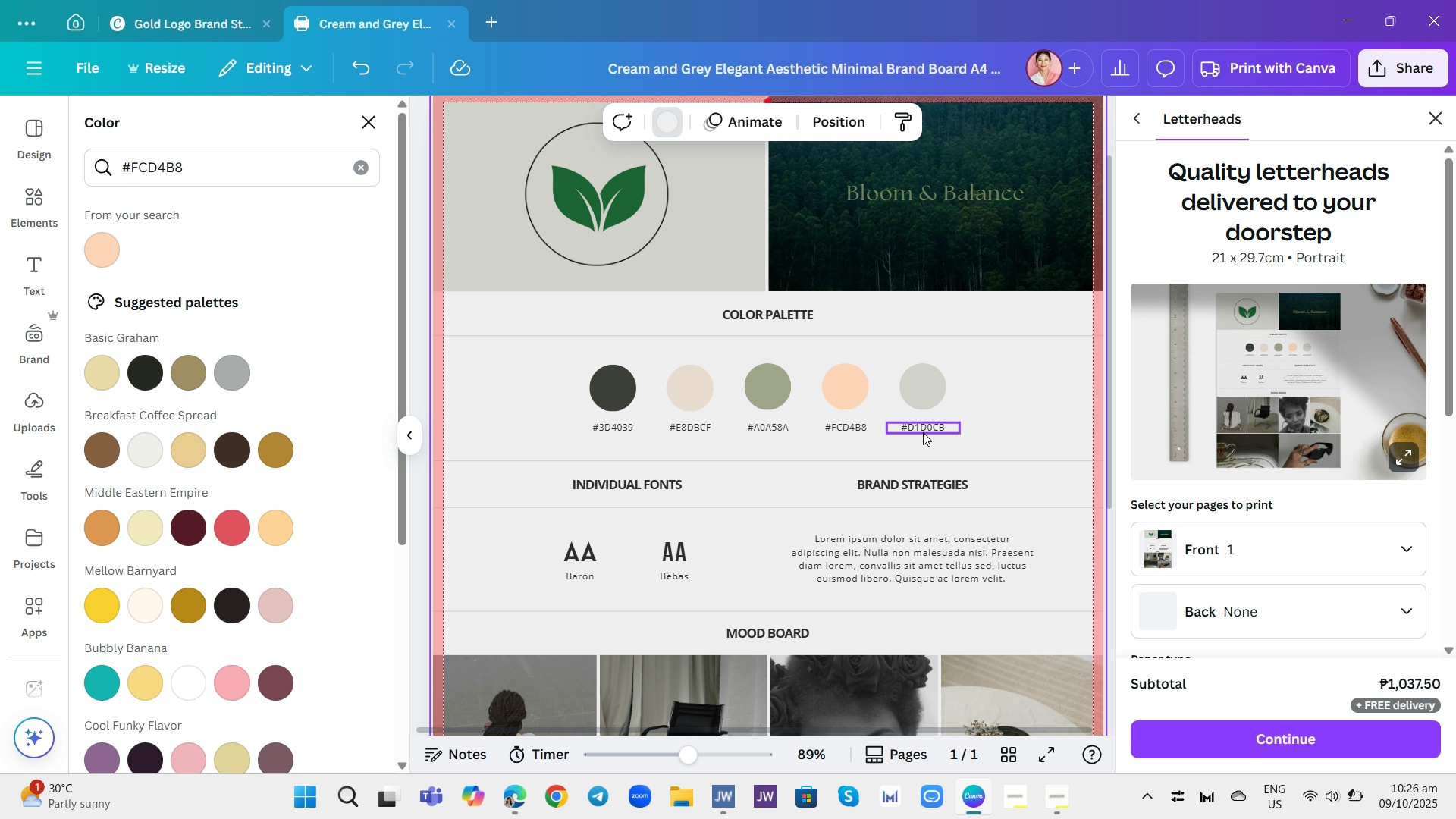 
left_click([927, 426])
 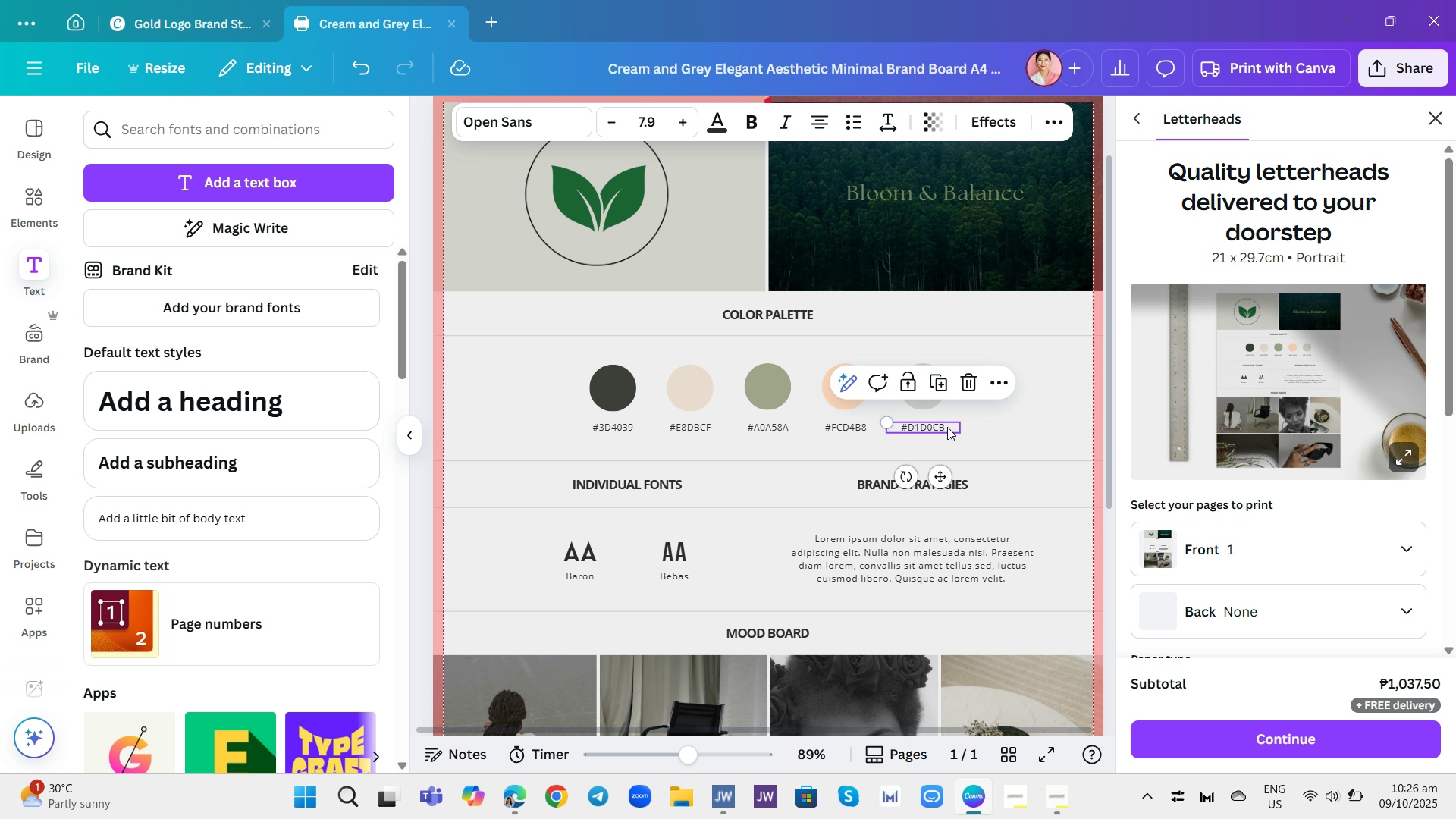 
left_click([947, 428])
 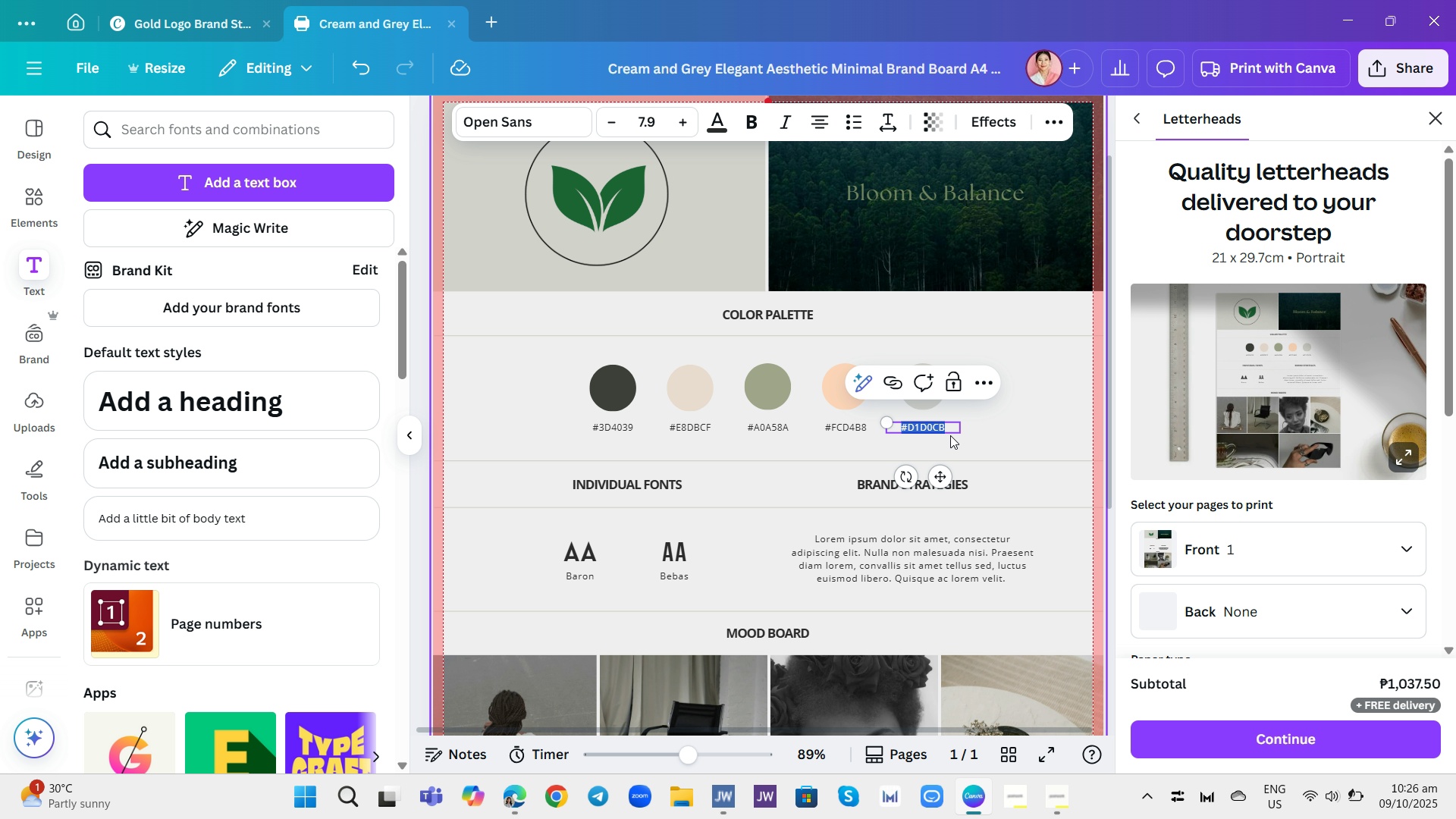 
left_click([948, 423])
 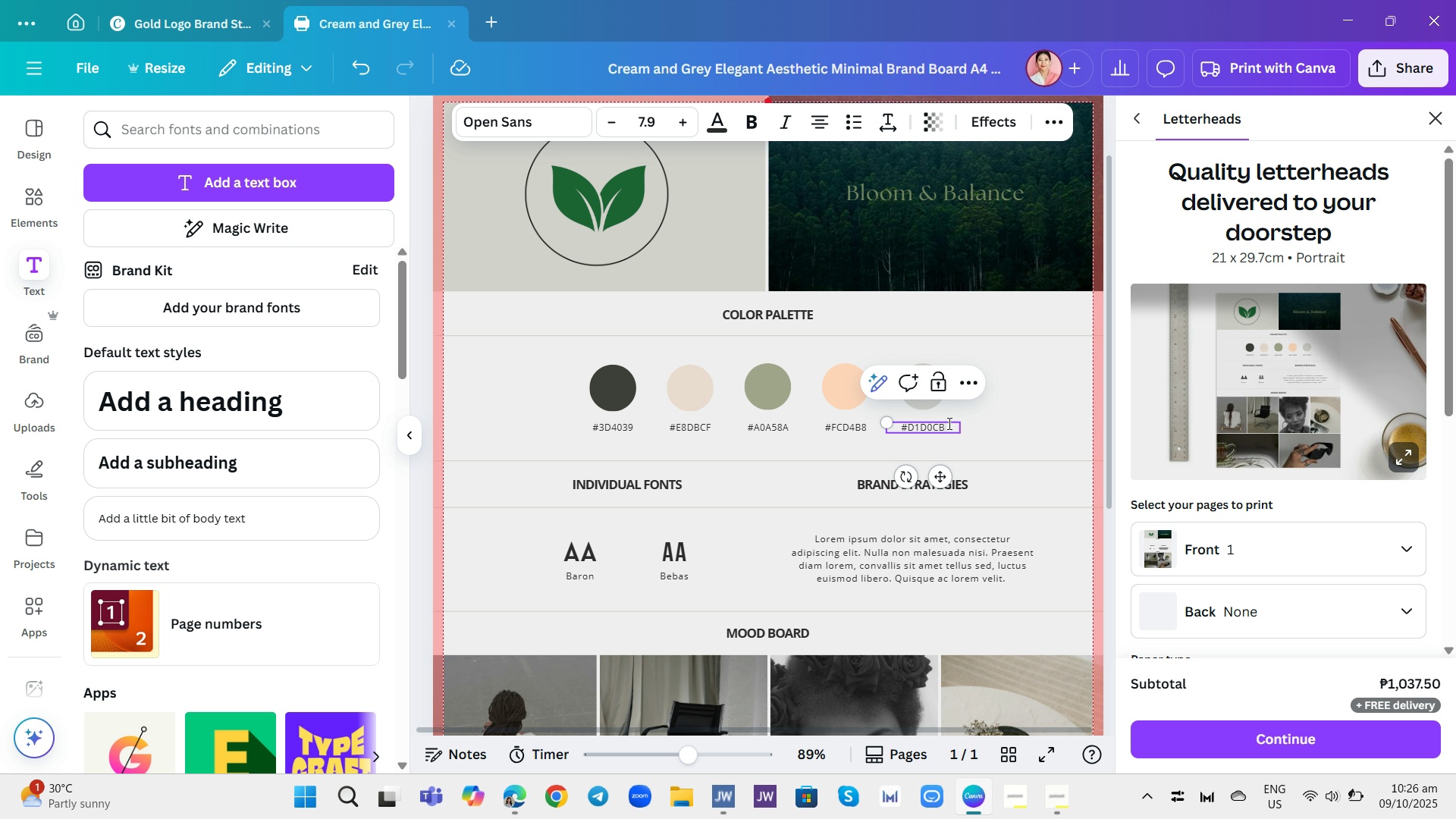 
key(Backspace)
 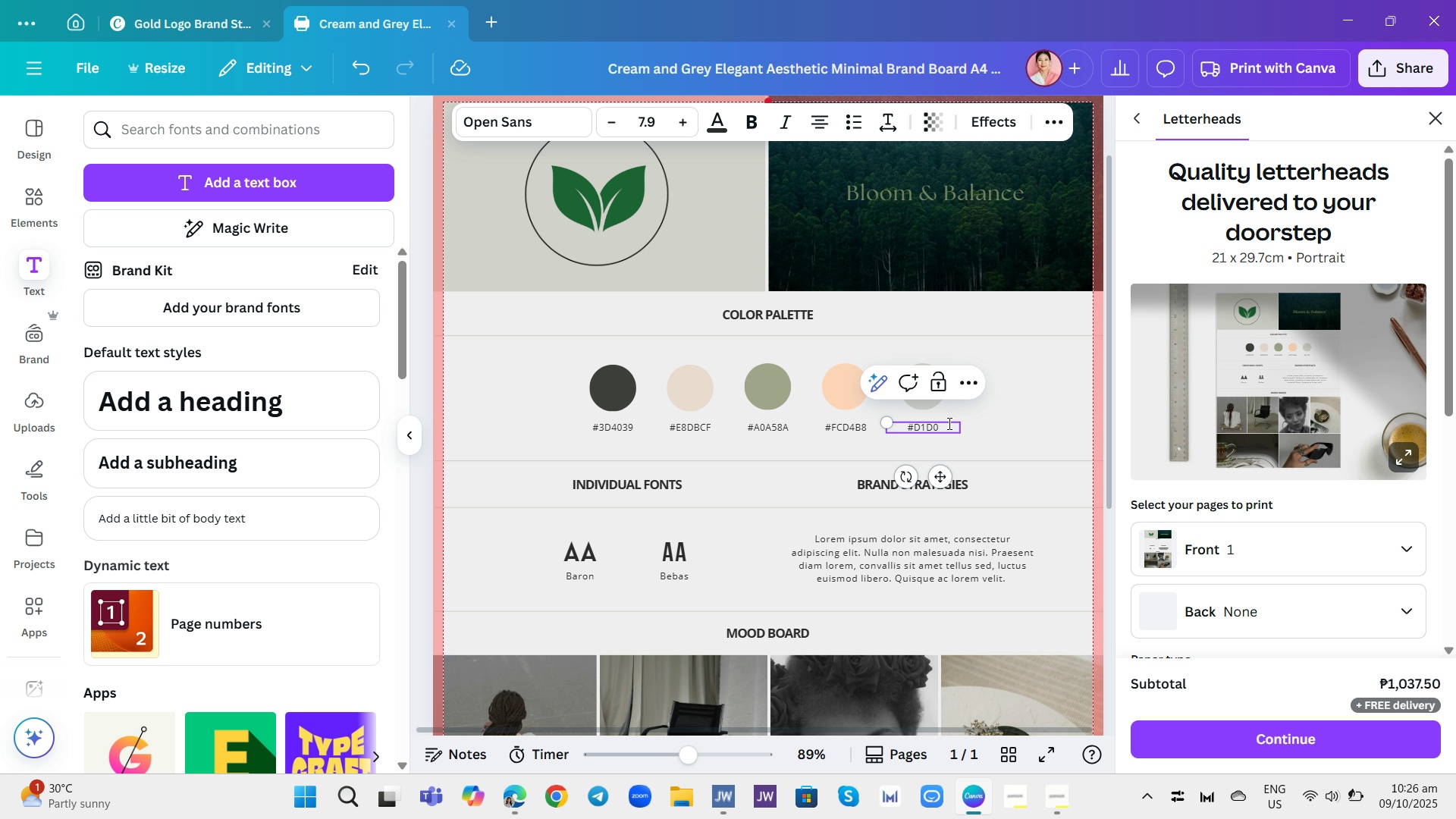 
key(Backspace)
 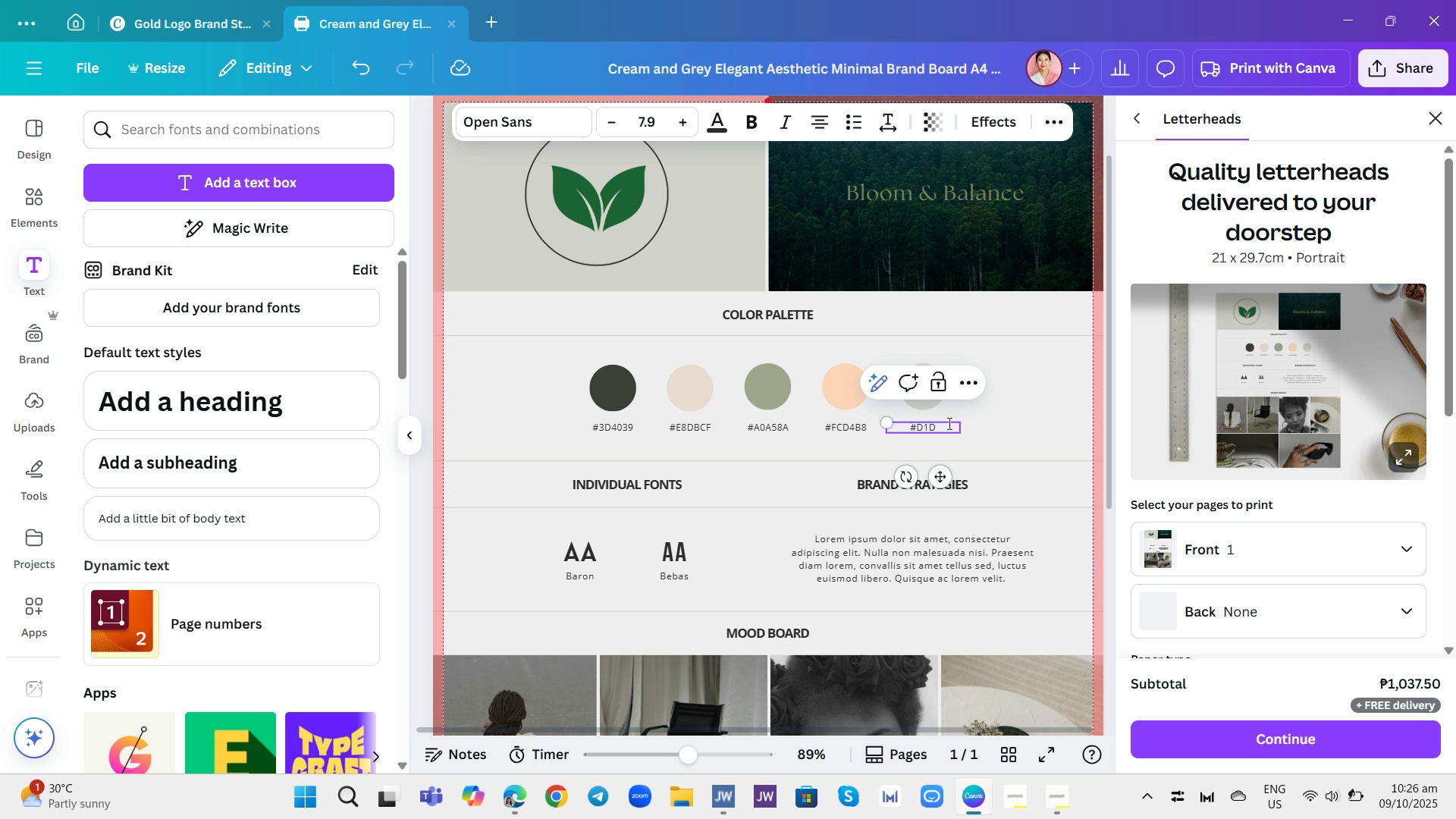 
key(Backspace)
 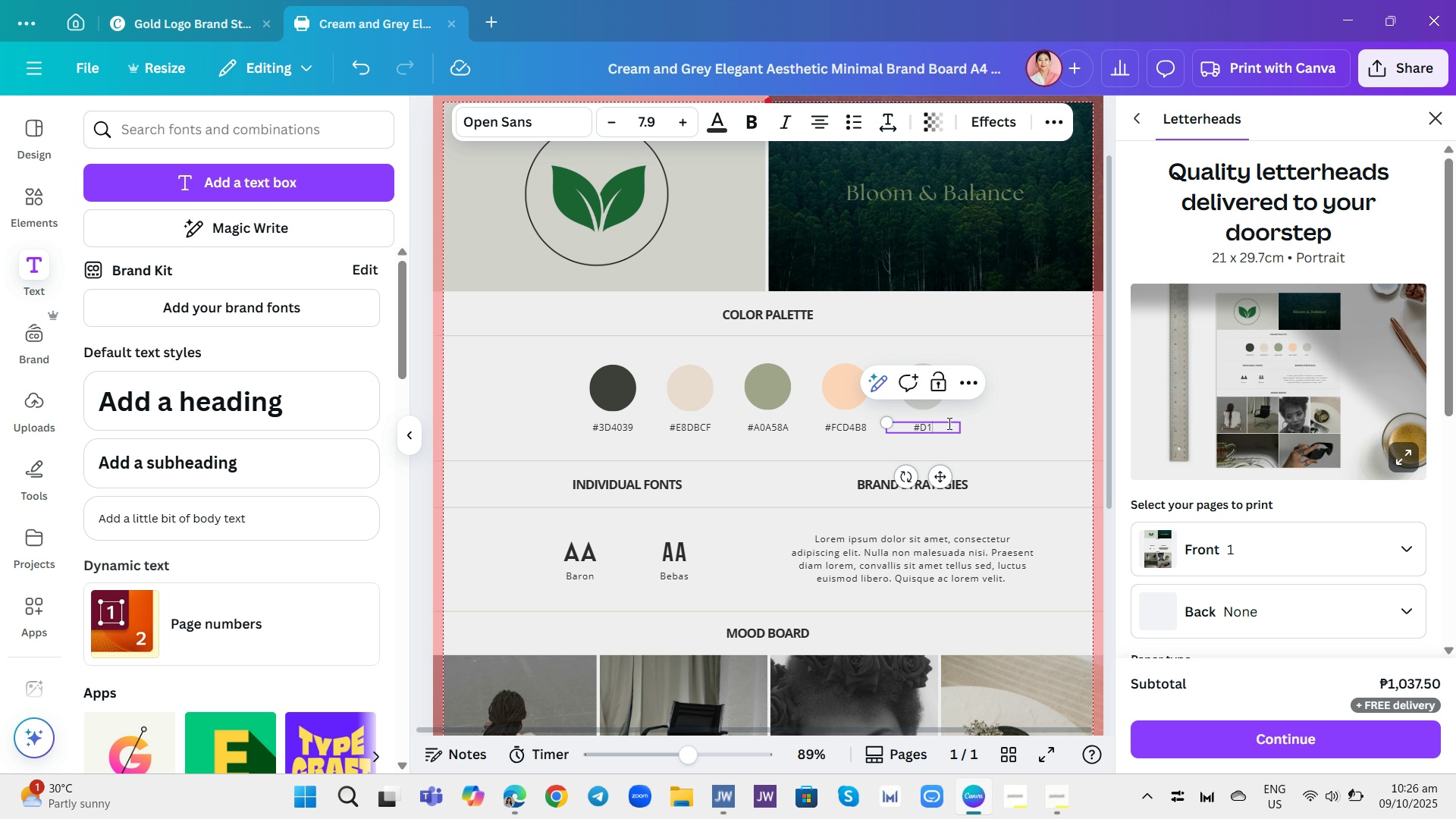 
key(Backspace)
 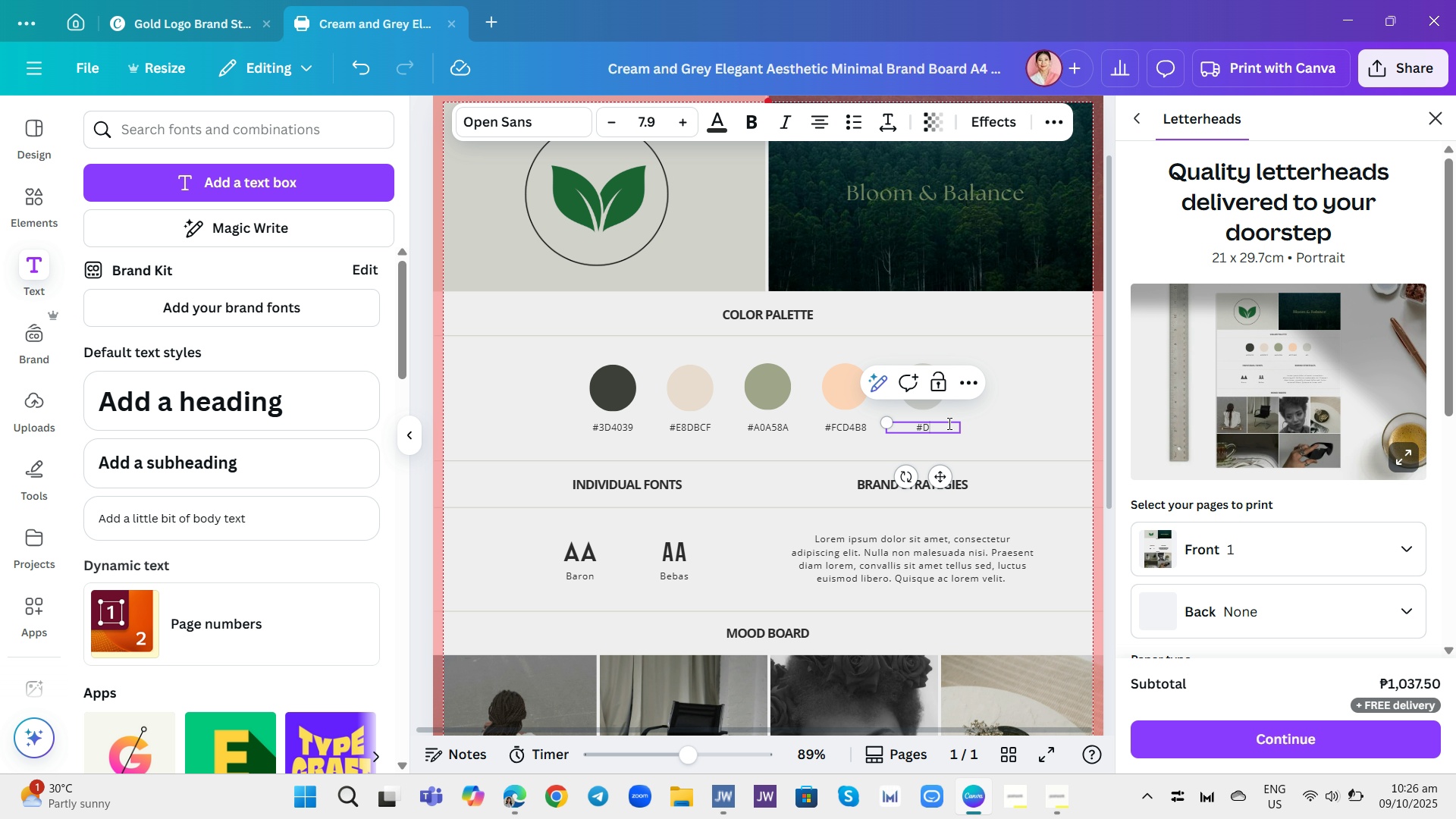 
key(Backspace)
 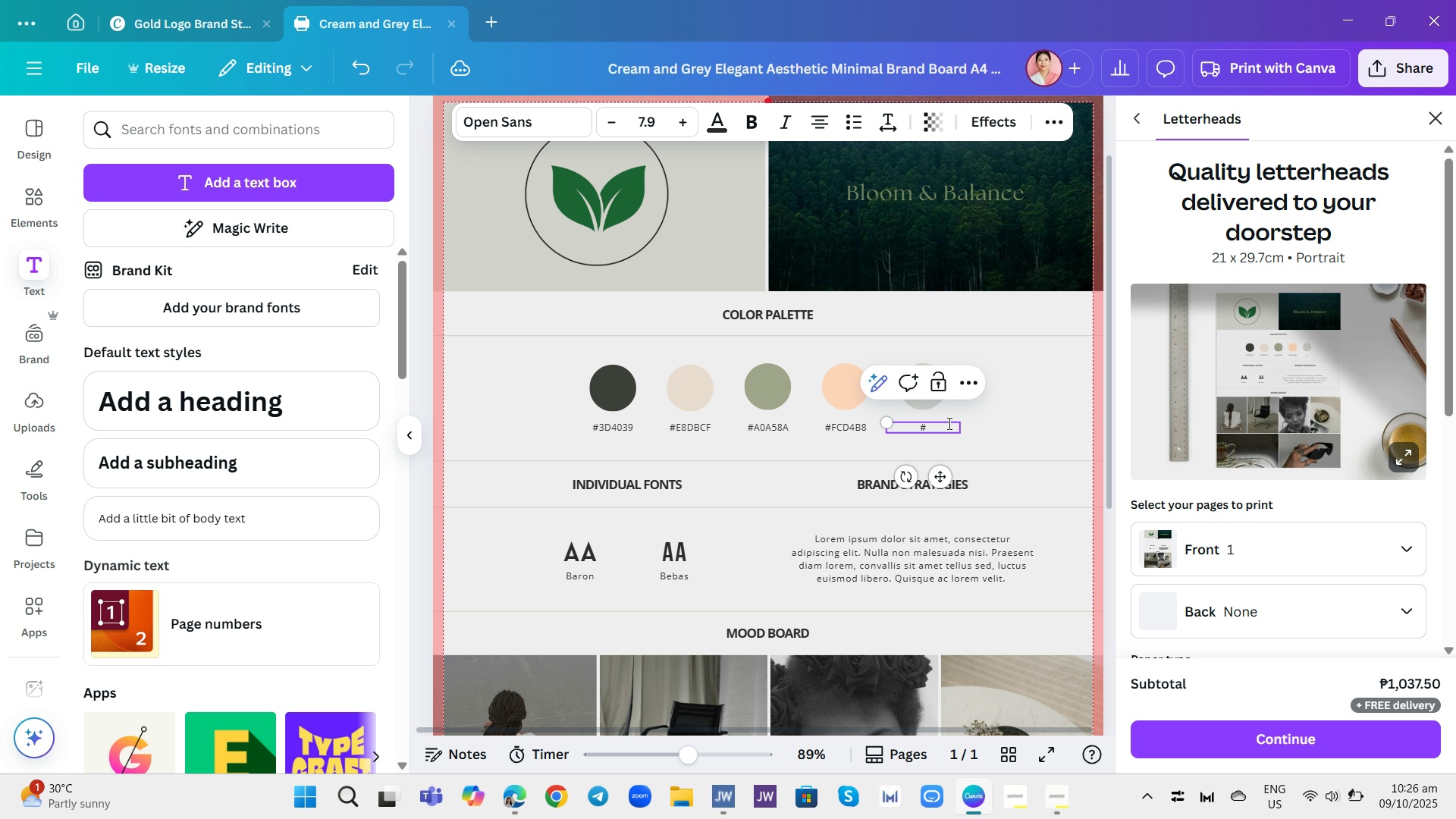 
type(6B8E23)
 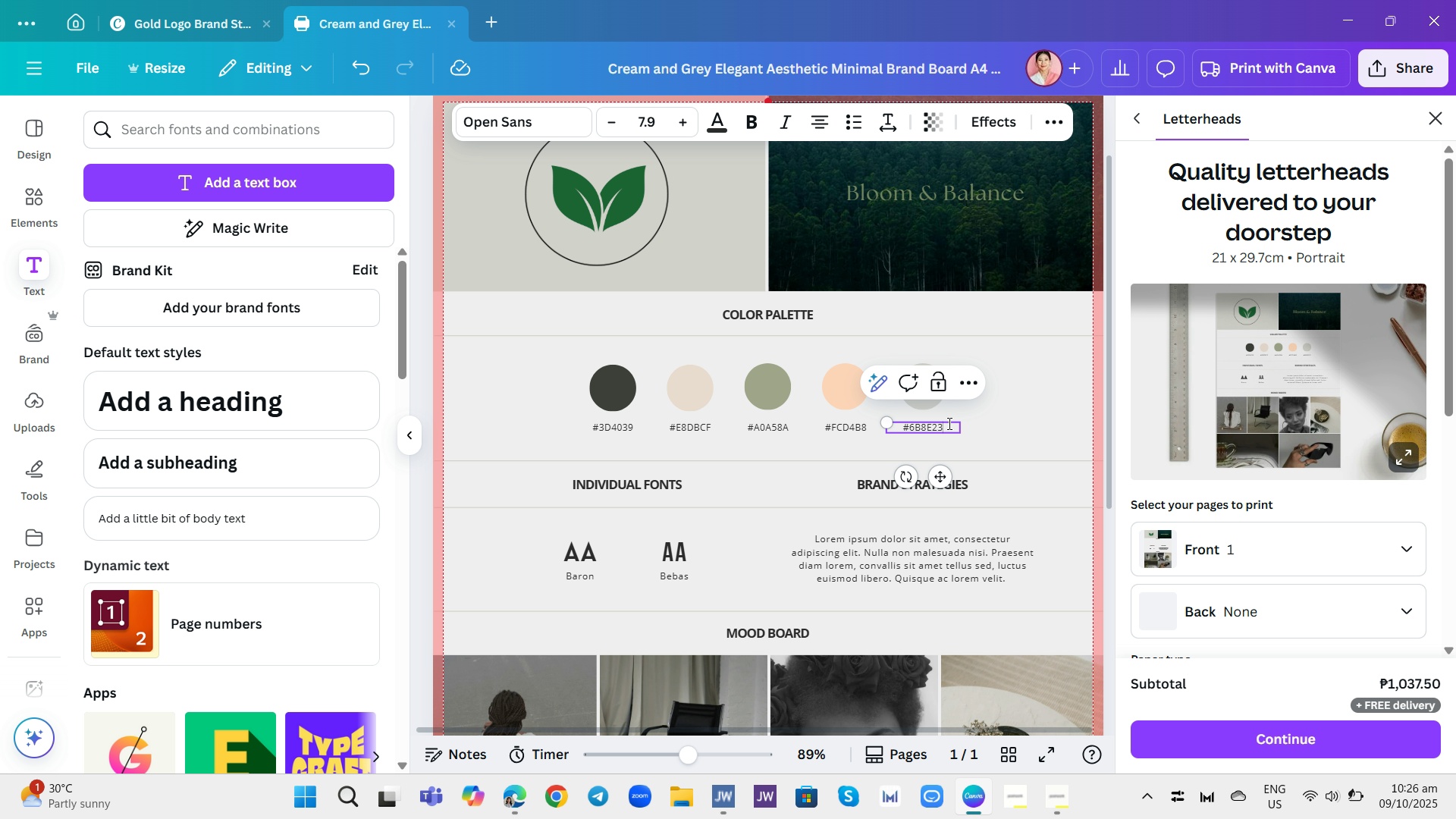 
key(Control+A)
 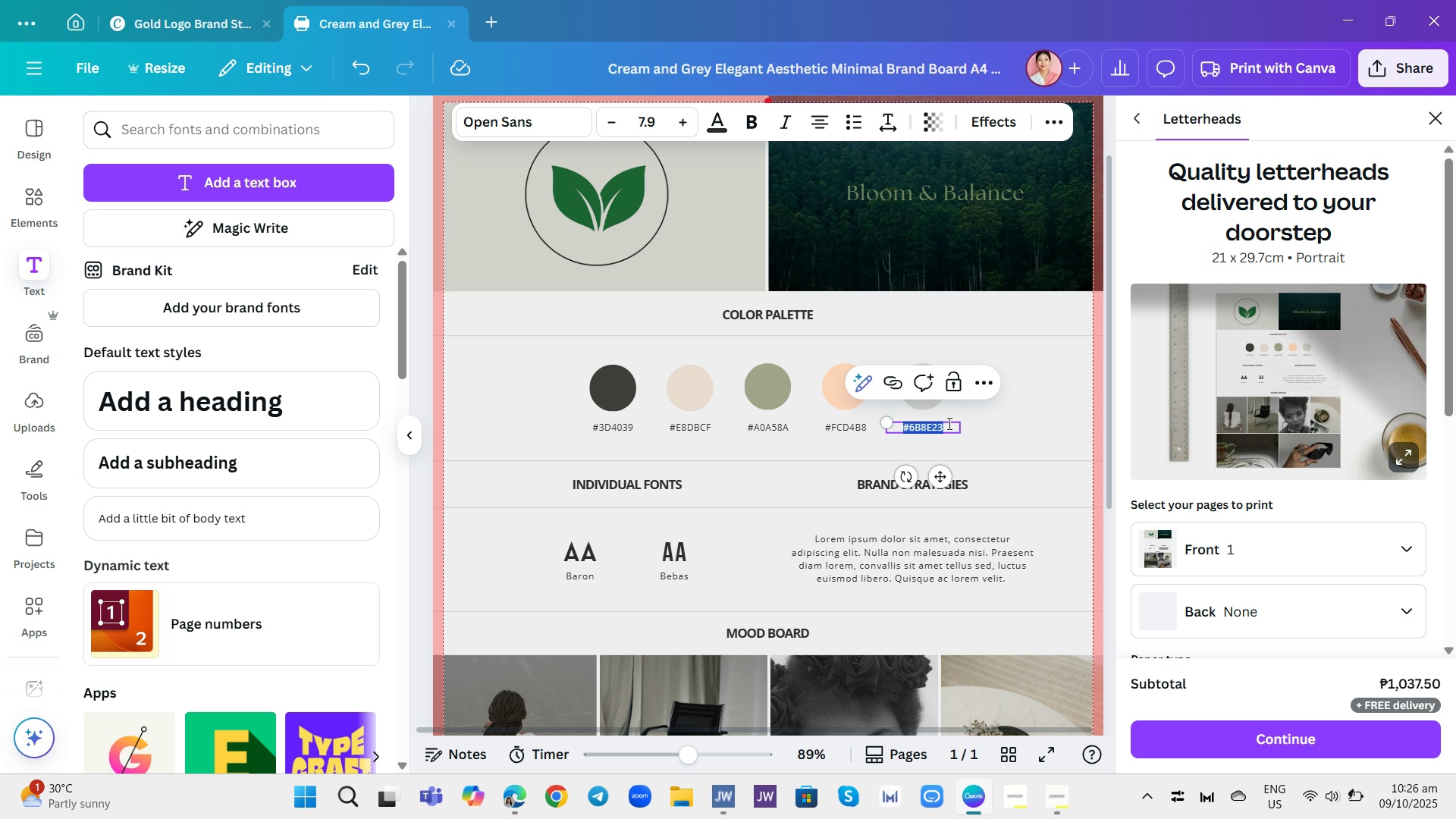 
key(Control+C)
 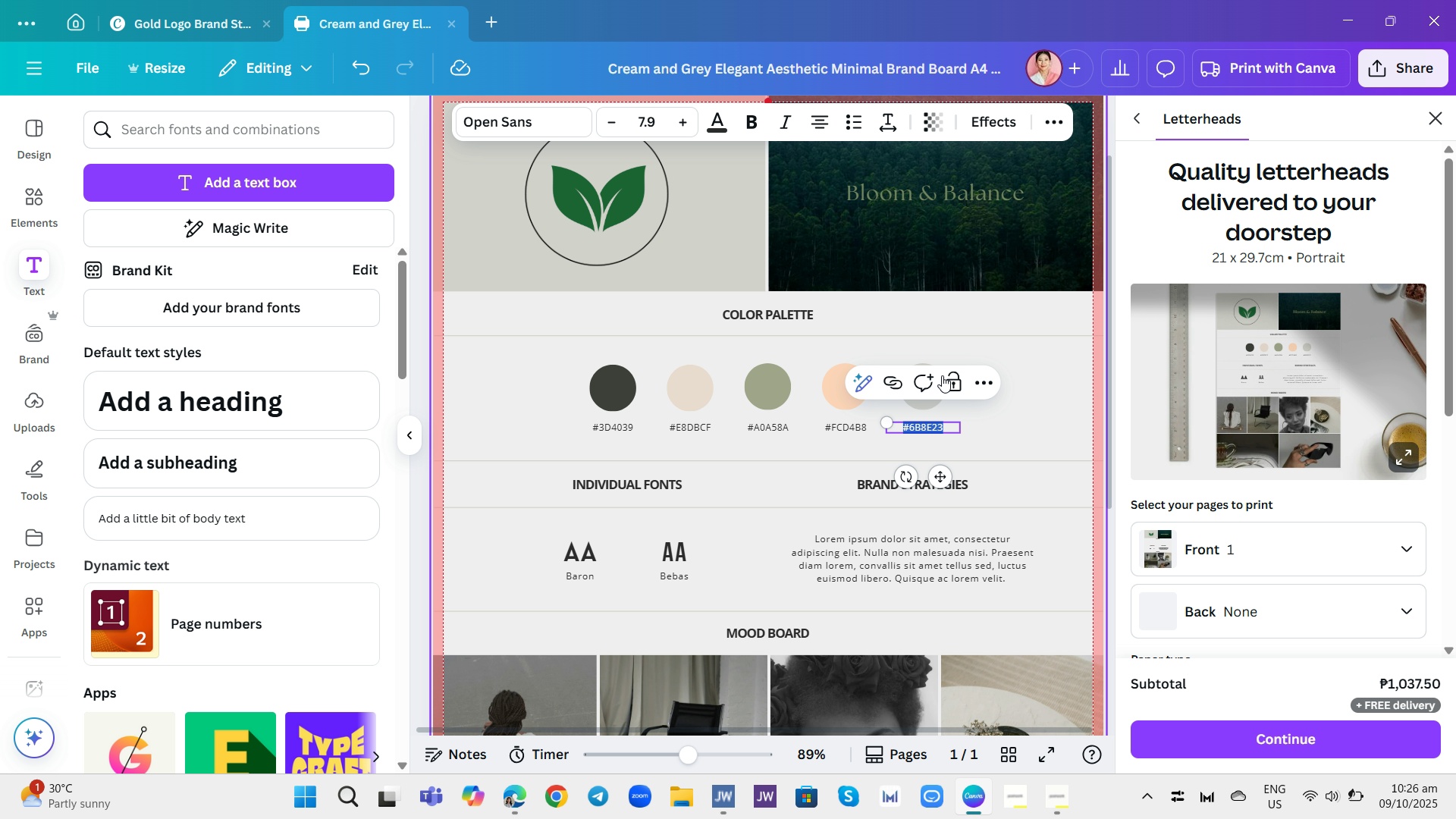 
left_click([1006, 416])
 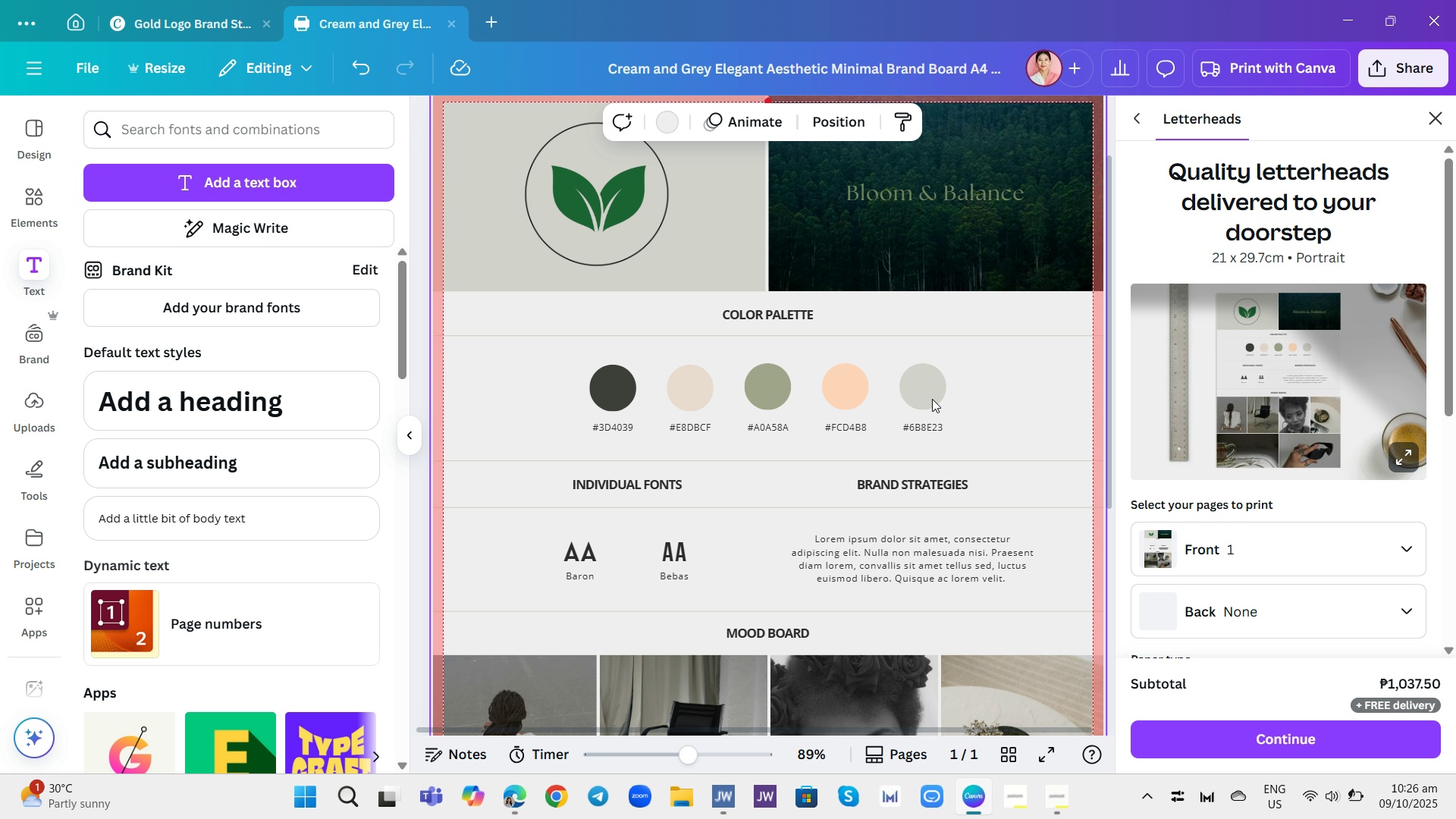 
left_click([932, 399])
 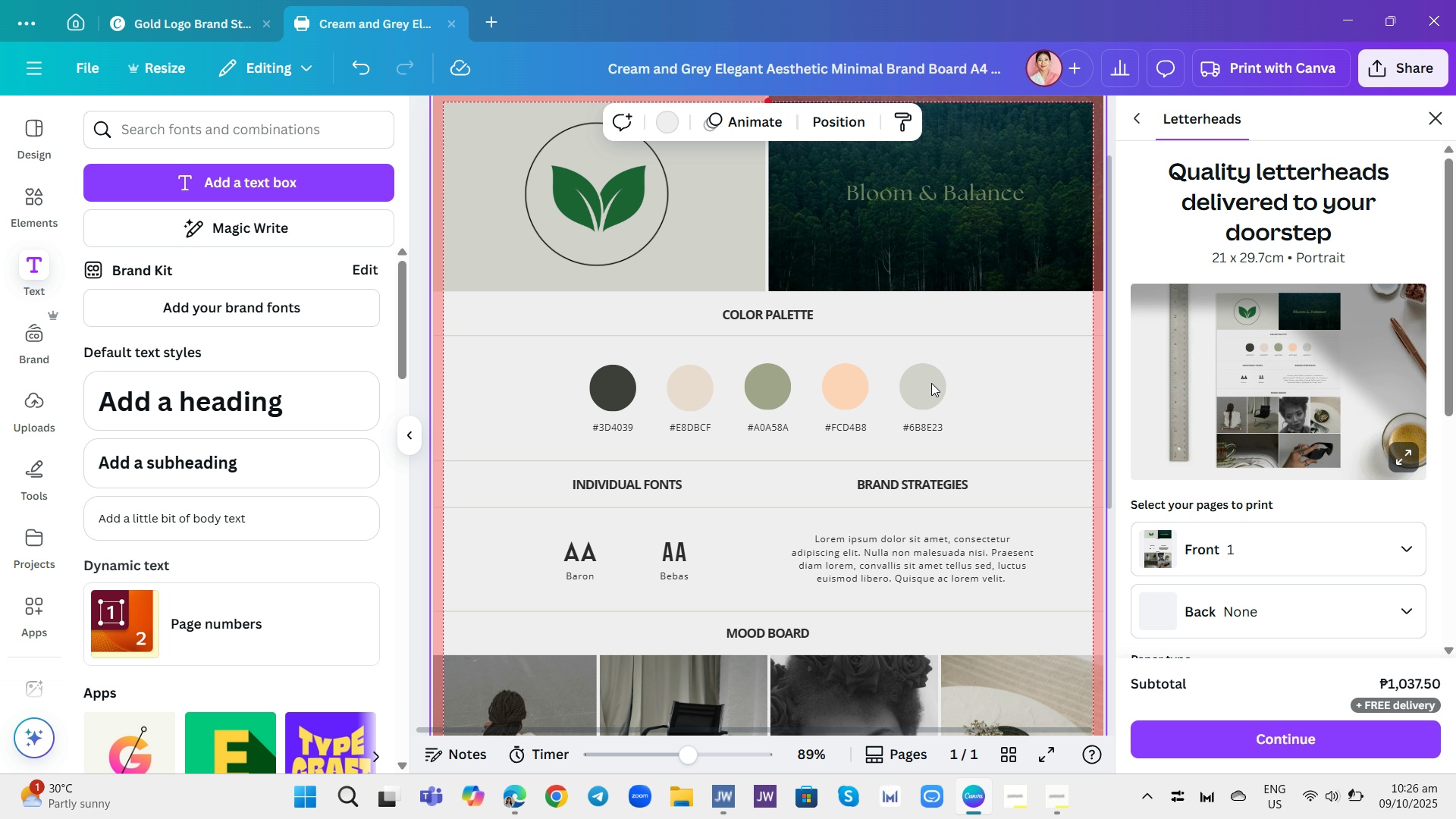 
left_click([931, 383])
 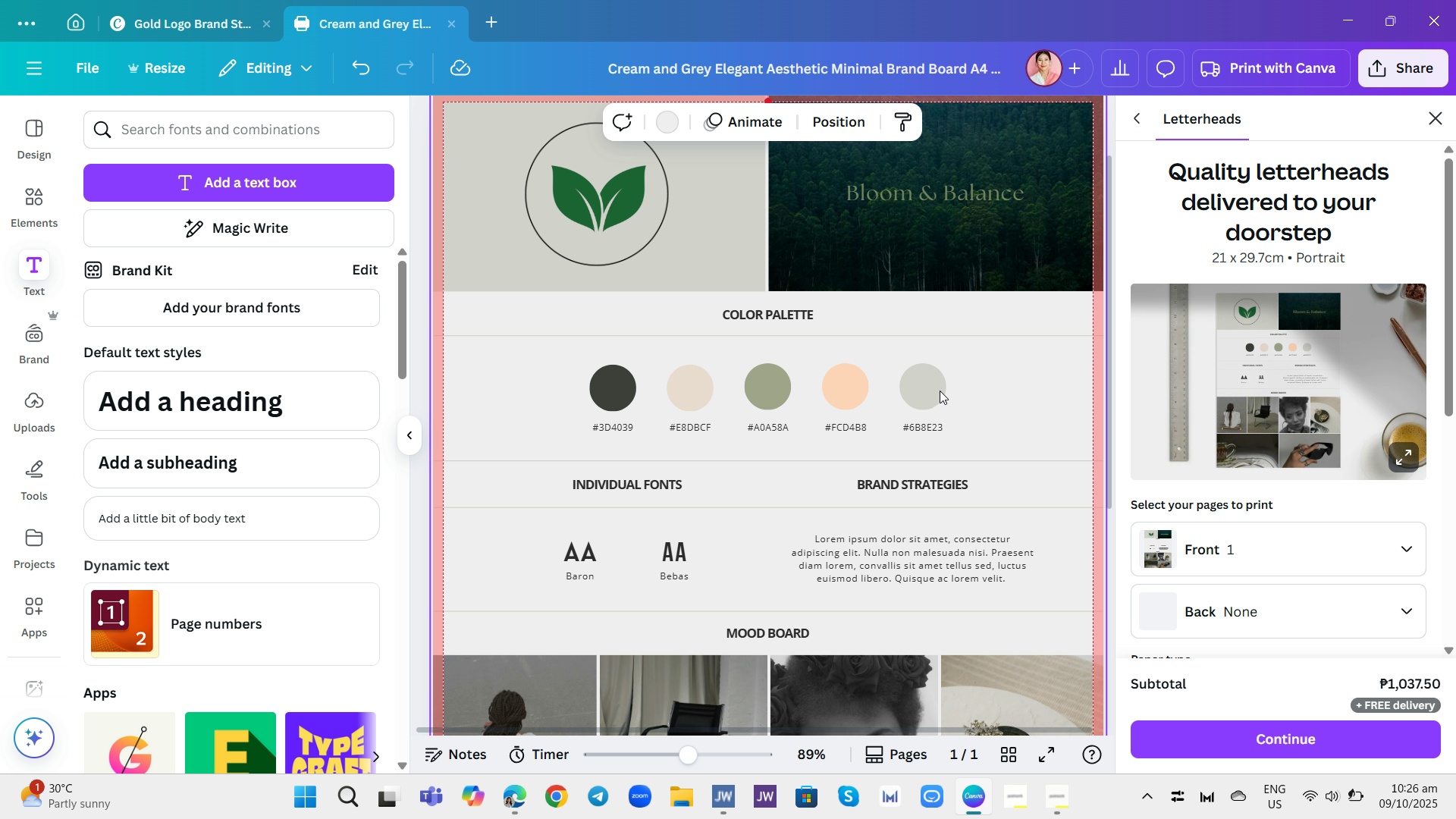 
left_click([937, 390])
 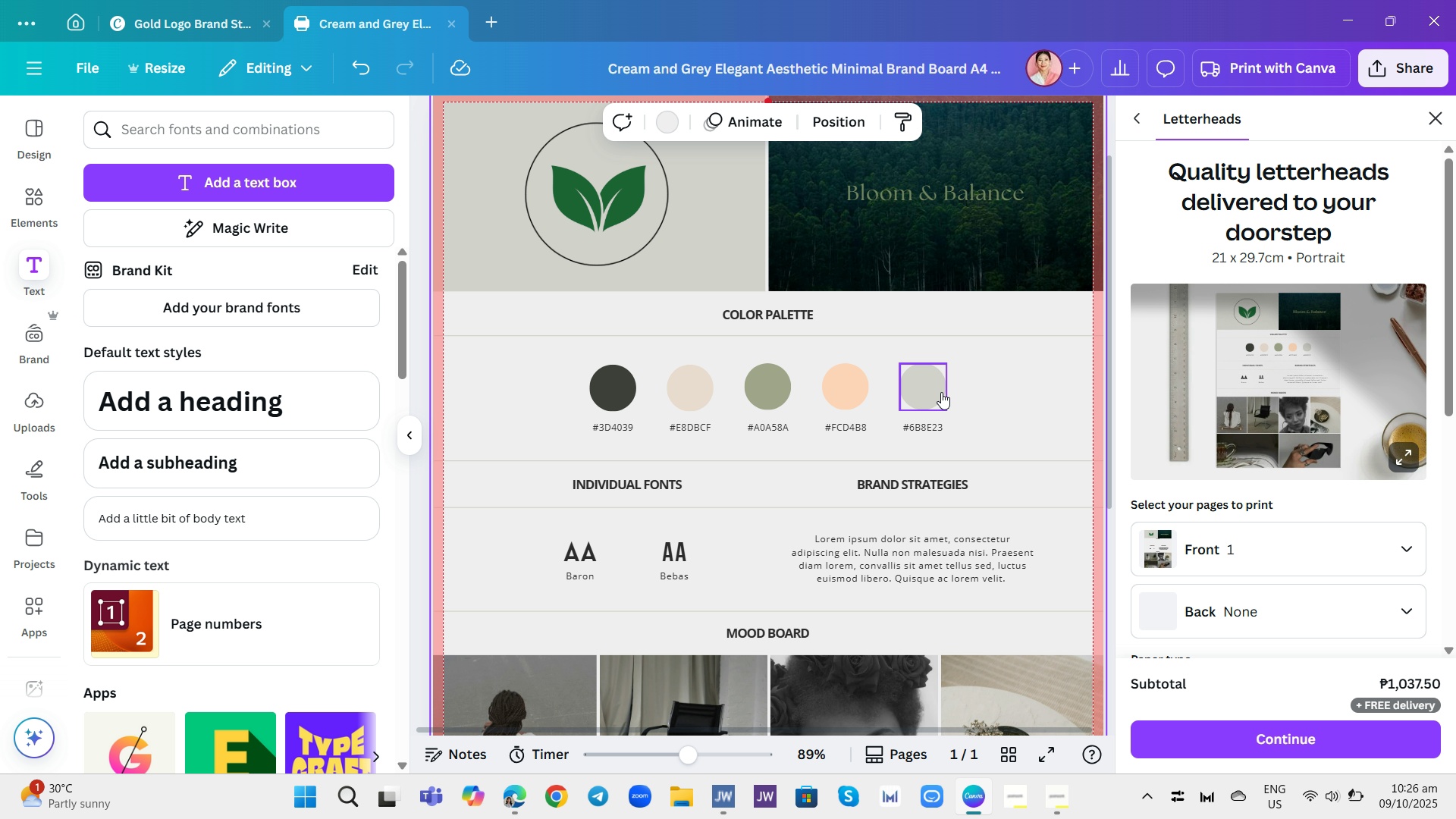 
left_click([941, 392])
 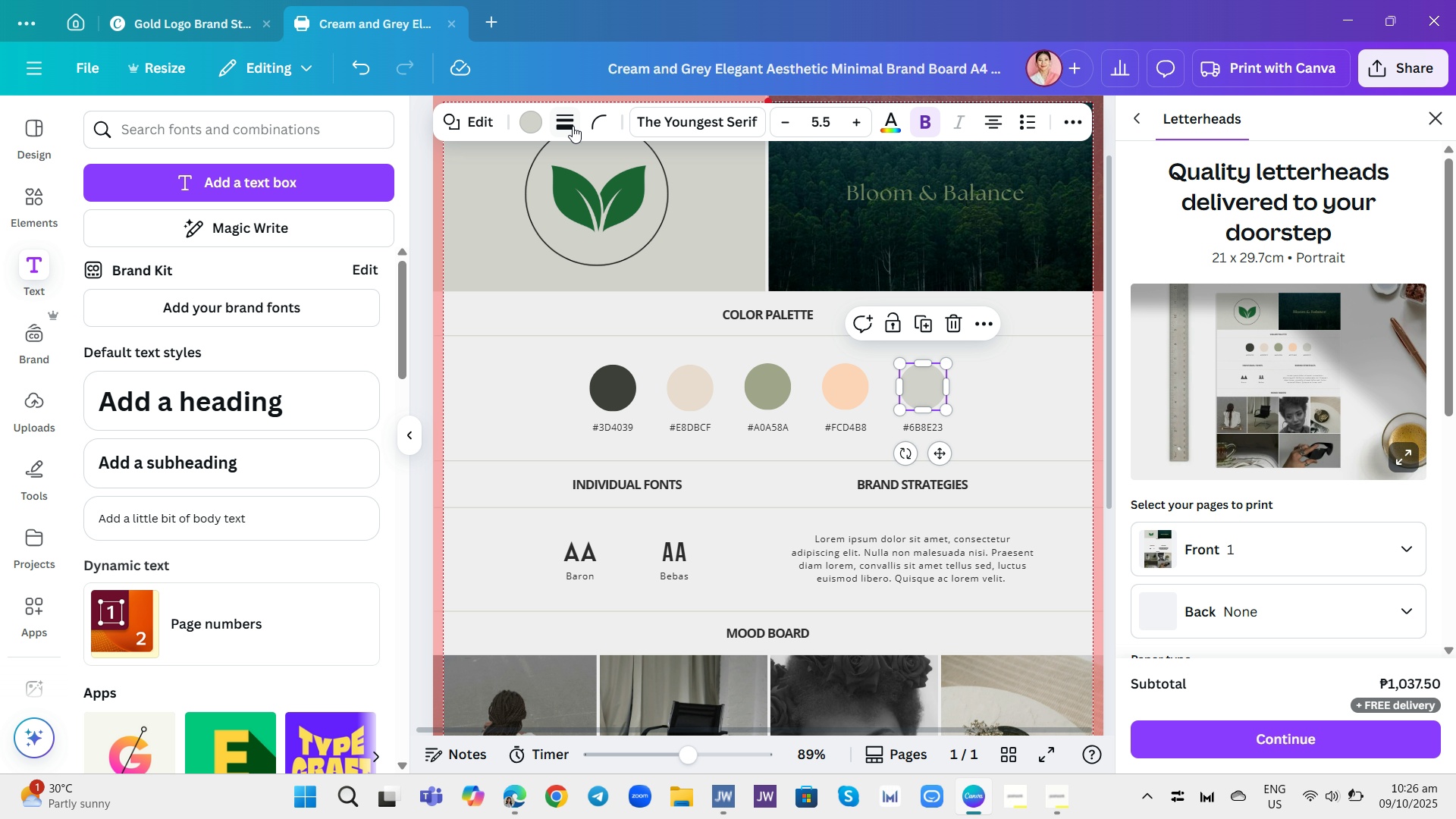 
left_click([535, 114])
 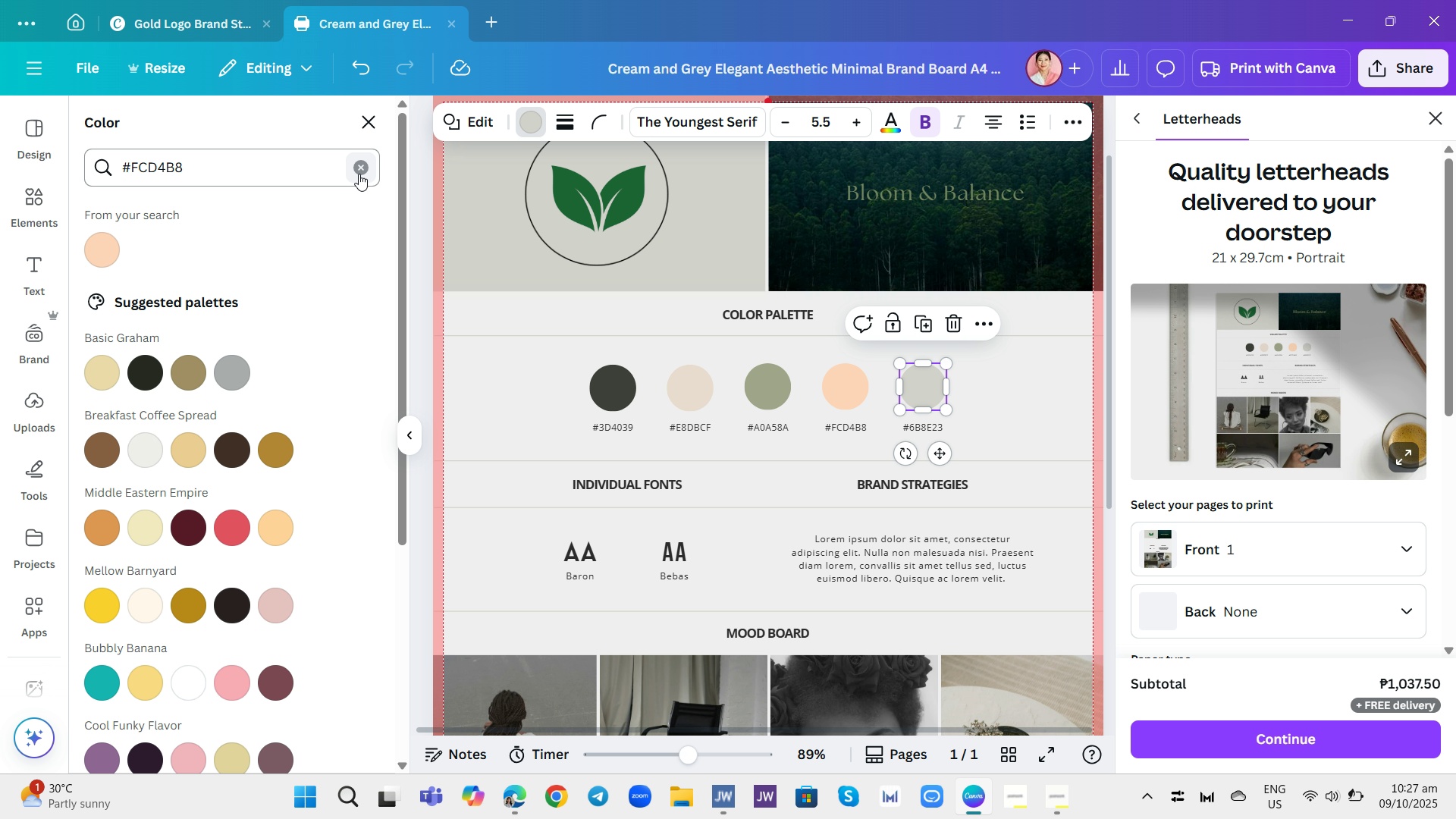 
left_click([359, 174])
 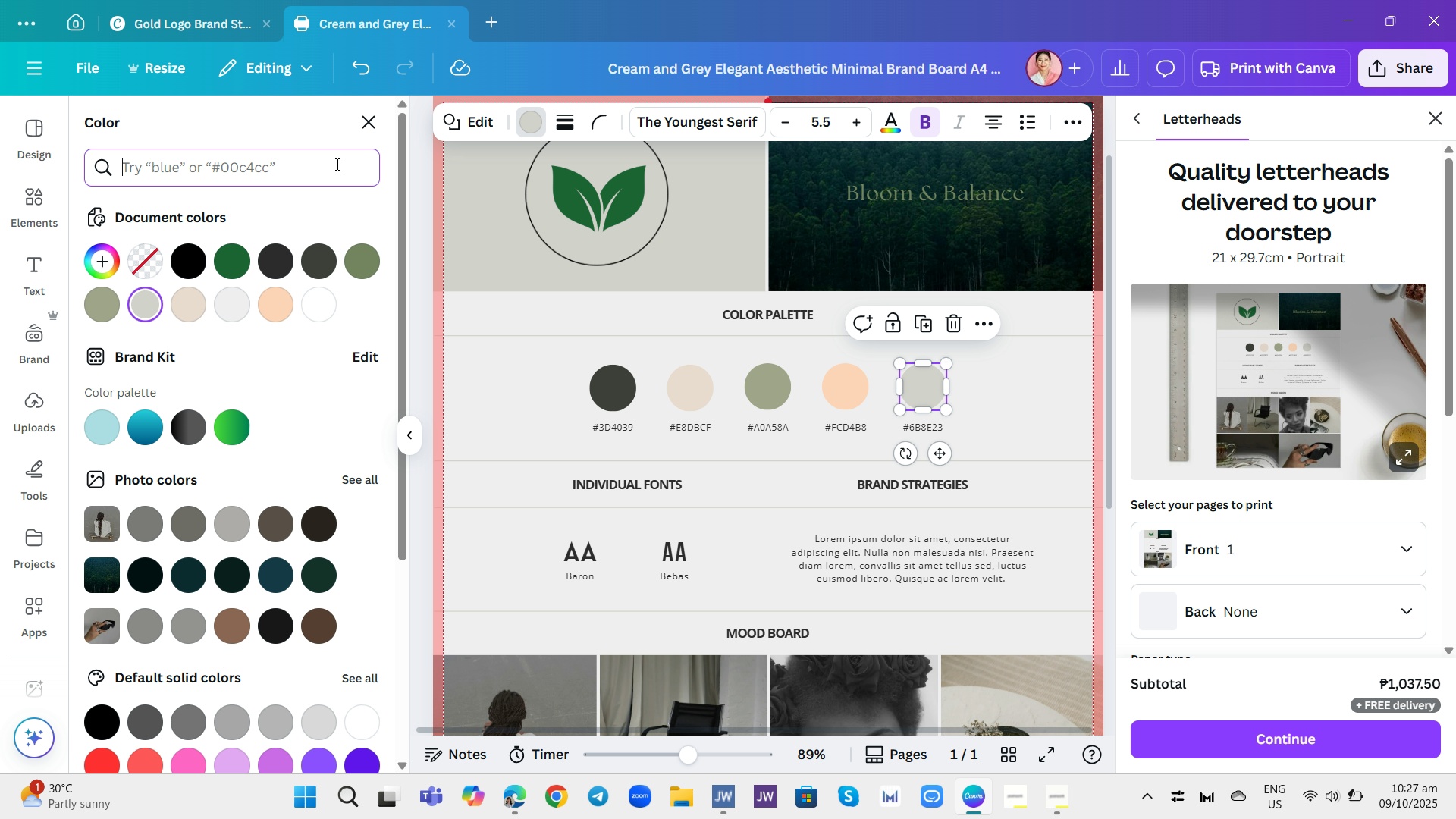 
left_click([336, 164])
 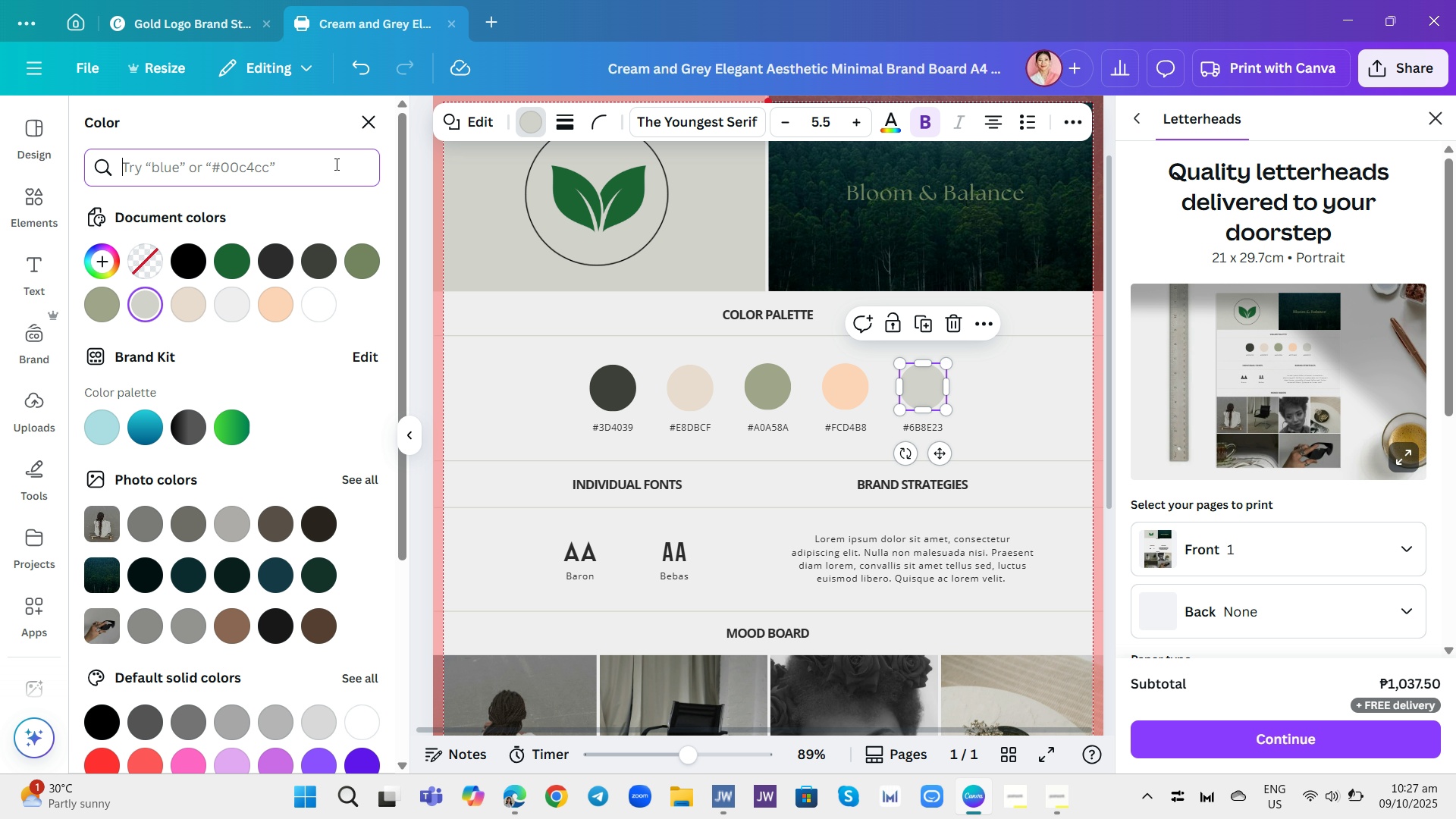 
key(Control+V)
 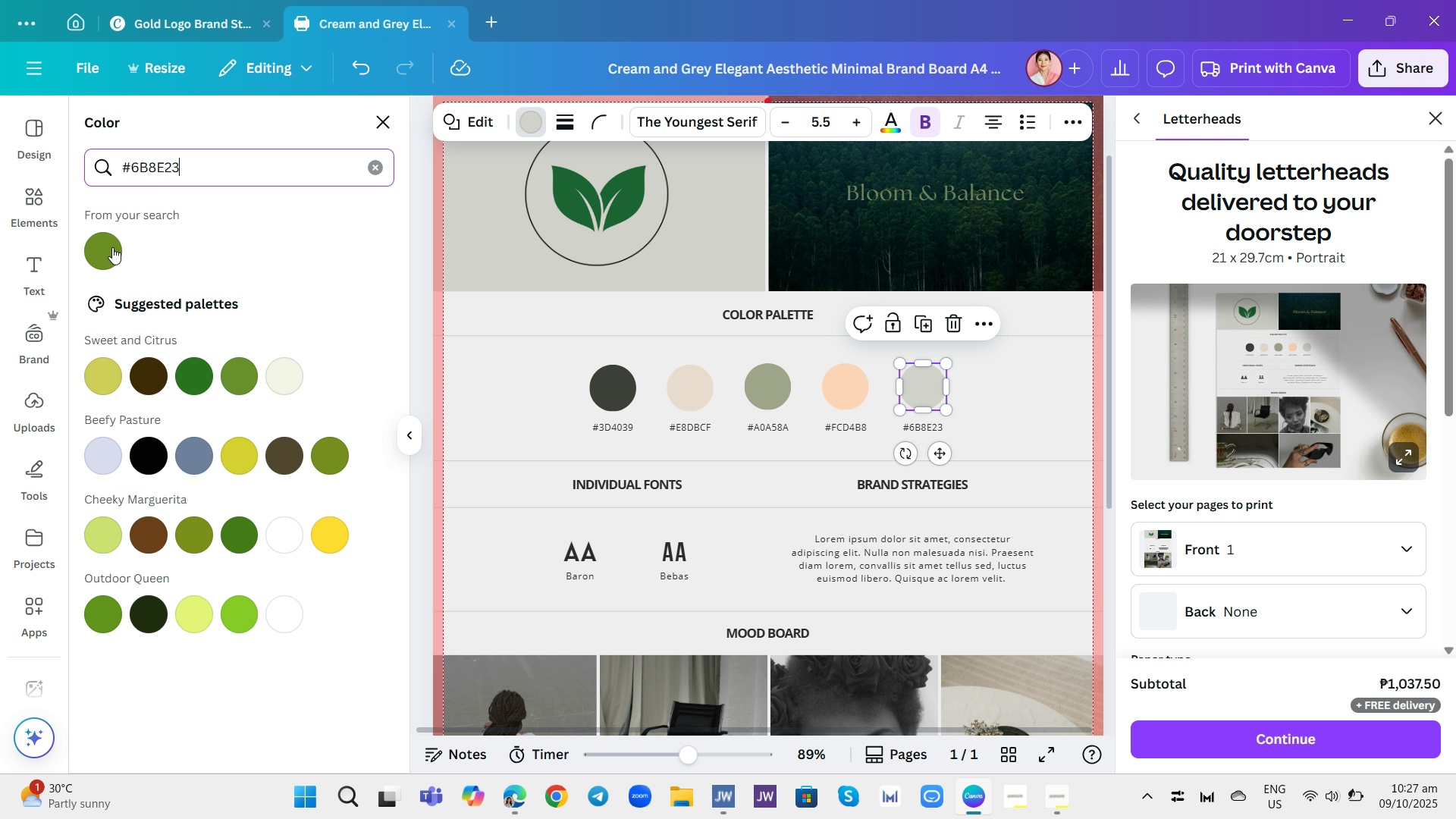 
left_click([101, 240])
 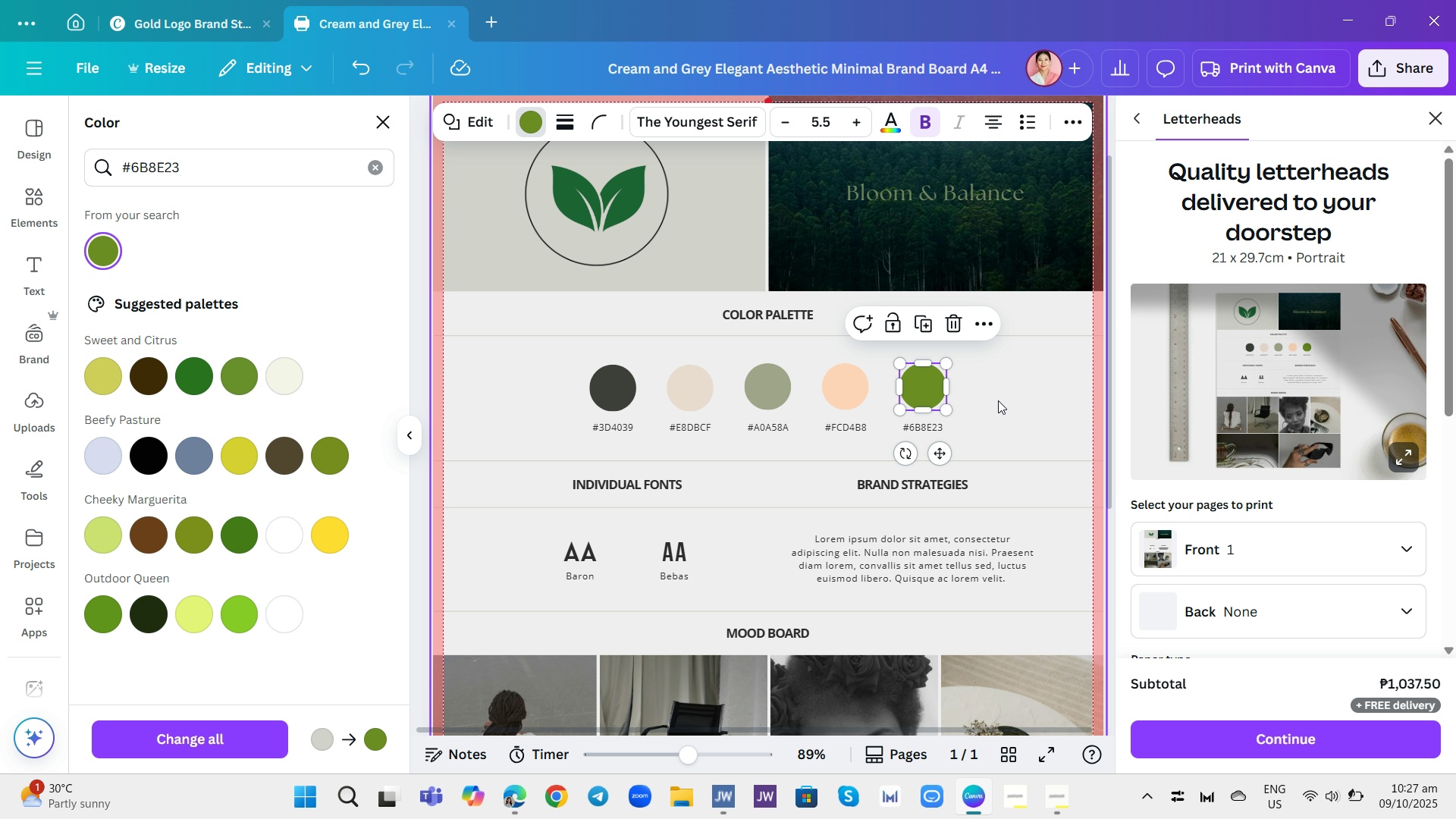 
left_click([998, 400])
 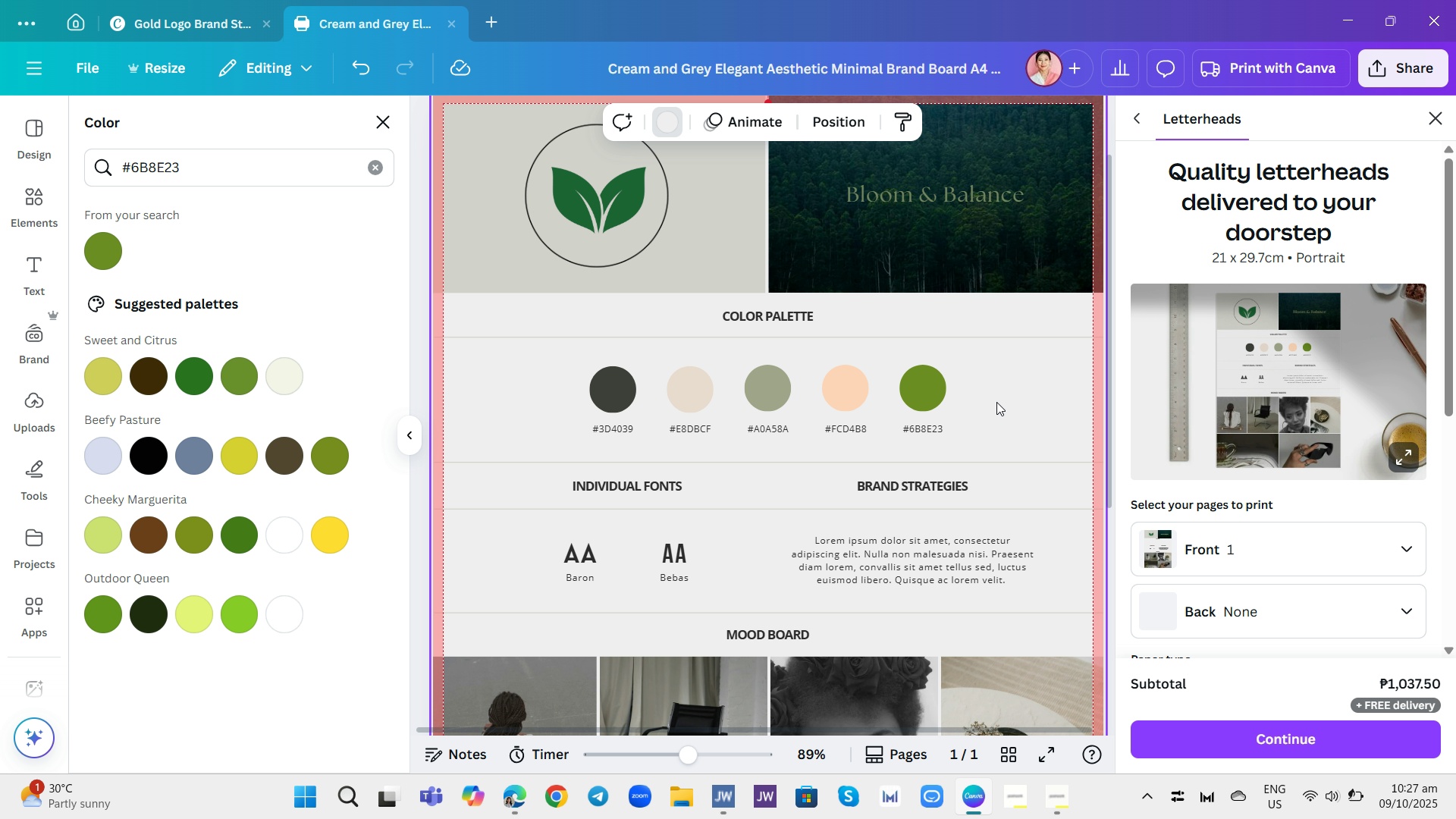 
scroll: coordinate [996, 402], scroll_direction: up, amount: 1.0
 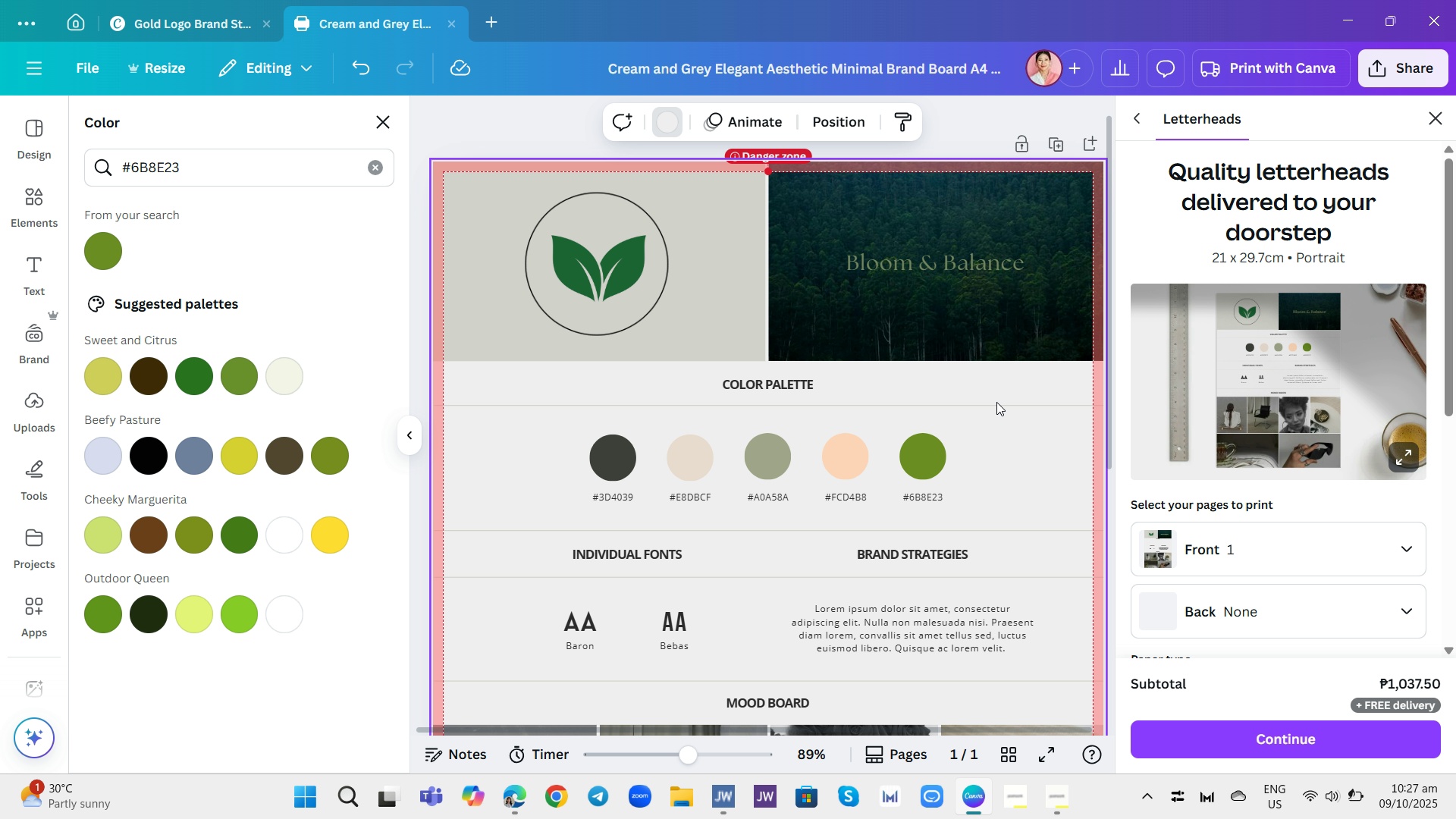 
scroll: coordinate [663, 415], scroll_direction: down, amount: 2.0
 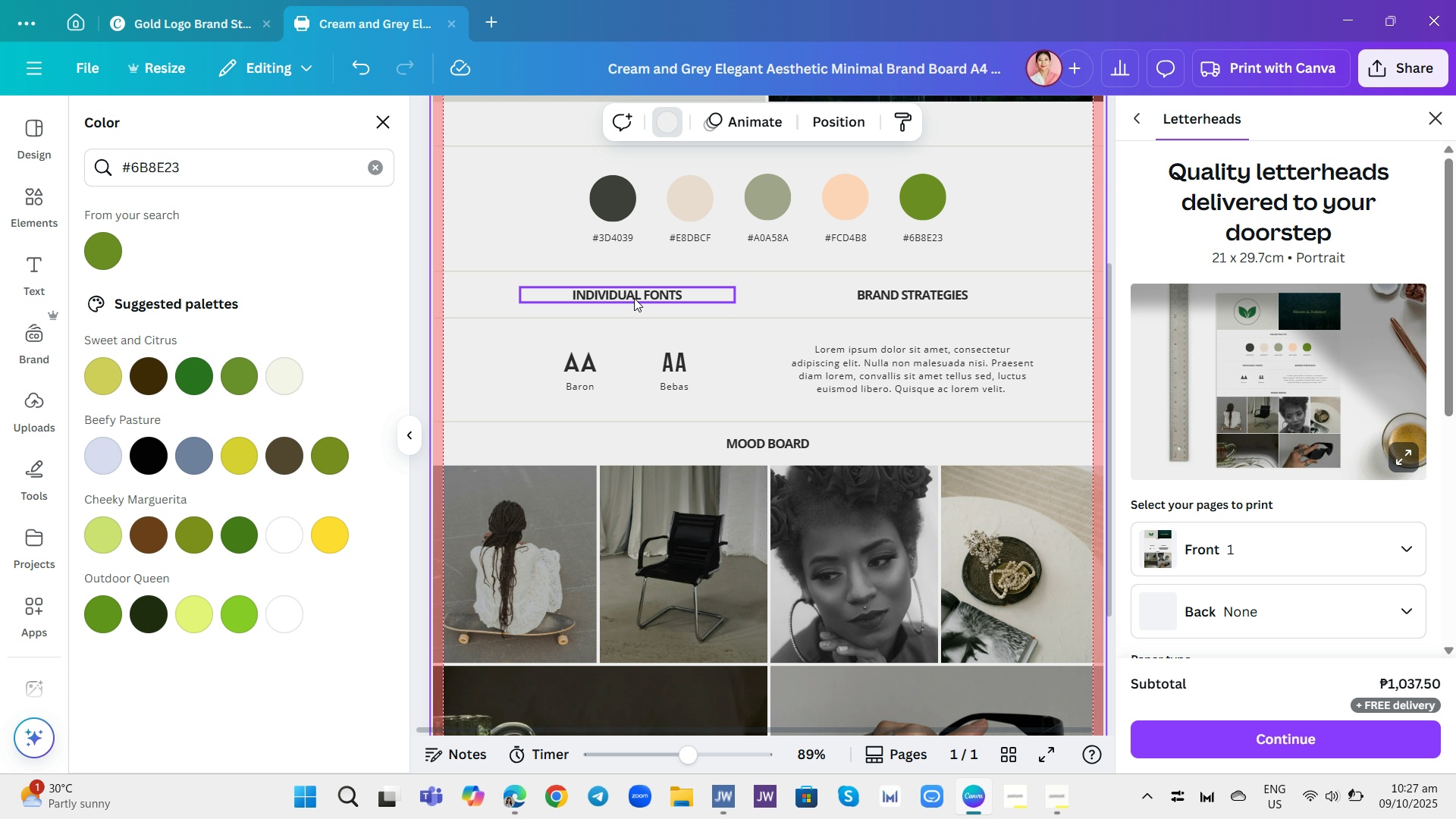 
left_click([633, 295])
 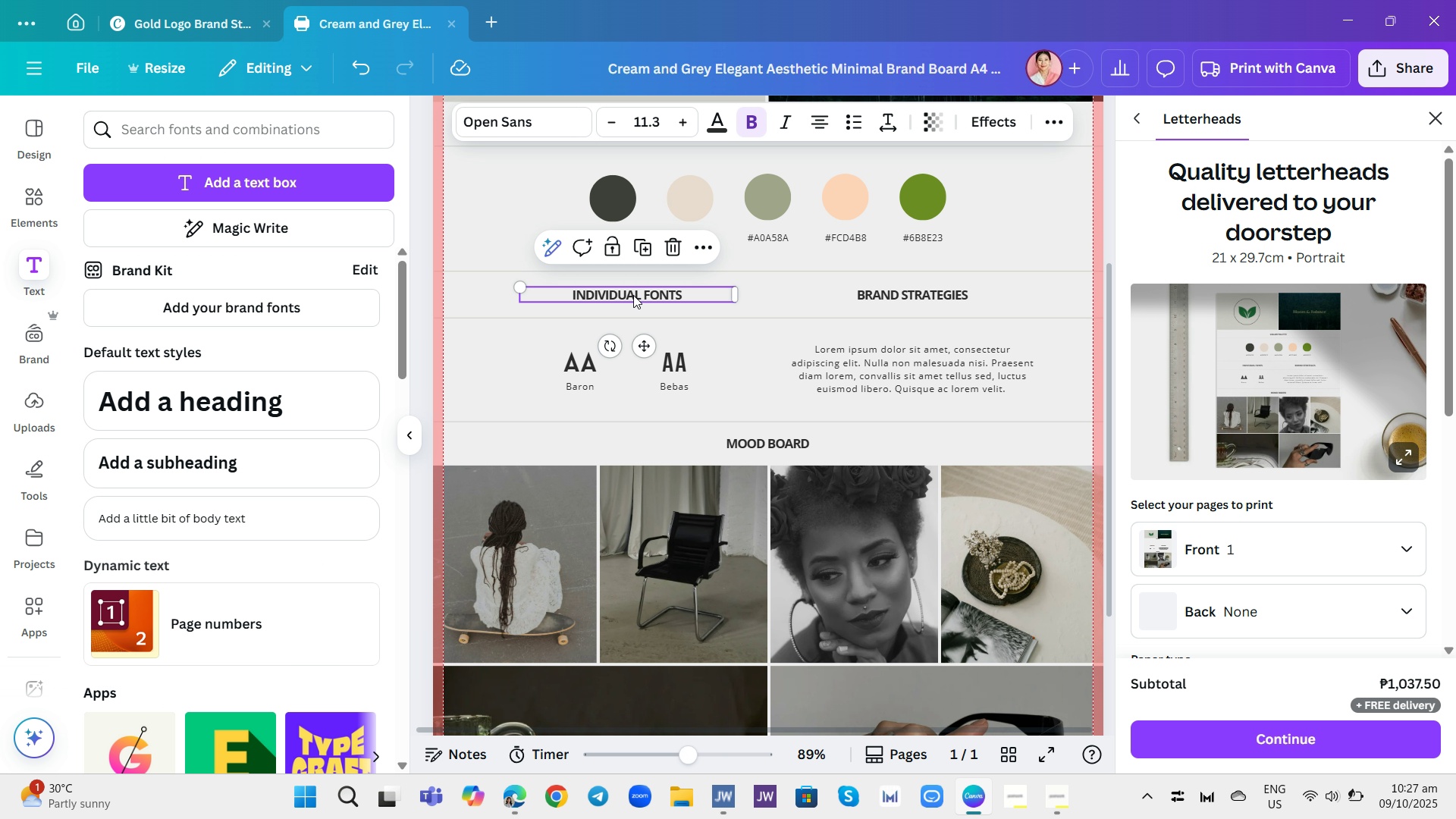 
left_click([633, 295])
 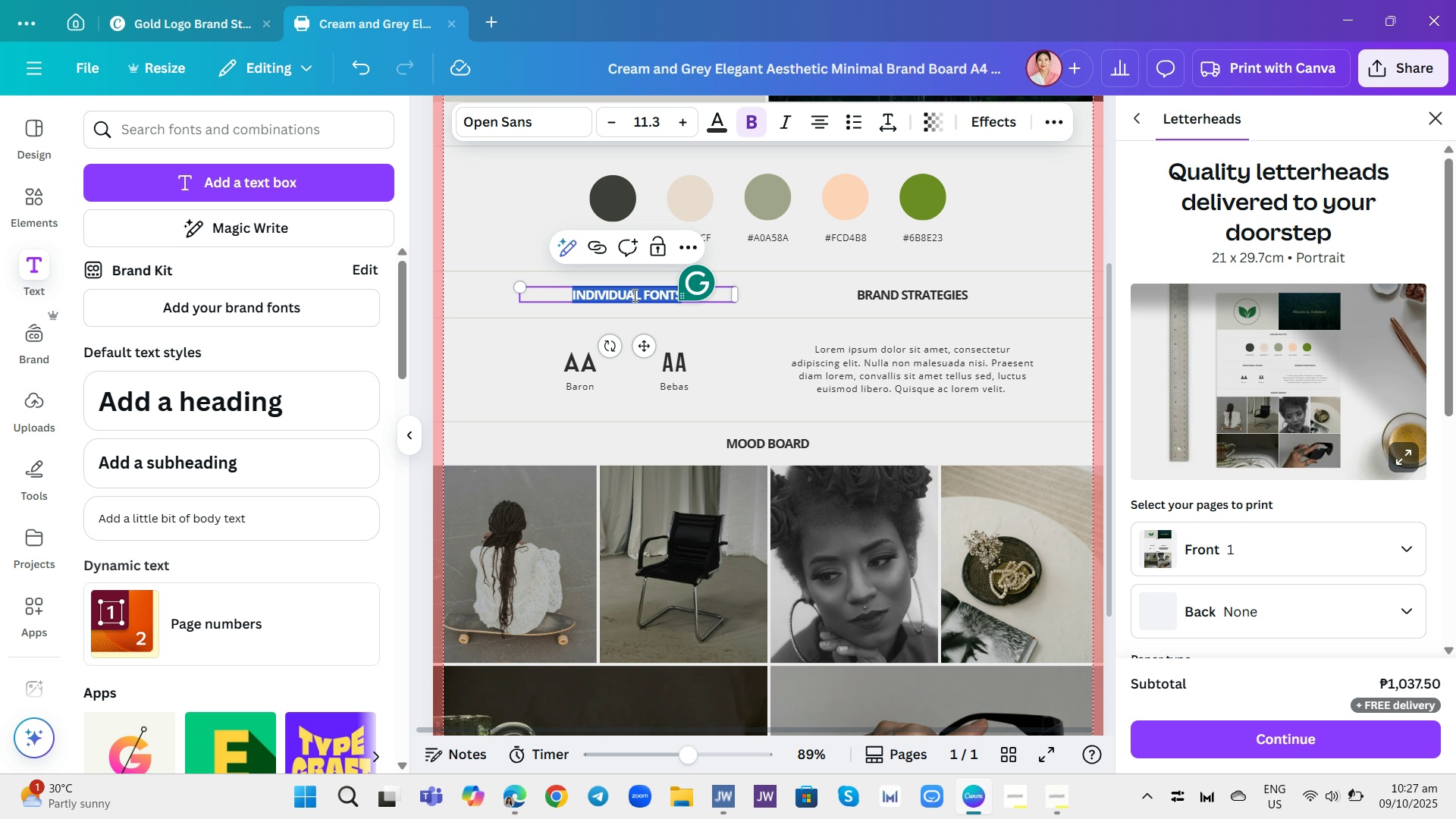 
type(Typography)
 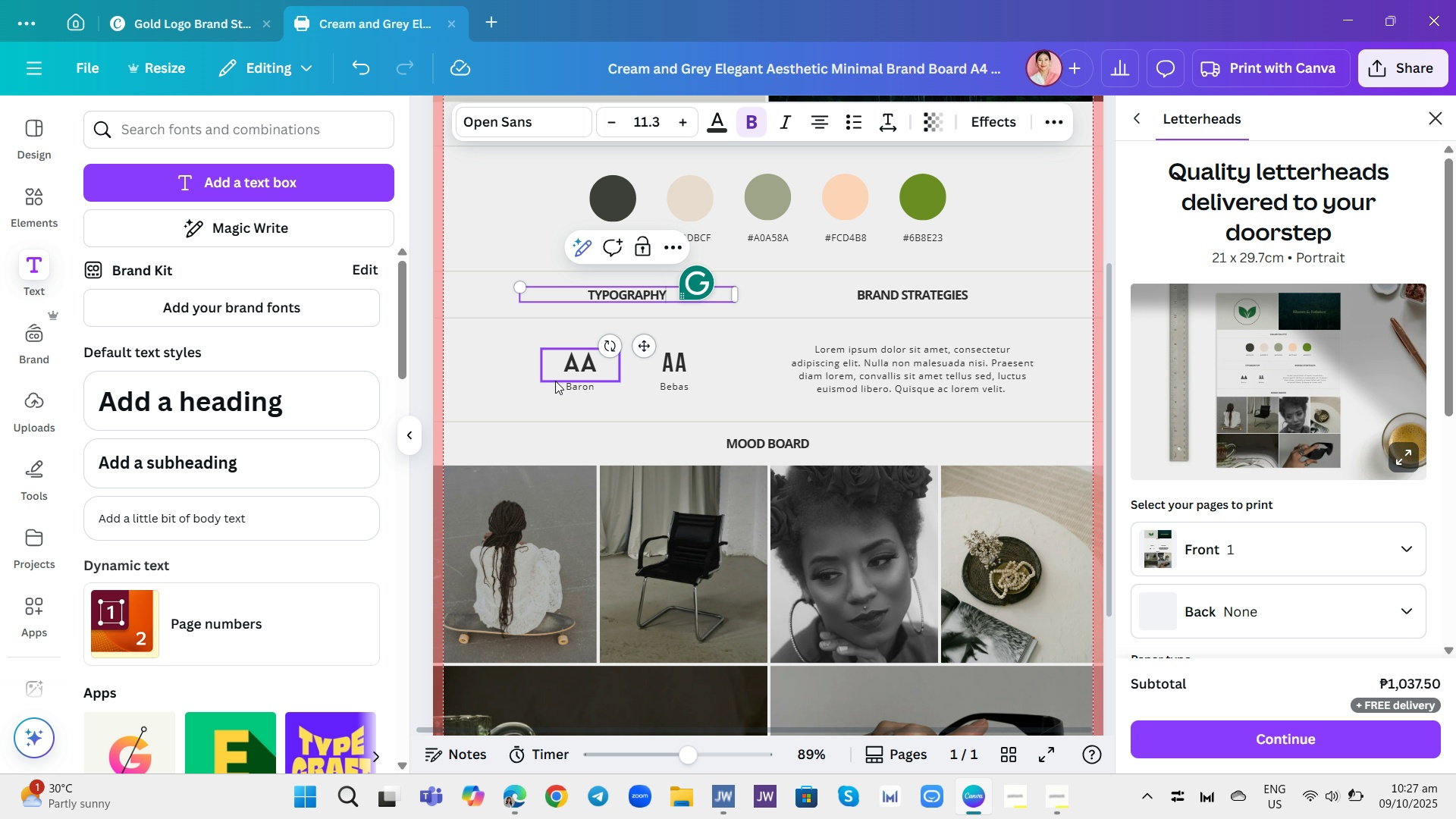 
left_click([567, 367])
 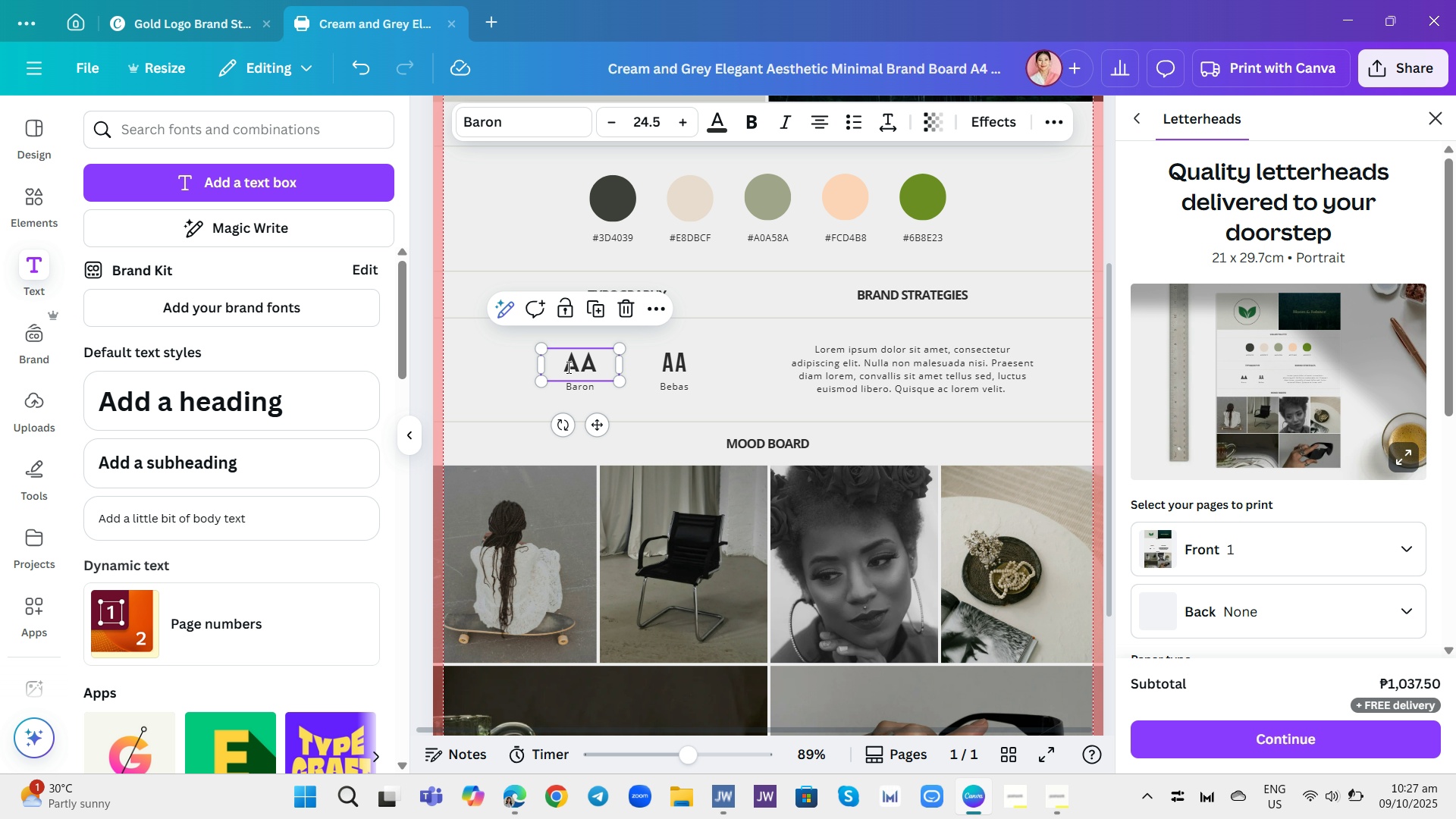 
left_click([567, 367])
 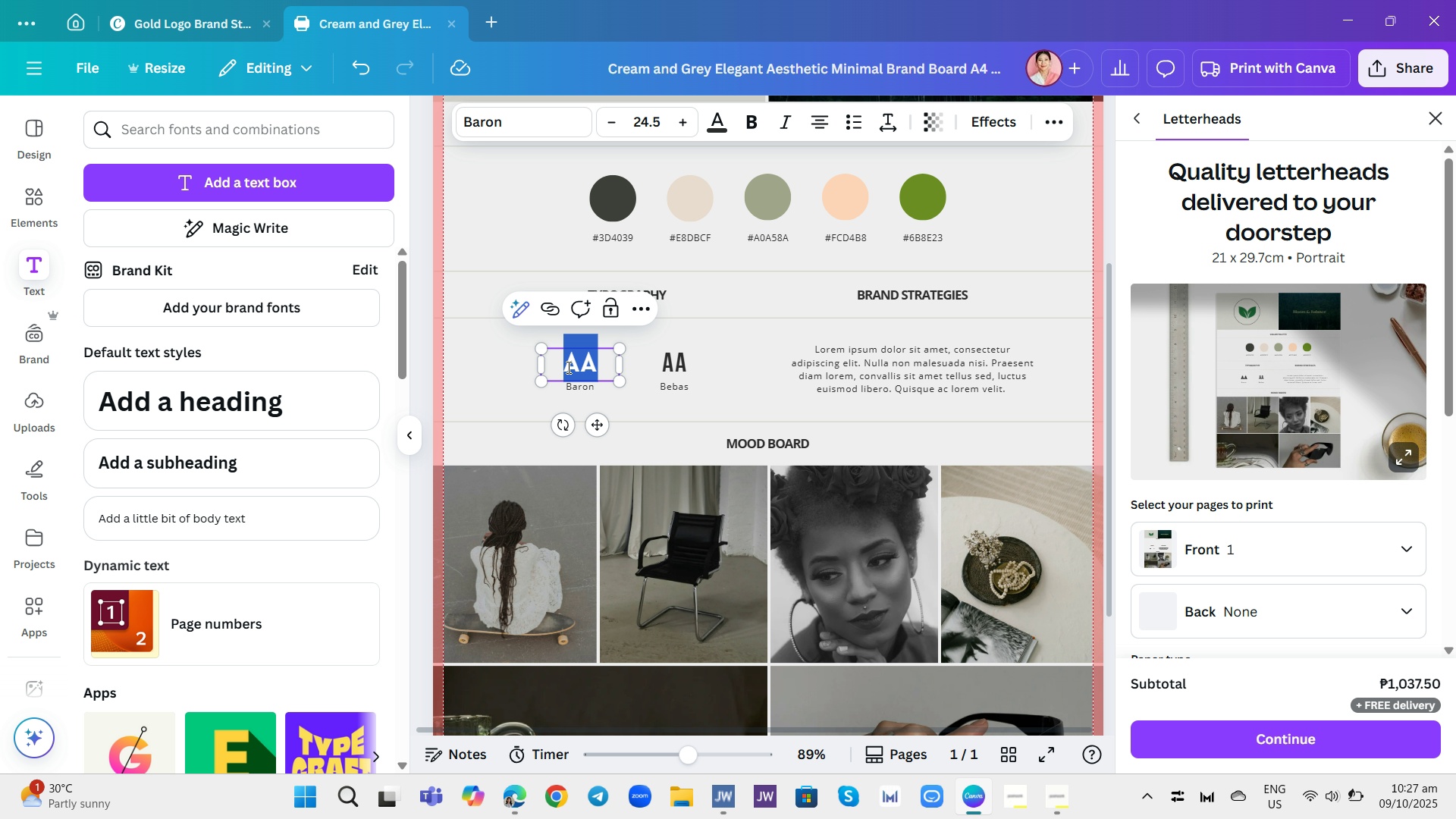 
wait(7.57)
 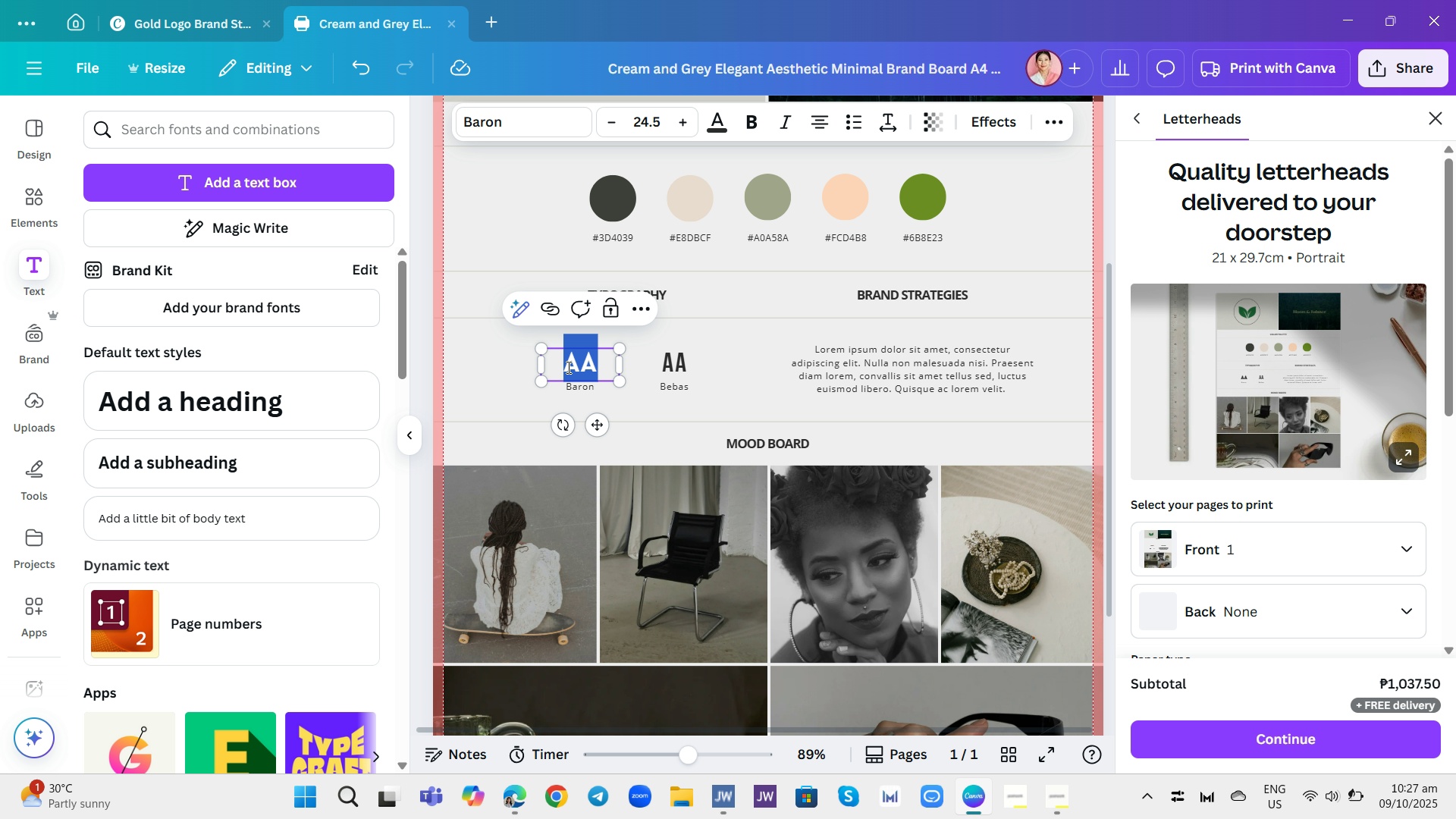 
left_click([503, 130])
 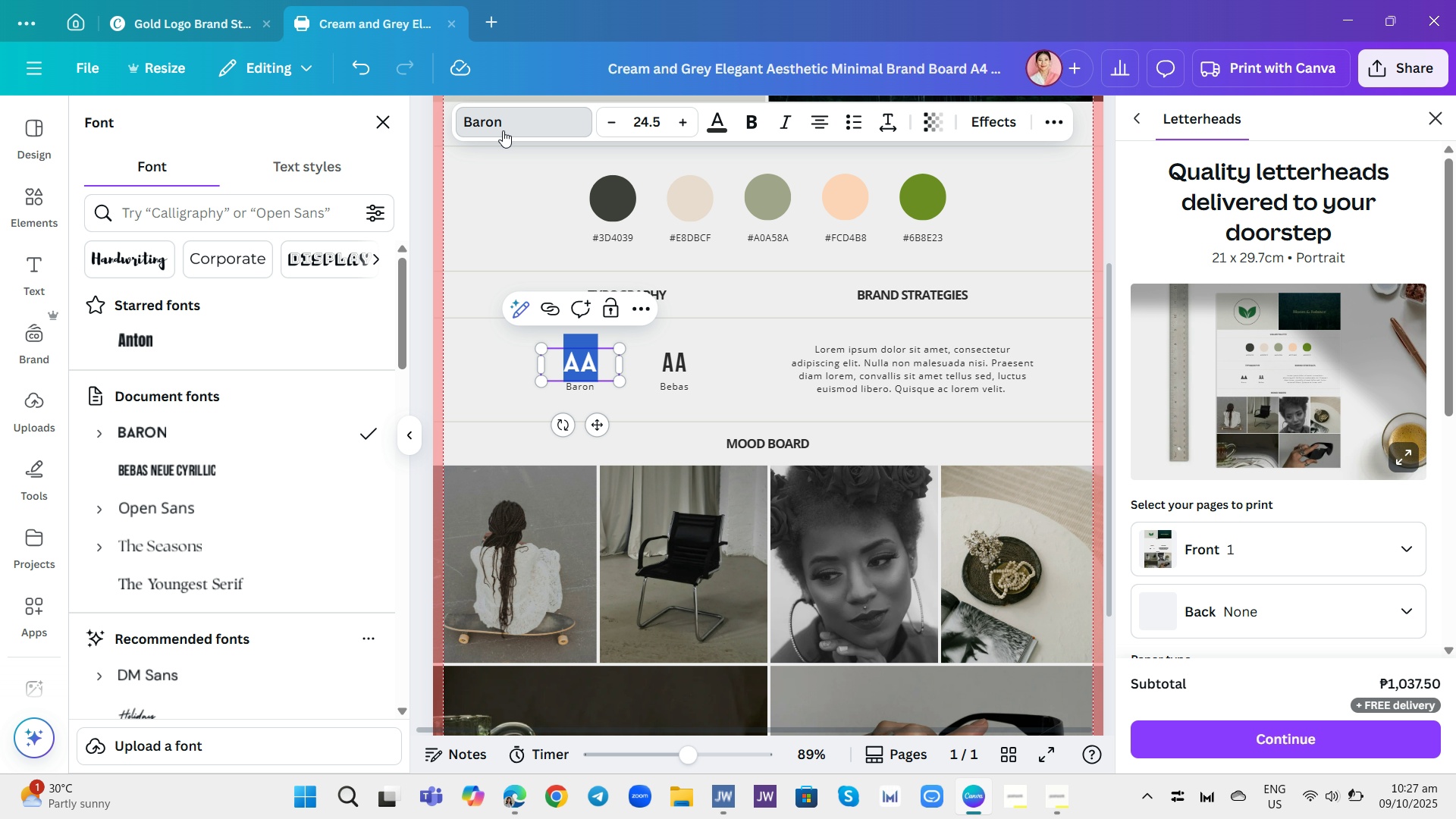 
left_click([503, 130])
 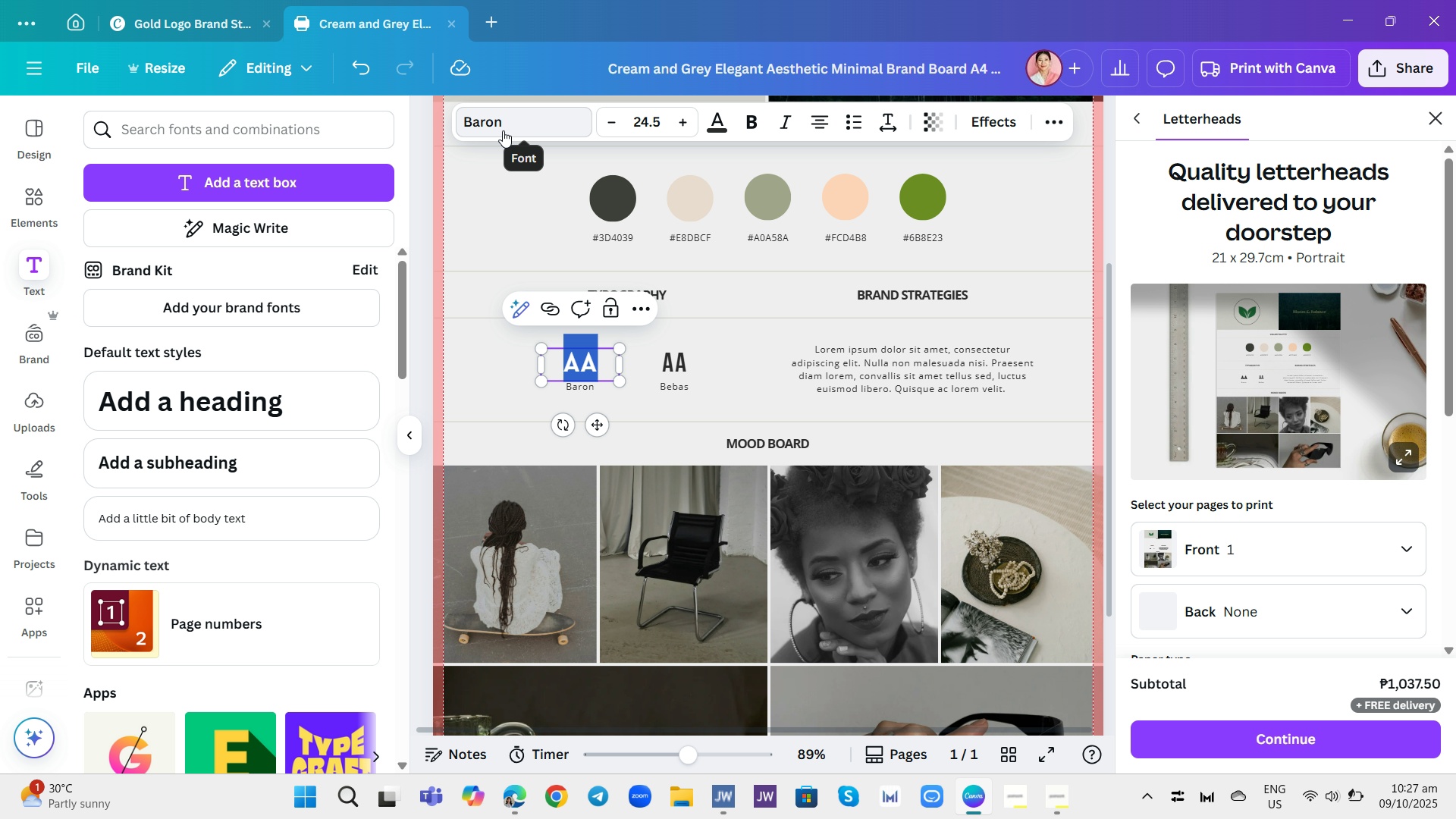 
left_click([503, 130])
 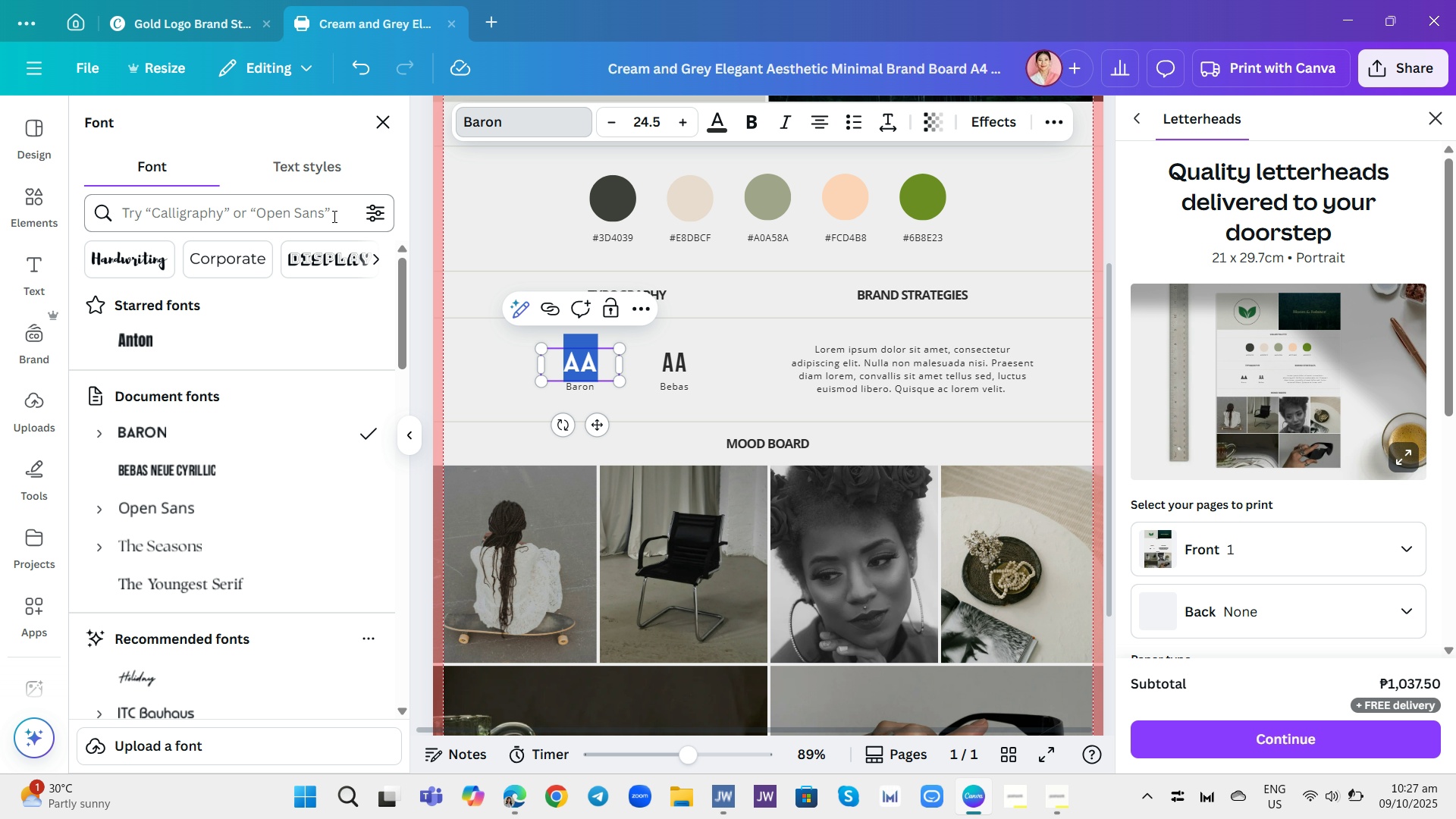 
left_click([333, 216])
 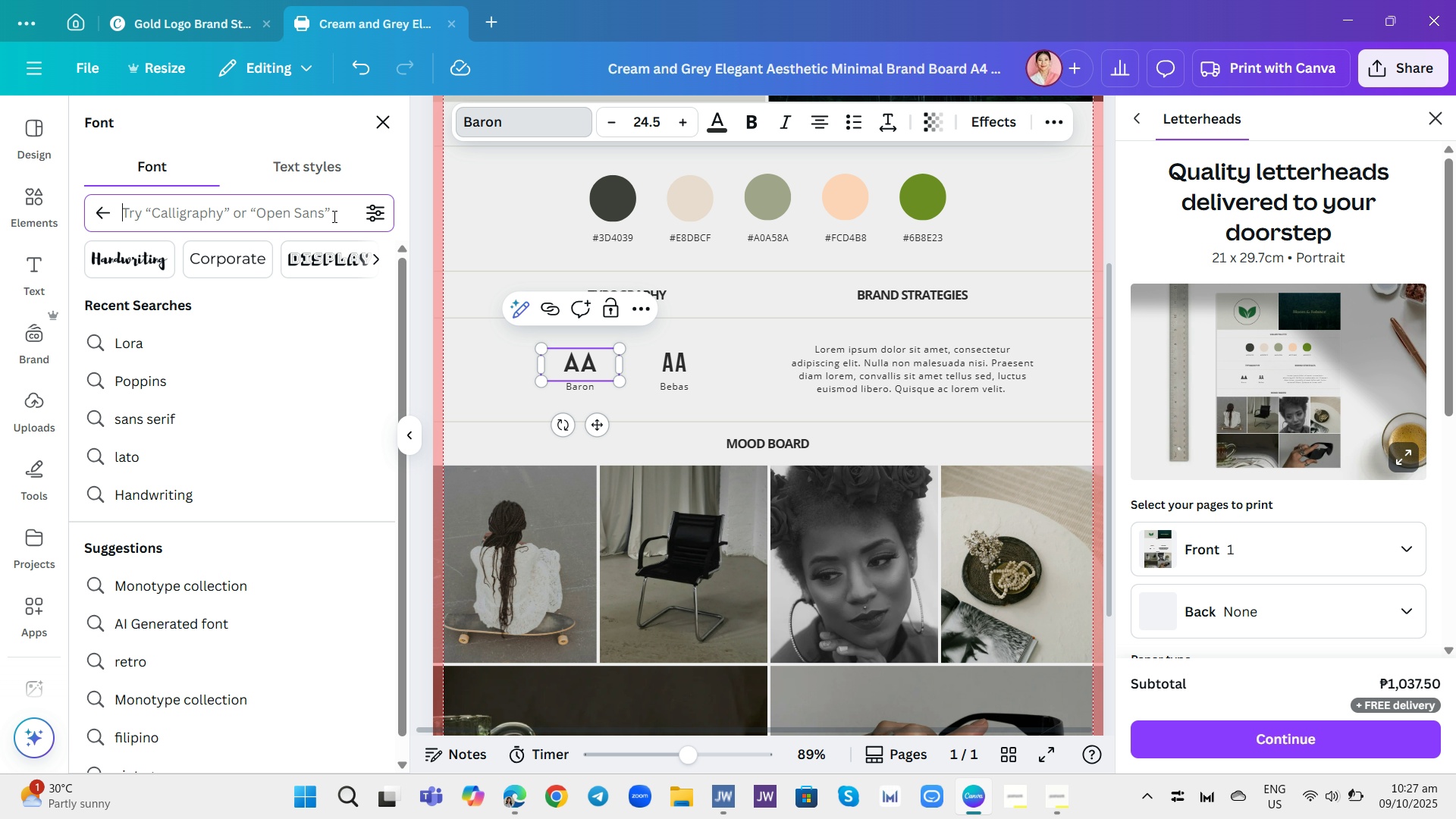 
type(poppINS)
 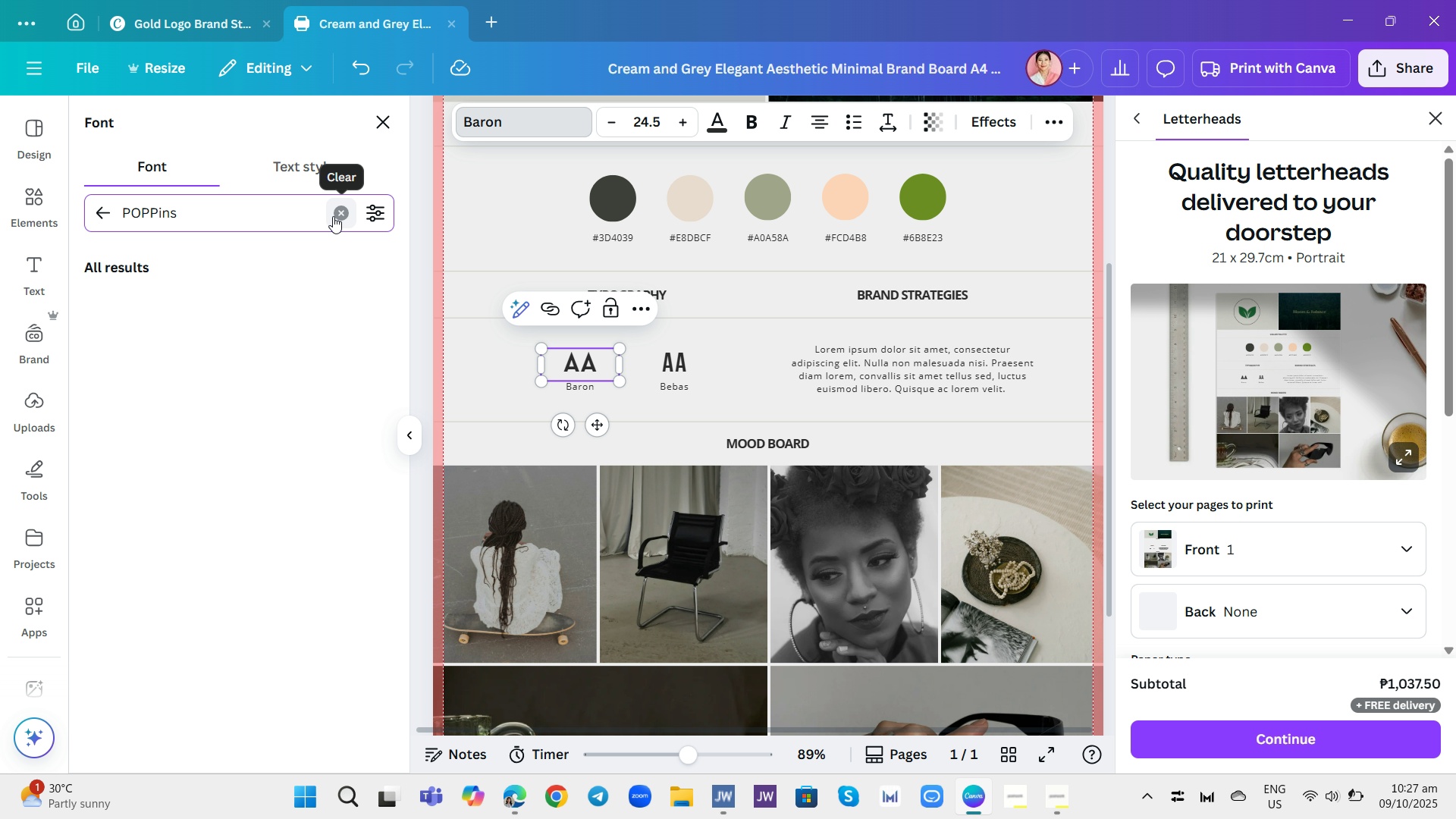 
key(Enter)
 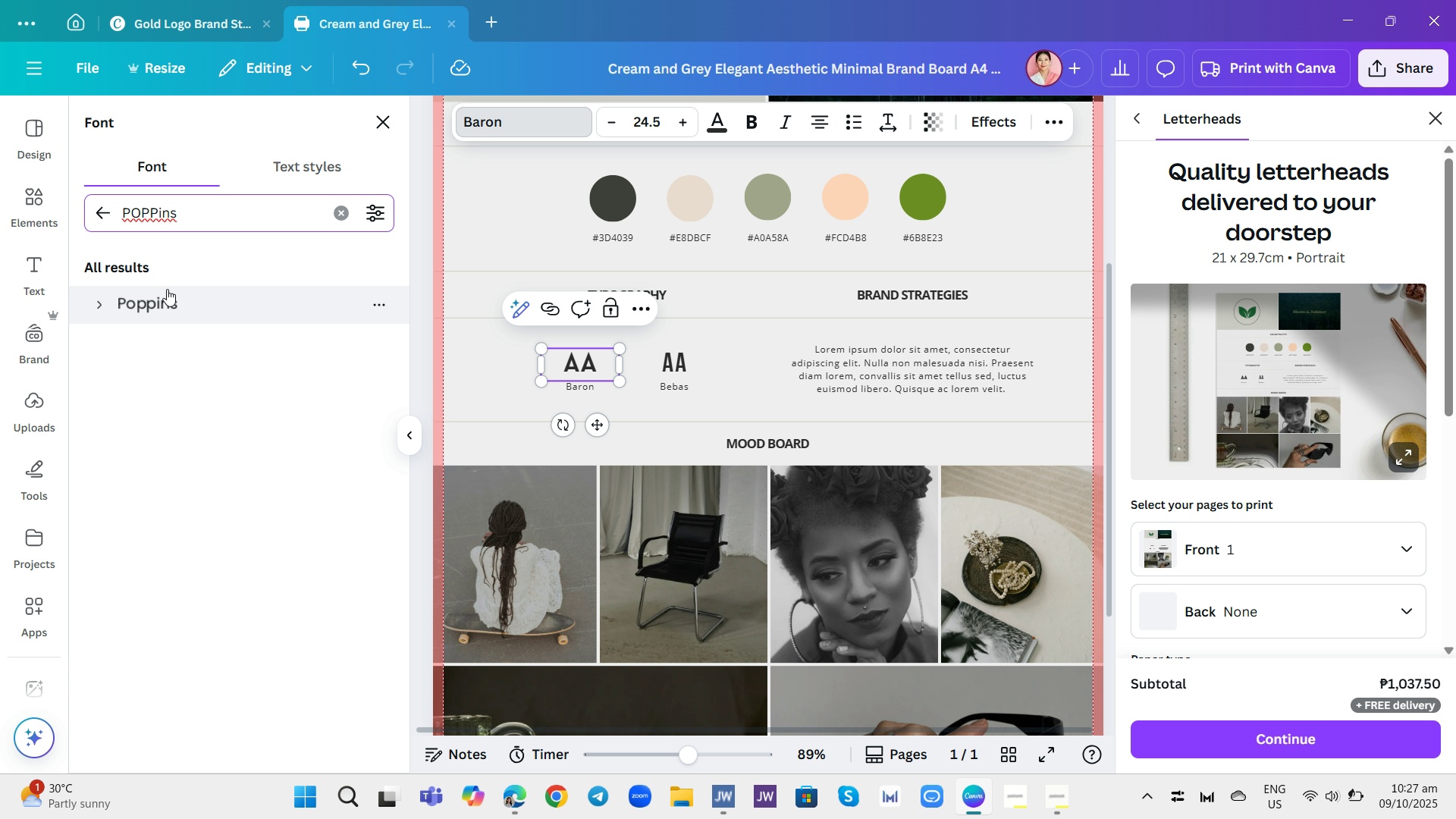 
left_click([142, 307])
 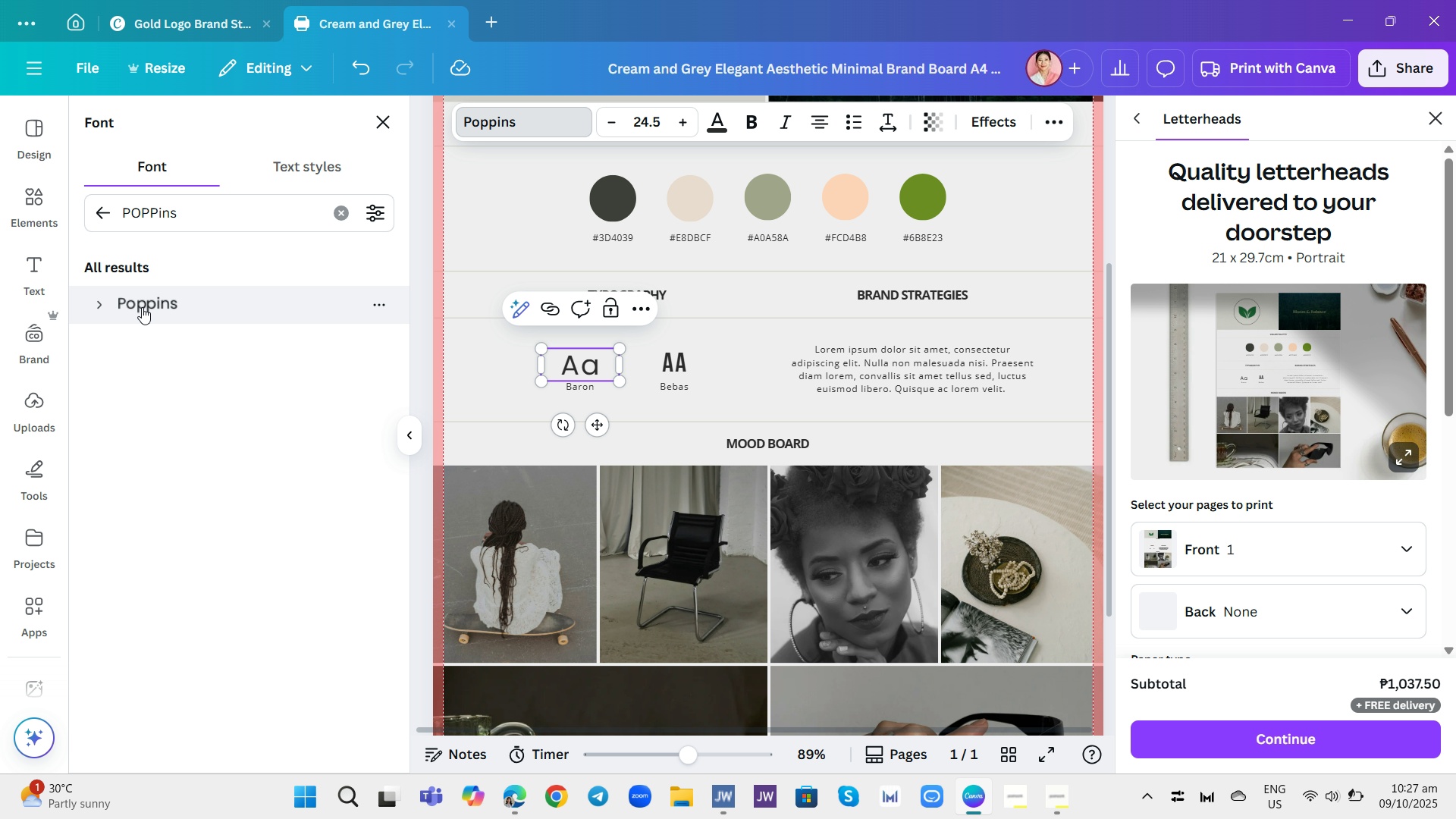 
left_click([142, 307])
 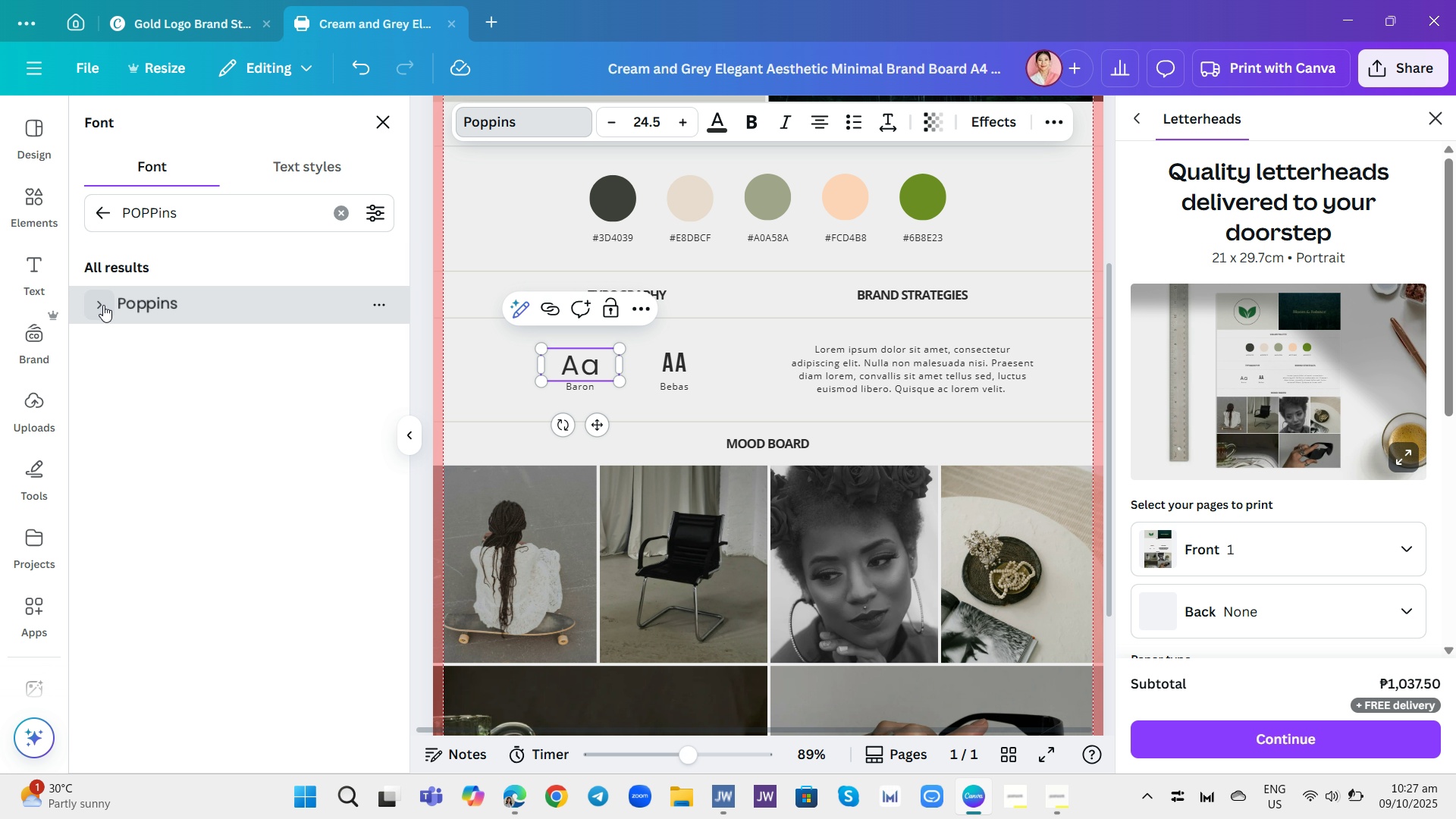 
left_click([103, 305])
 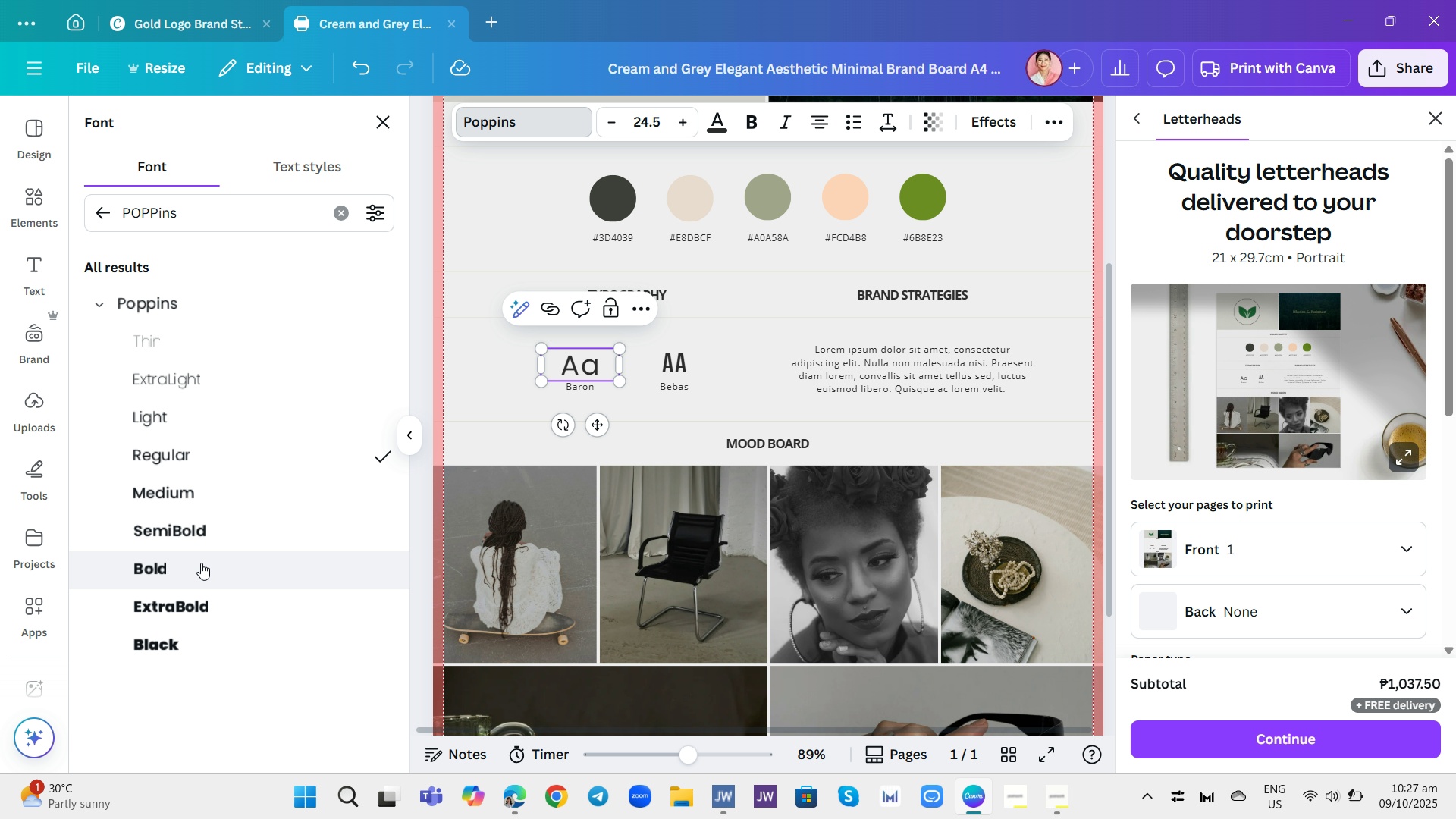 
left_click([201, 563])
 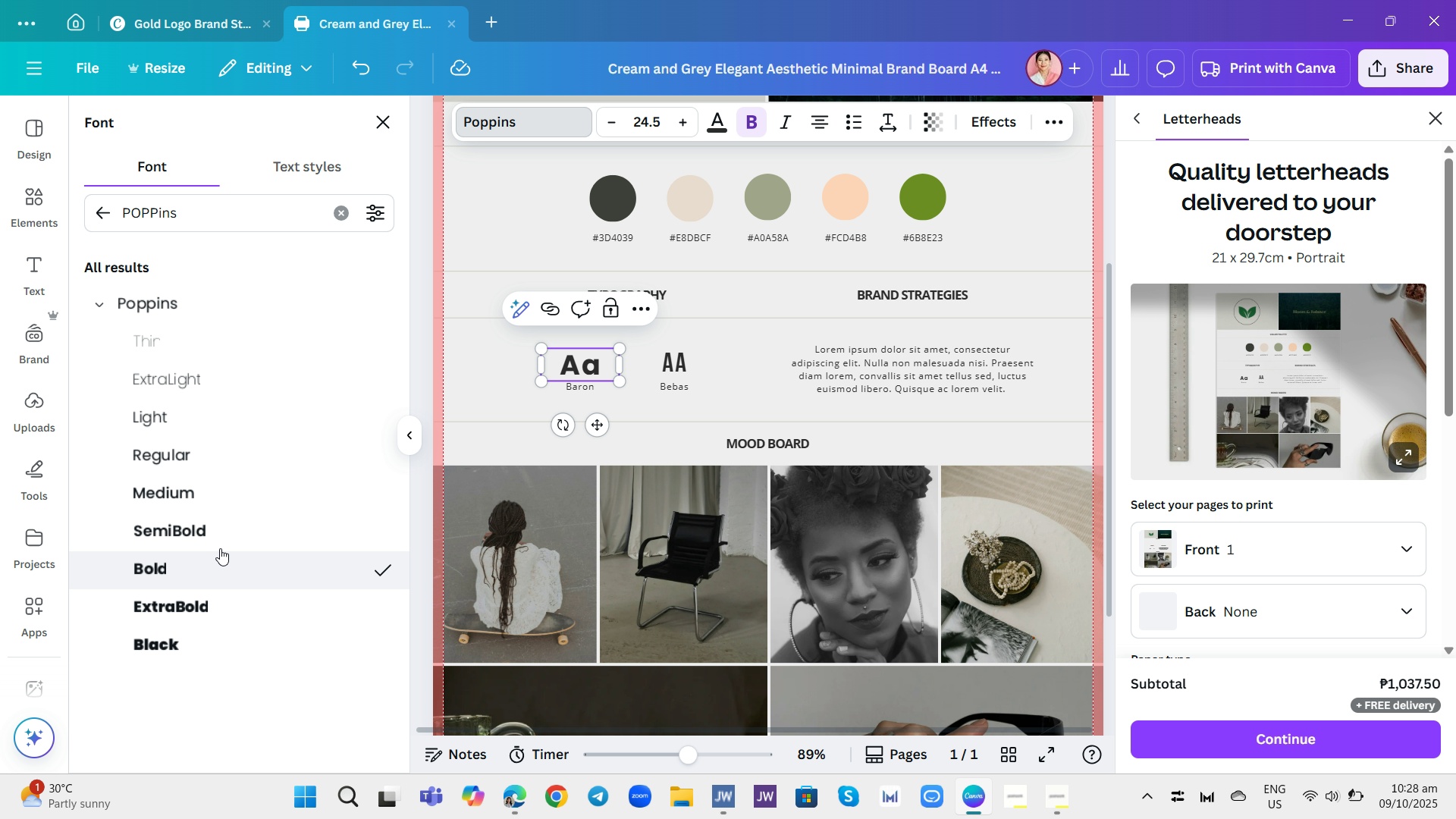 
wait(8.81)
 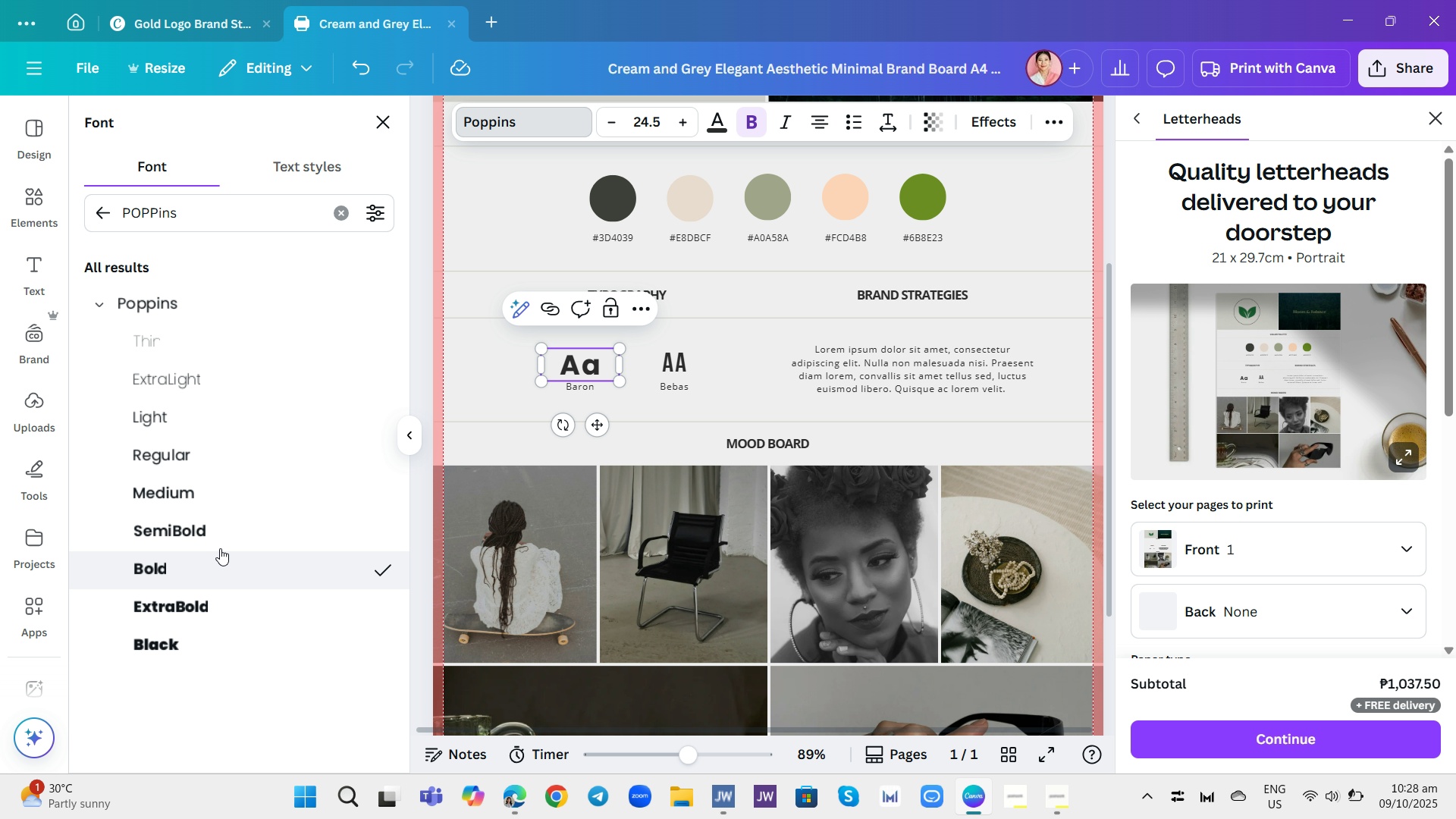 
left_click([590, 388])
 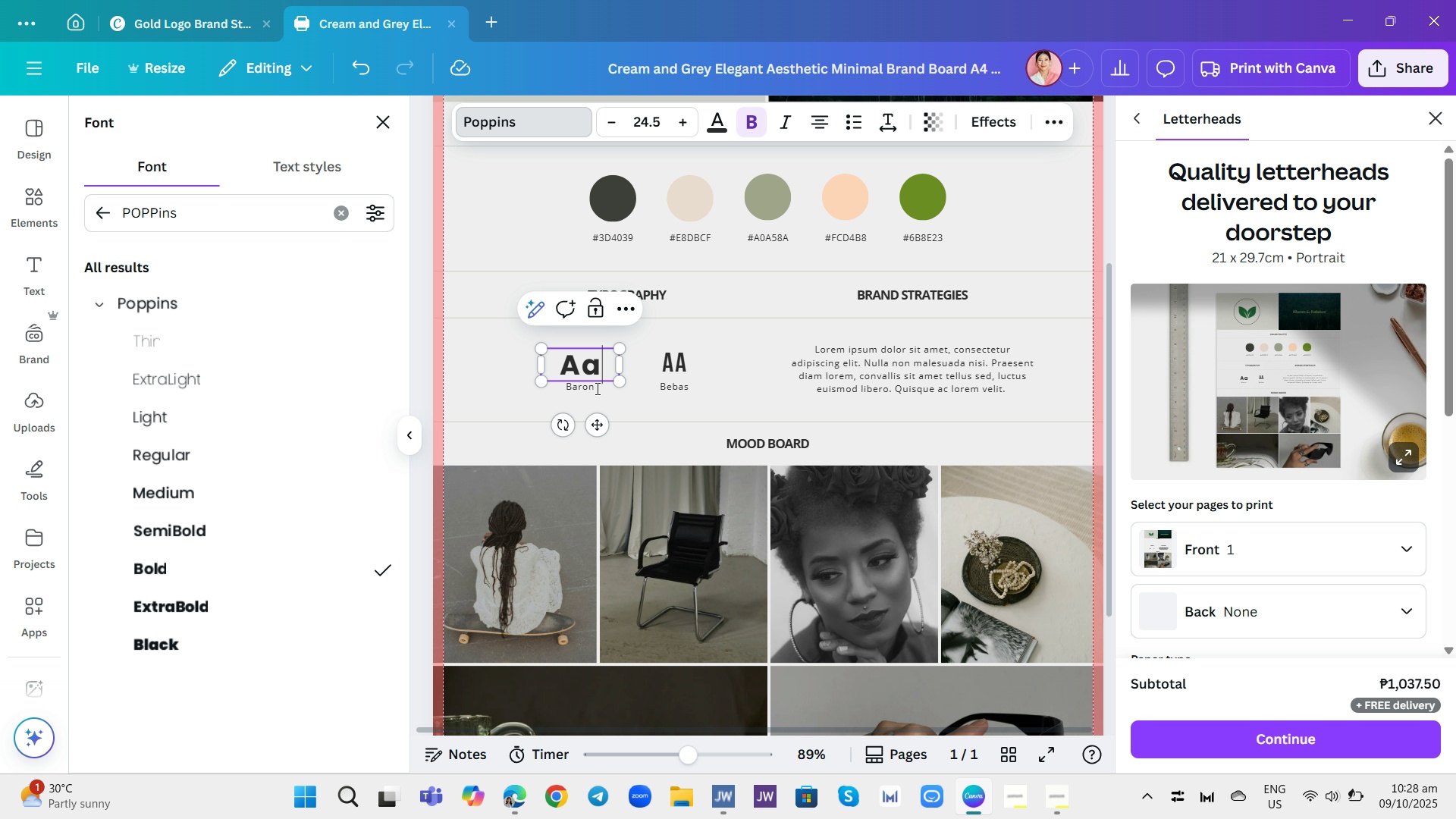 
left_click([596, 388])
 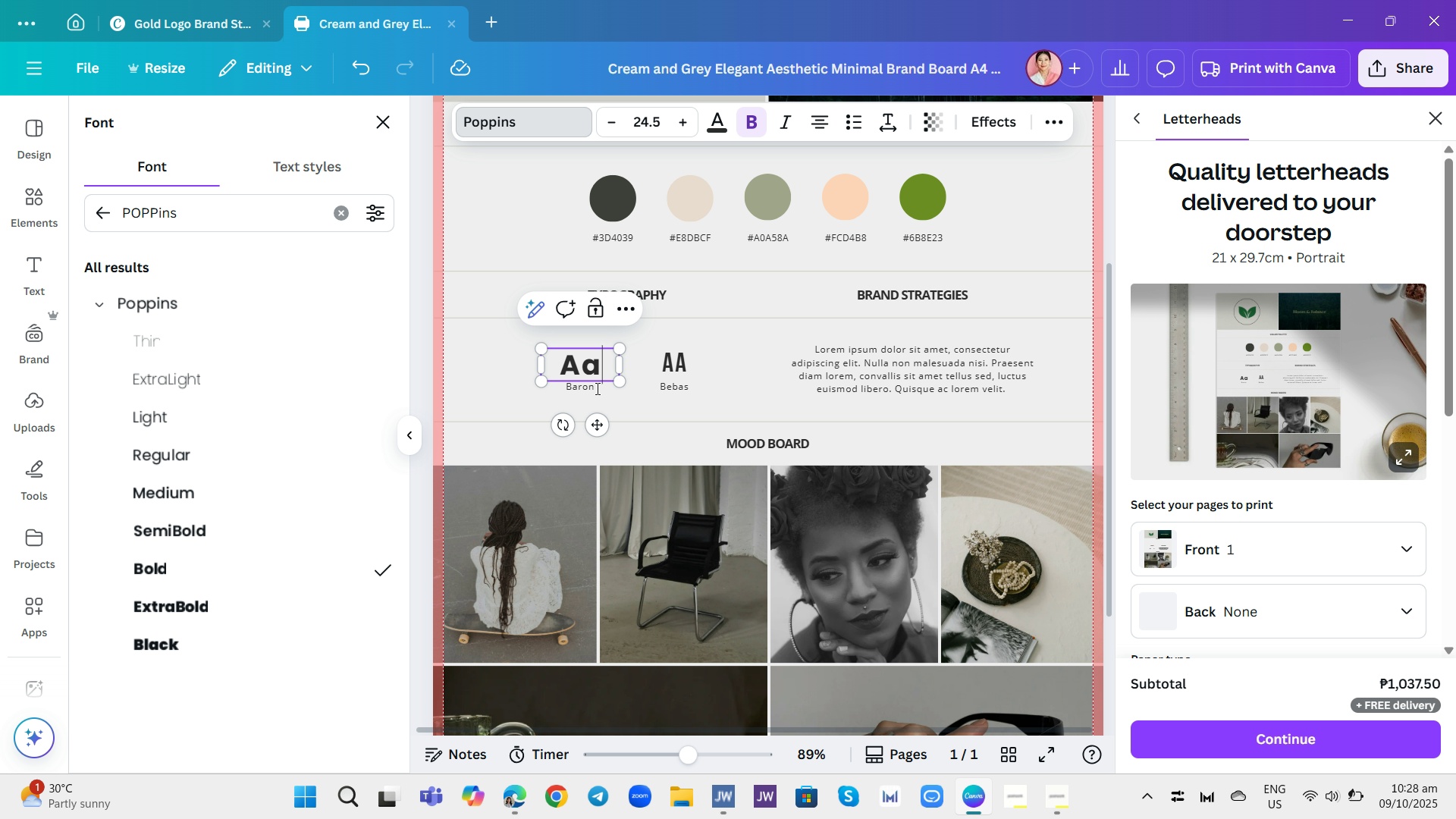 
left_click([596, 388])
 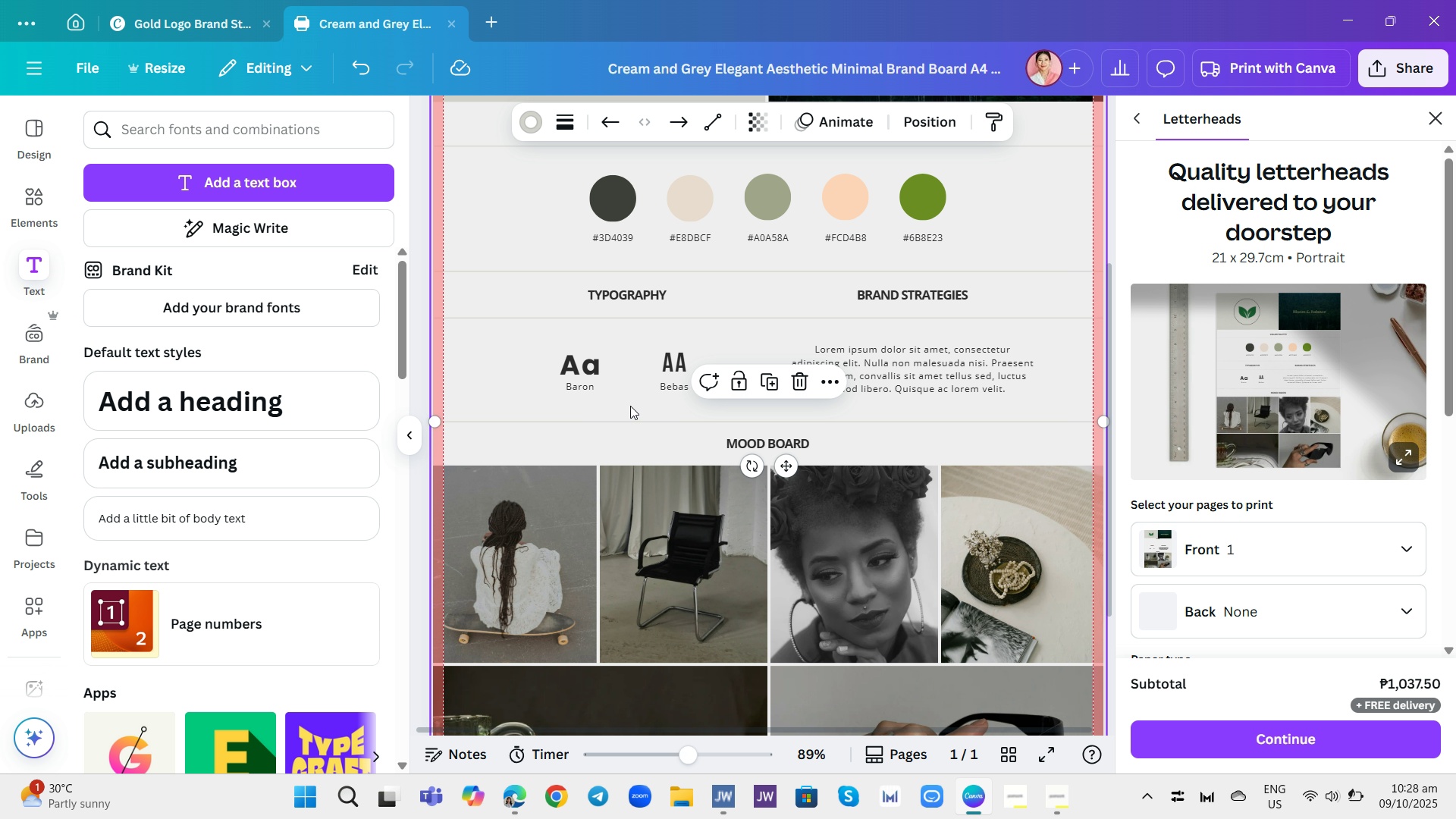 
wait(5.26)
 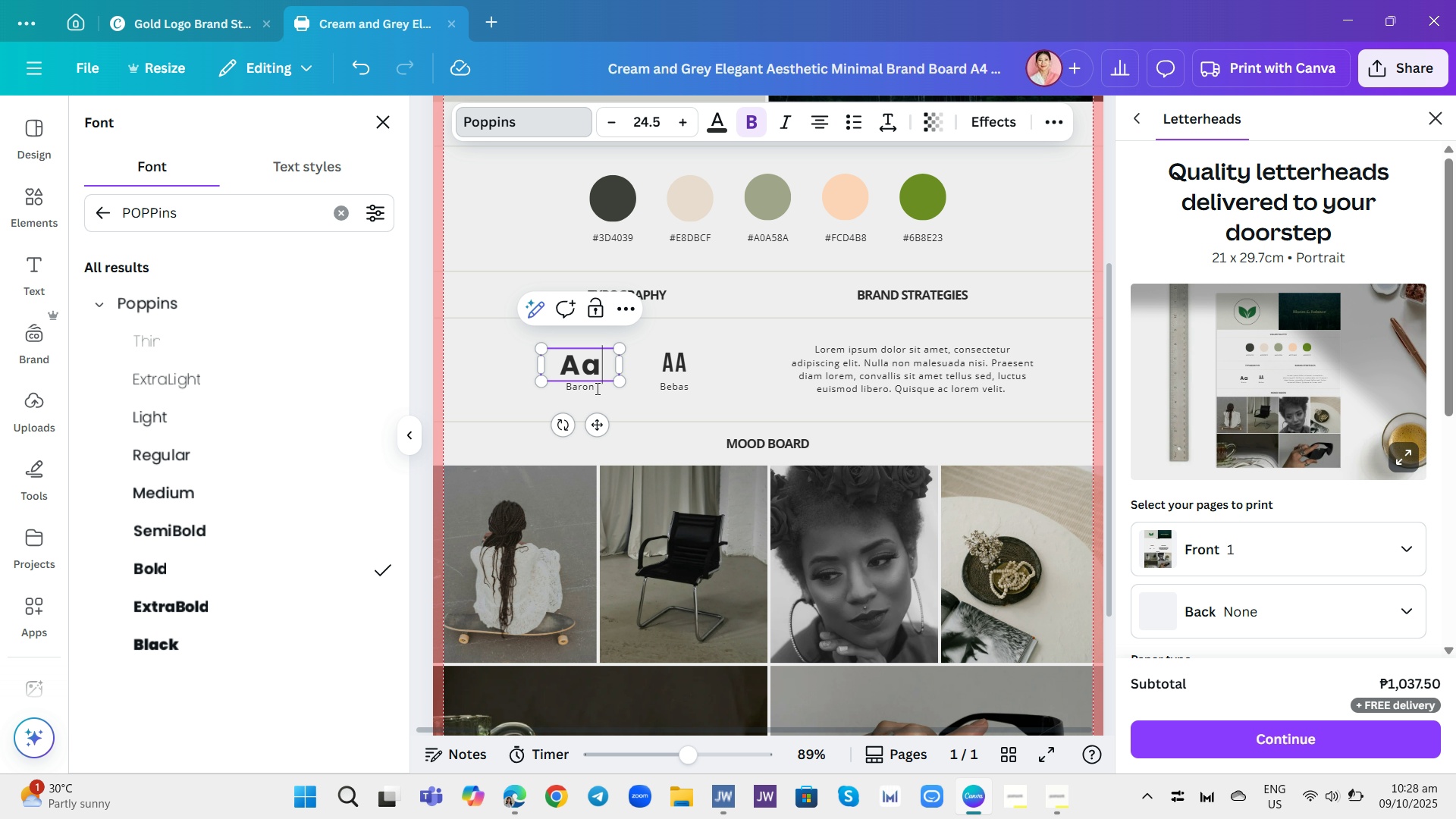 
left_click([580, 388])
 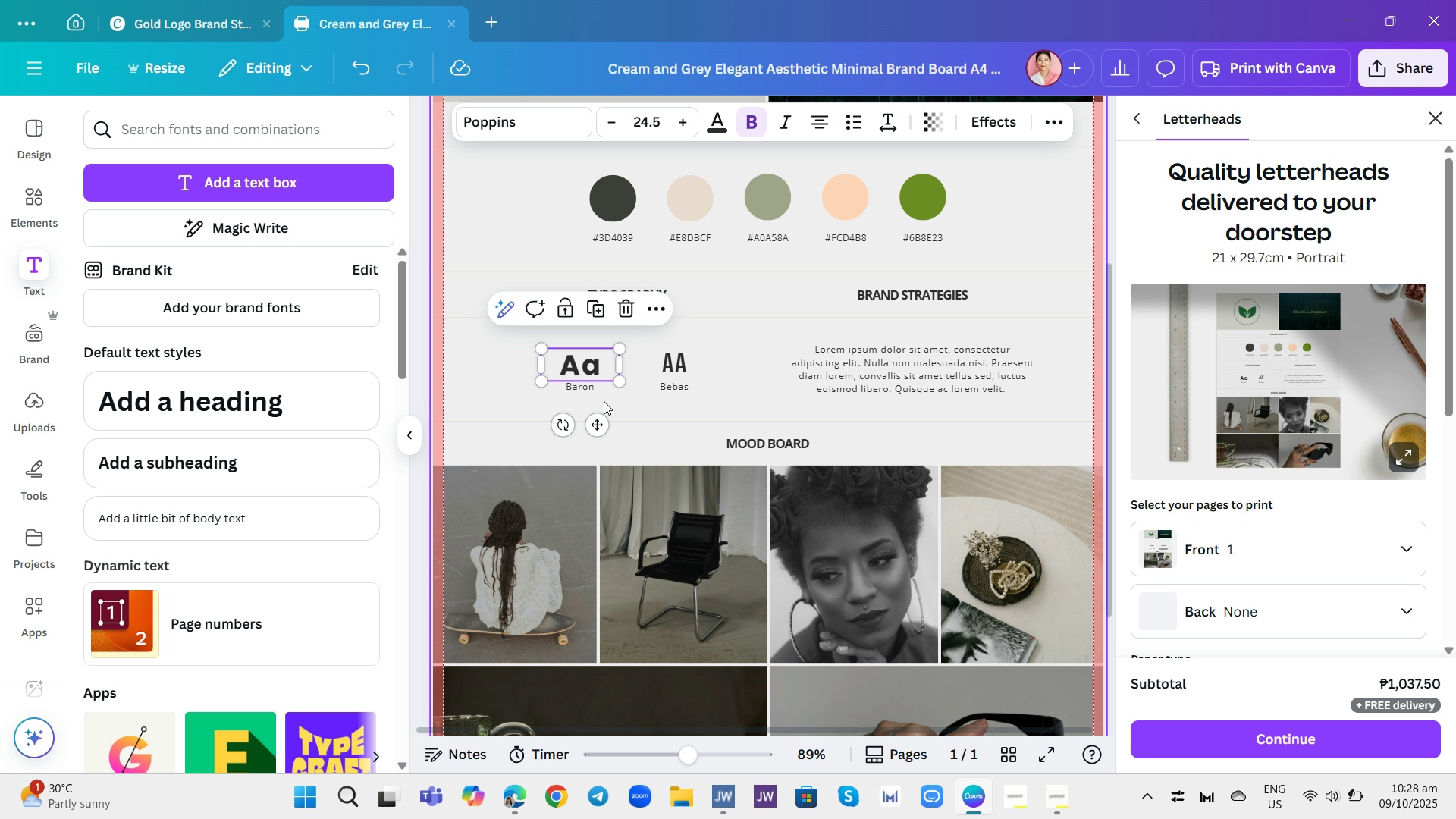 
left_click([601, 402])
 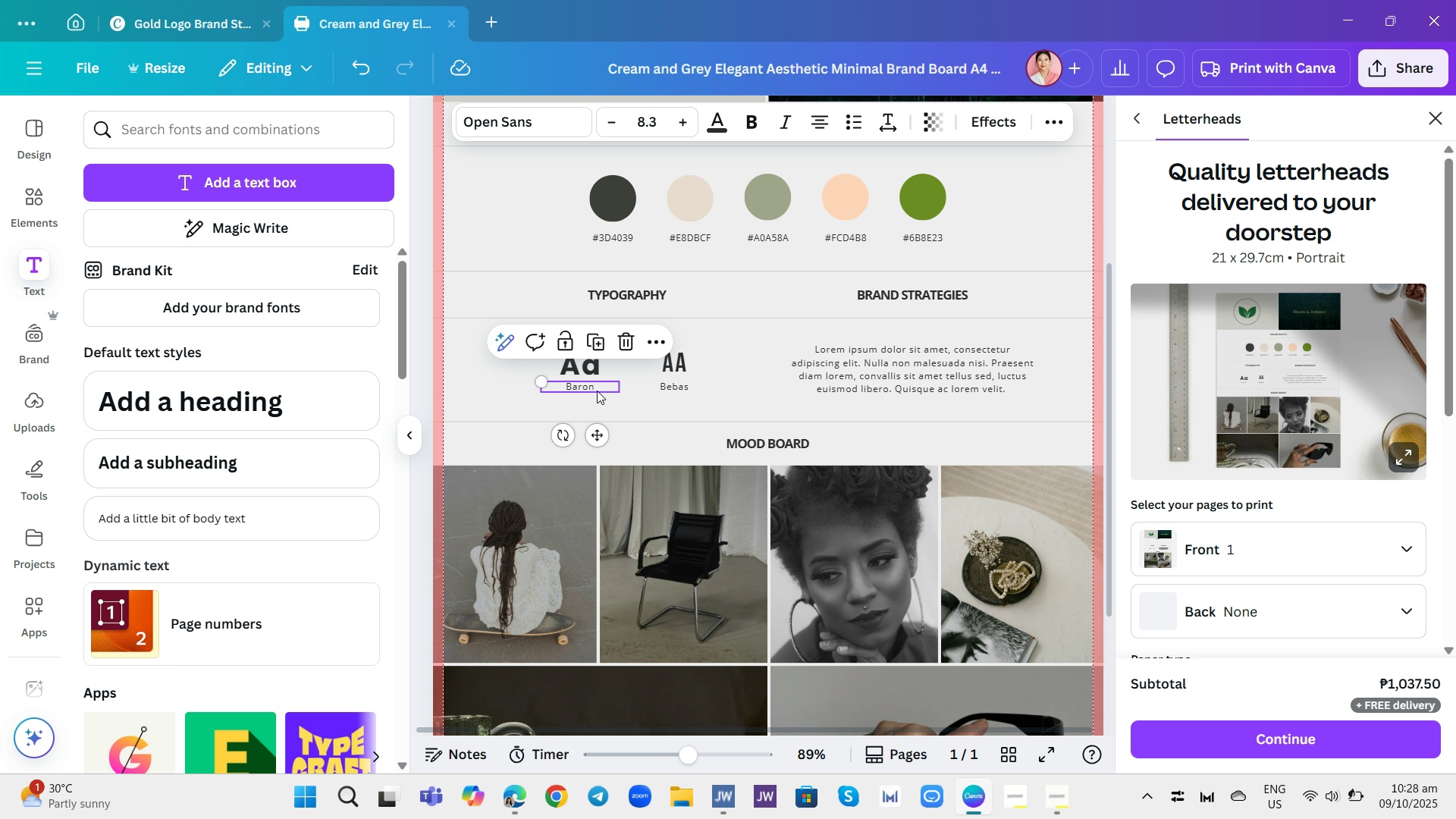 
left_click([597, 391])
 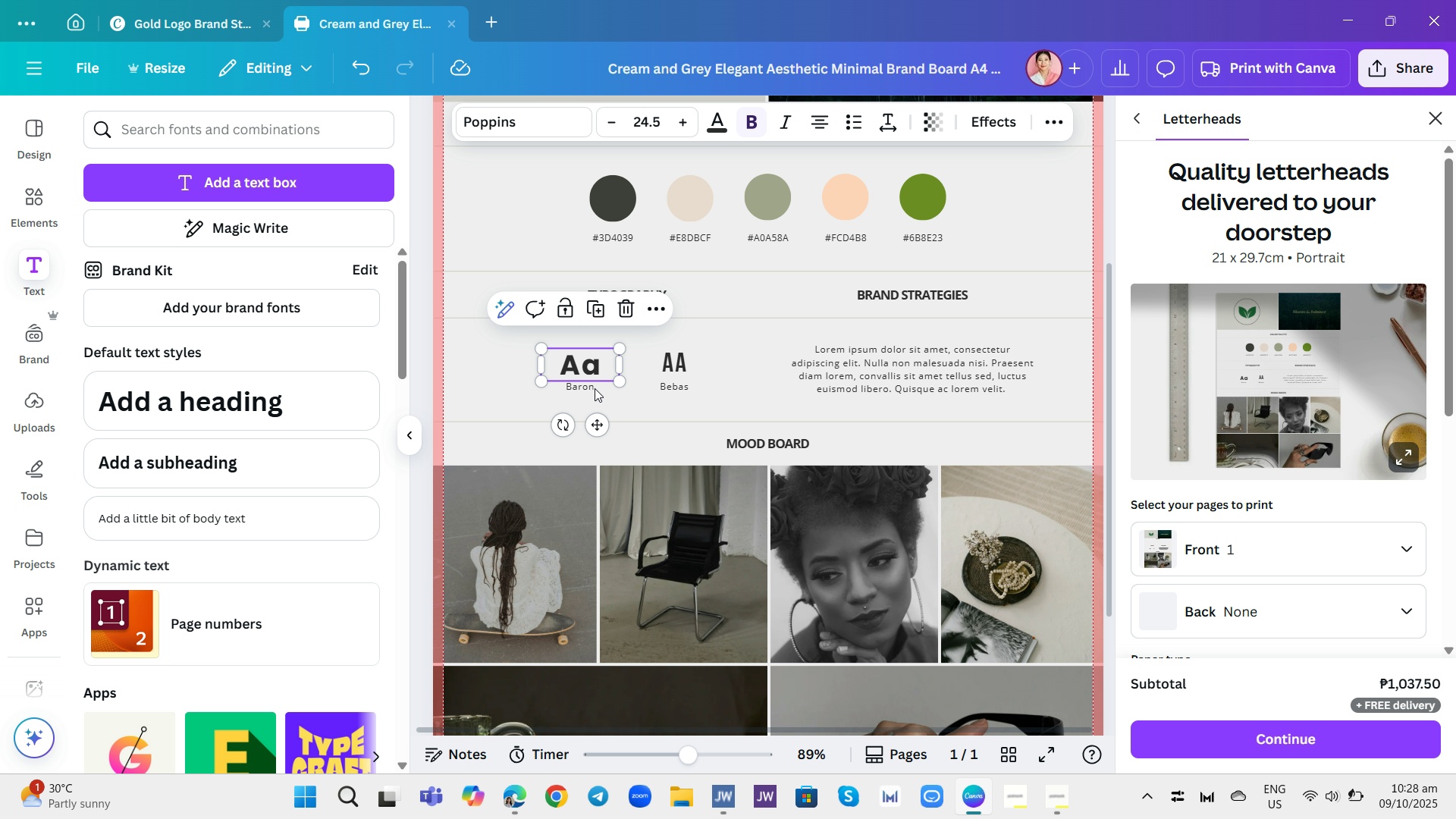 
left_click([595, 388])
 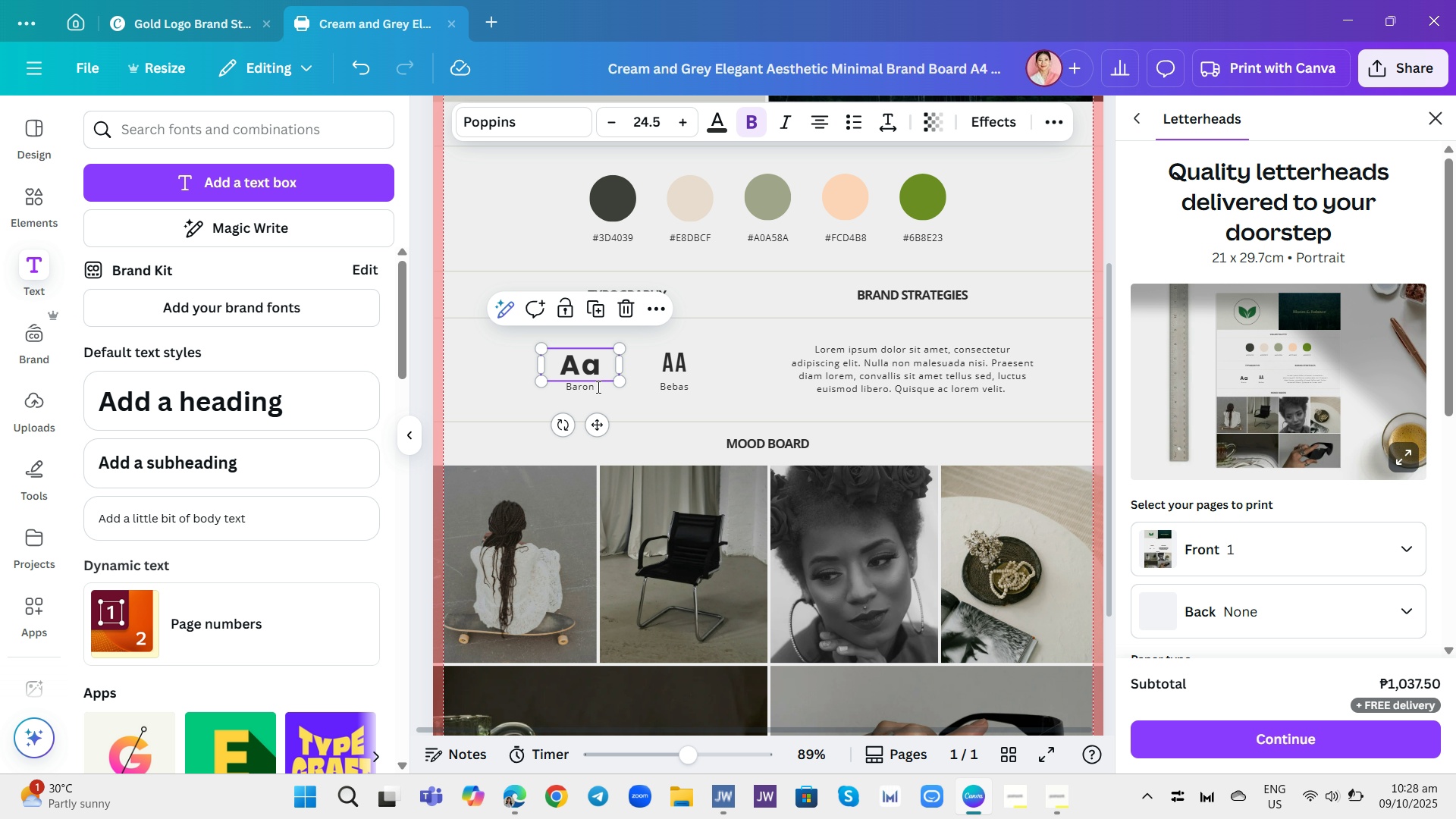 
left_click([597, 387])
 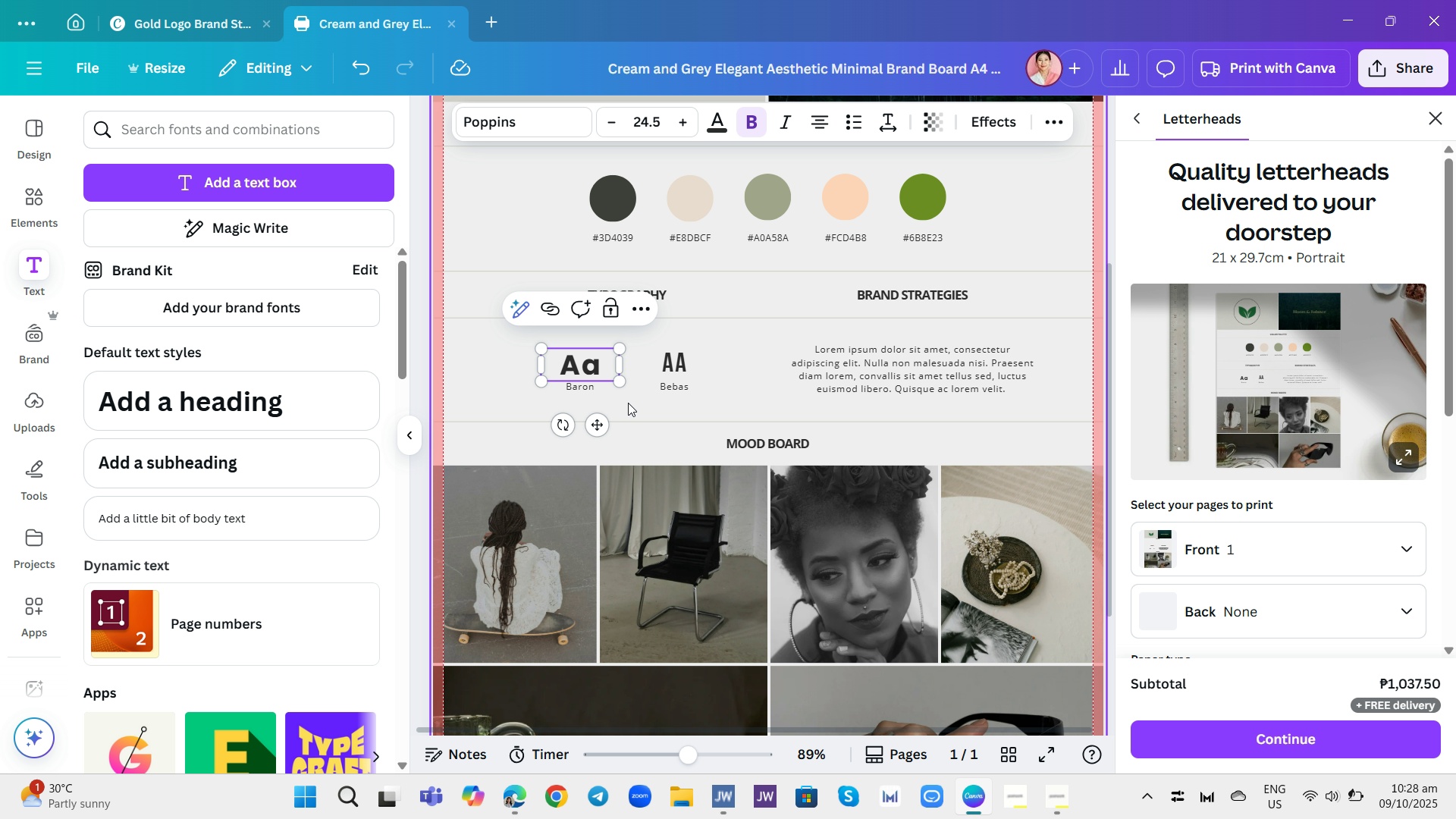 
left_click([628, 403])
 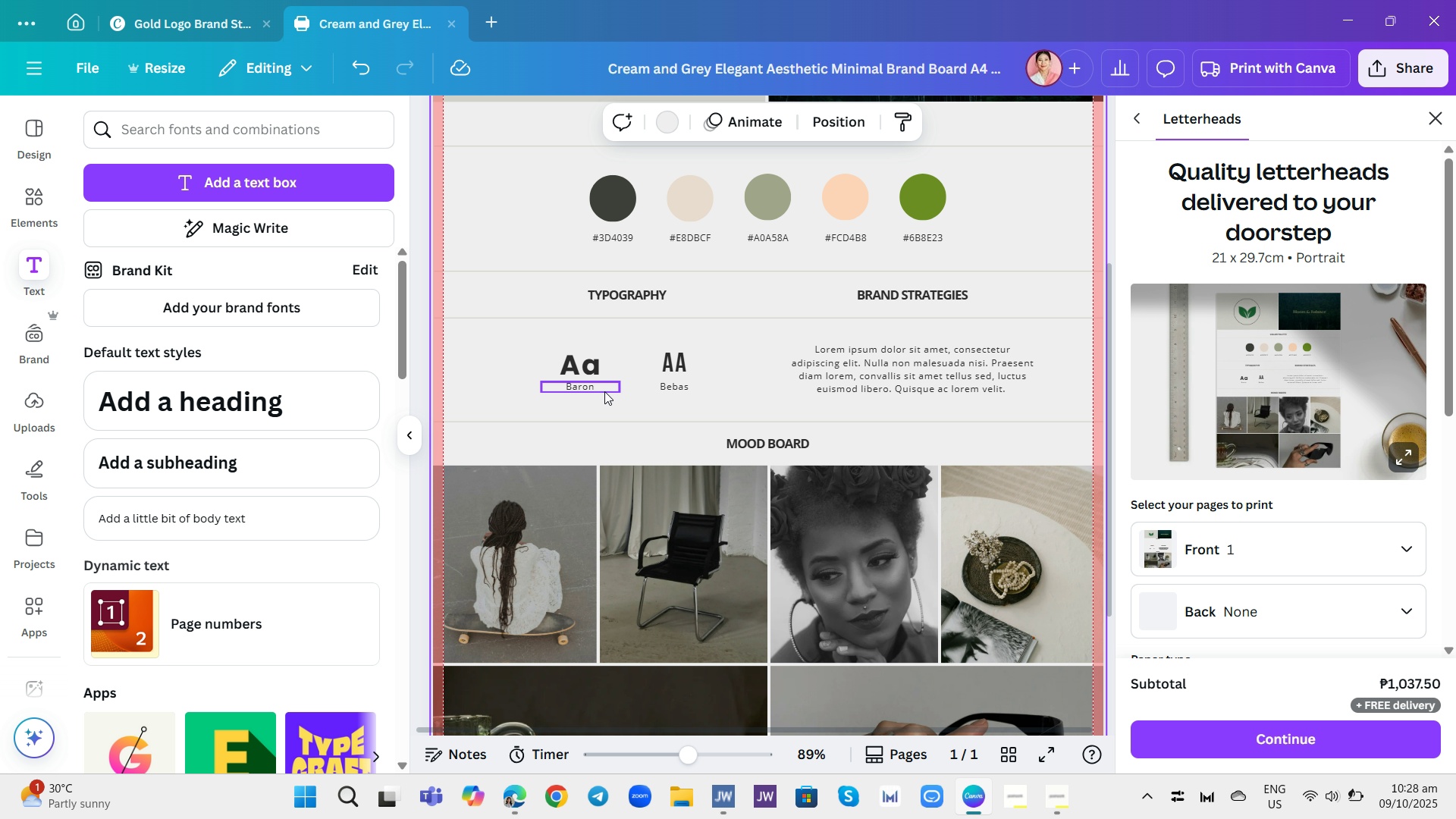 
left_click([604, 391])
 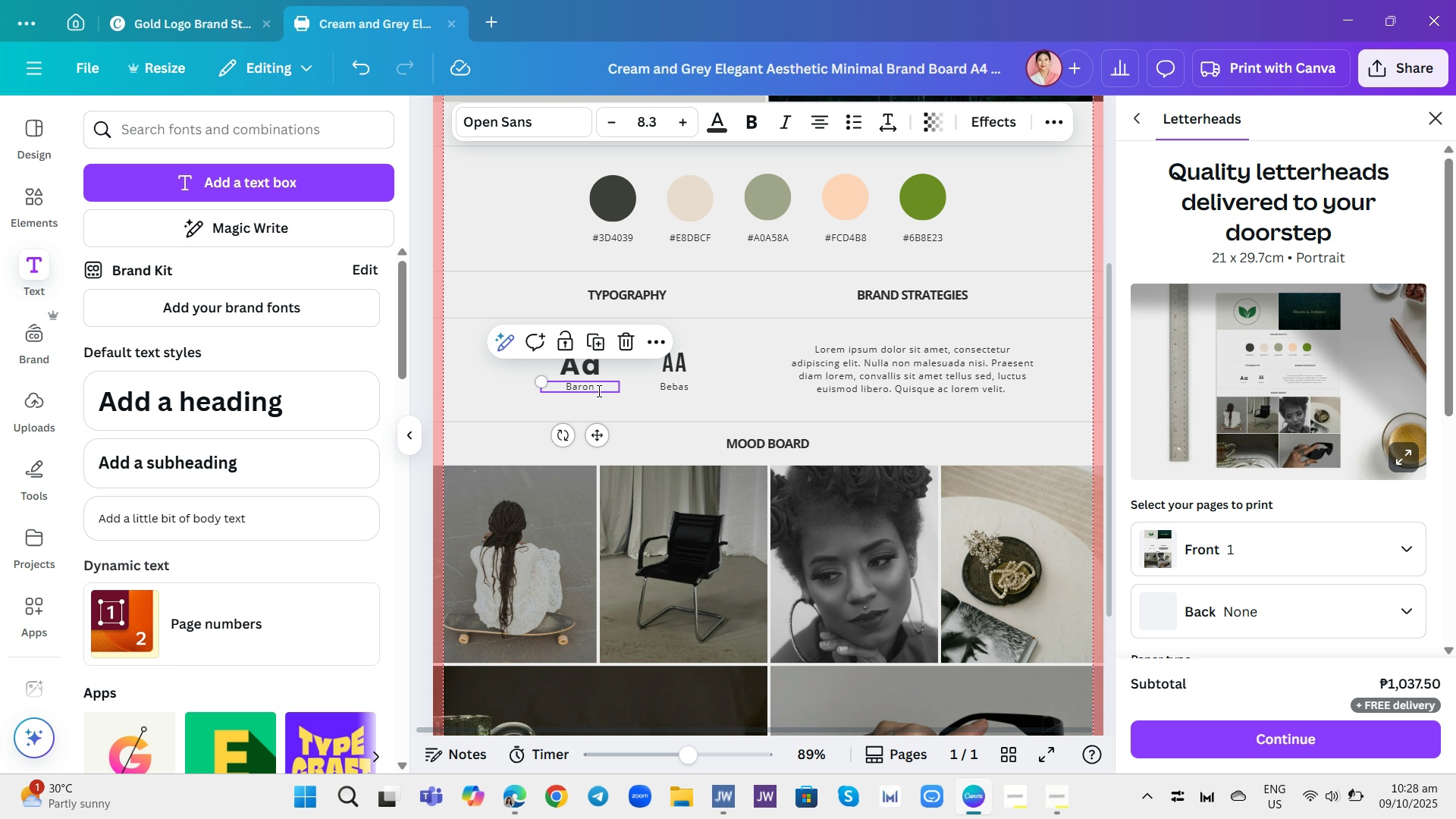 
left_click([598, 391])
 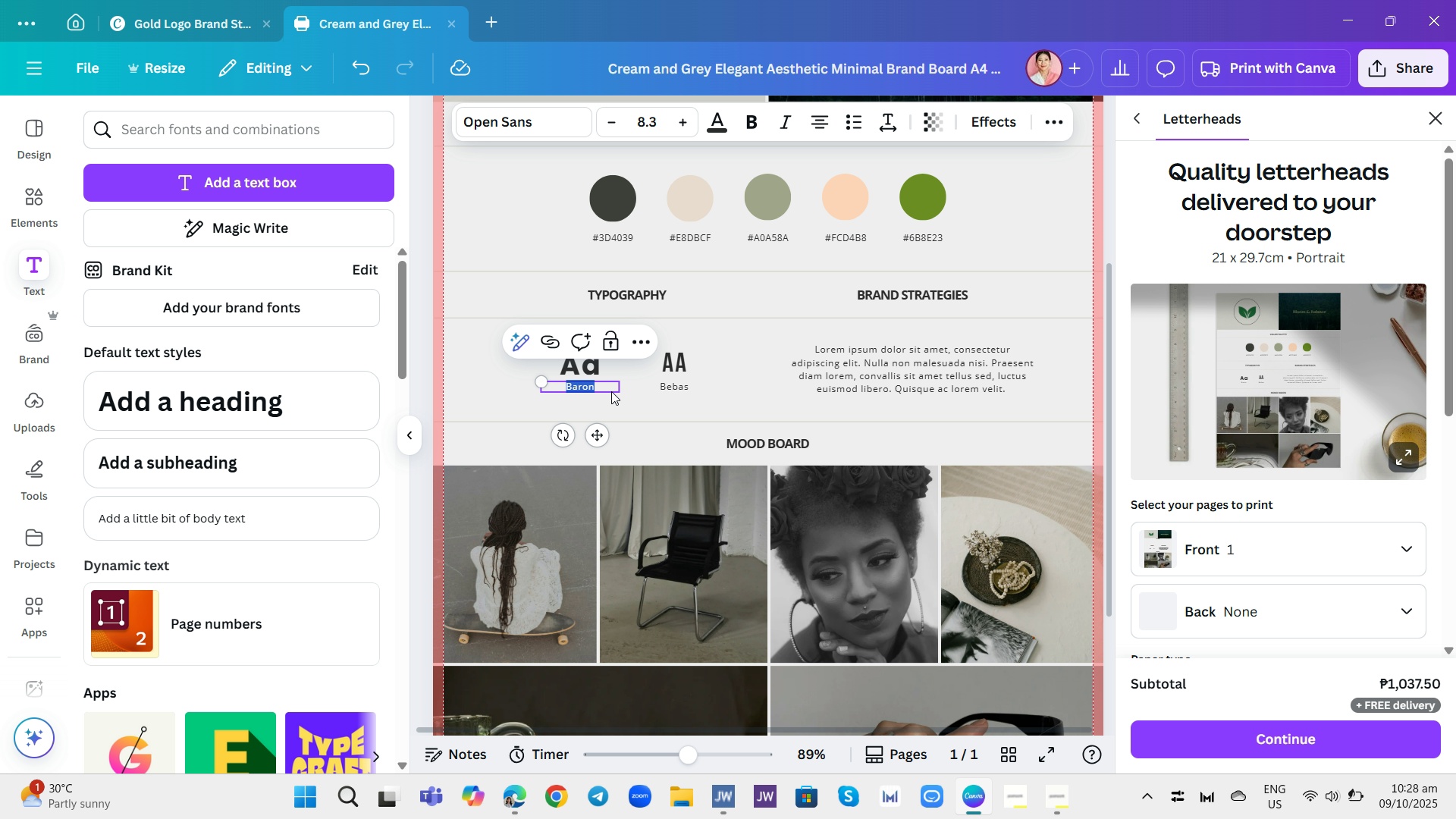 
wait(9.84)
 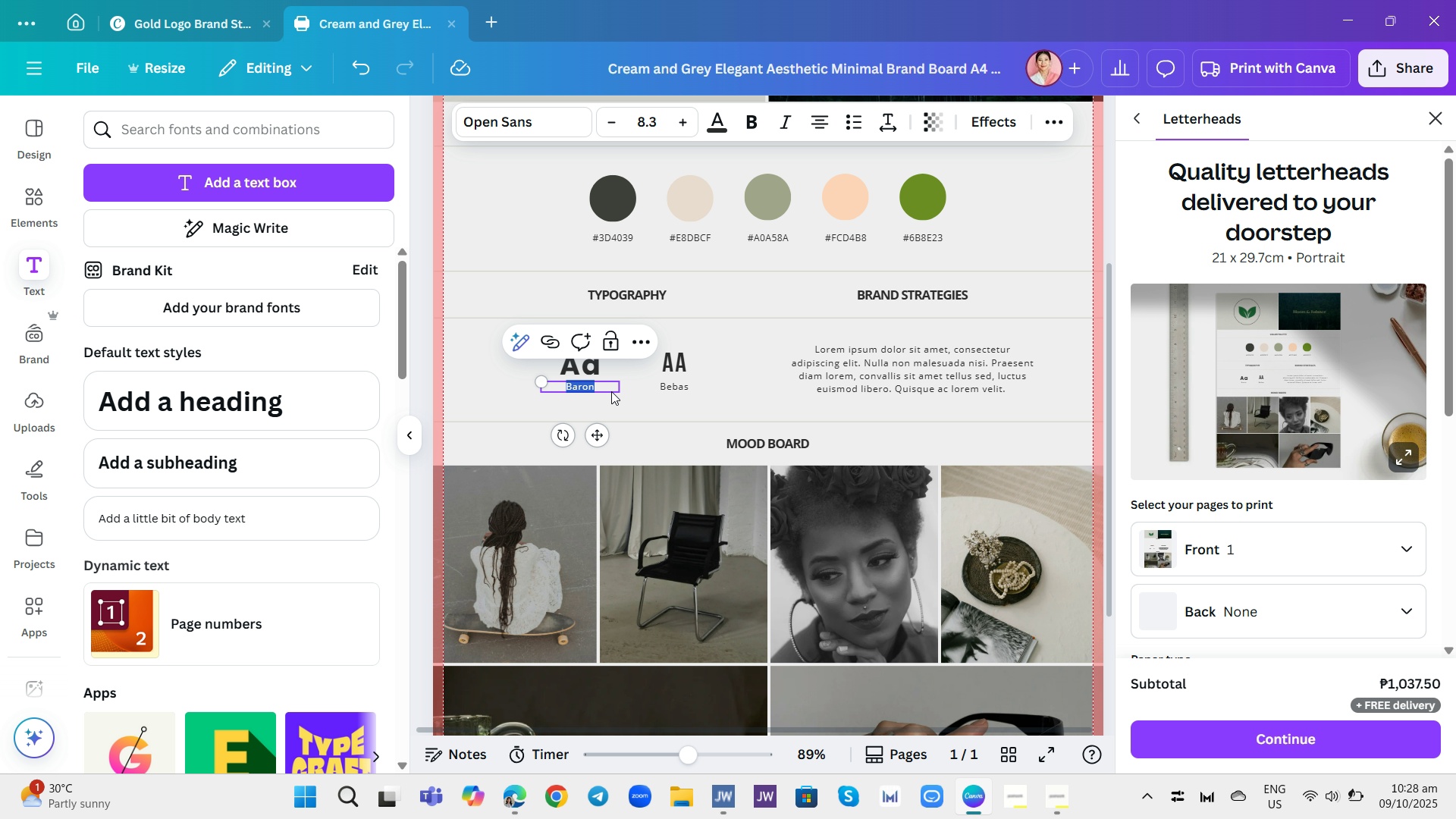 
type(Poppins Bold)
 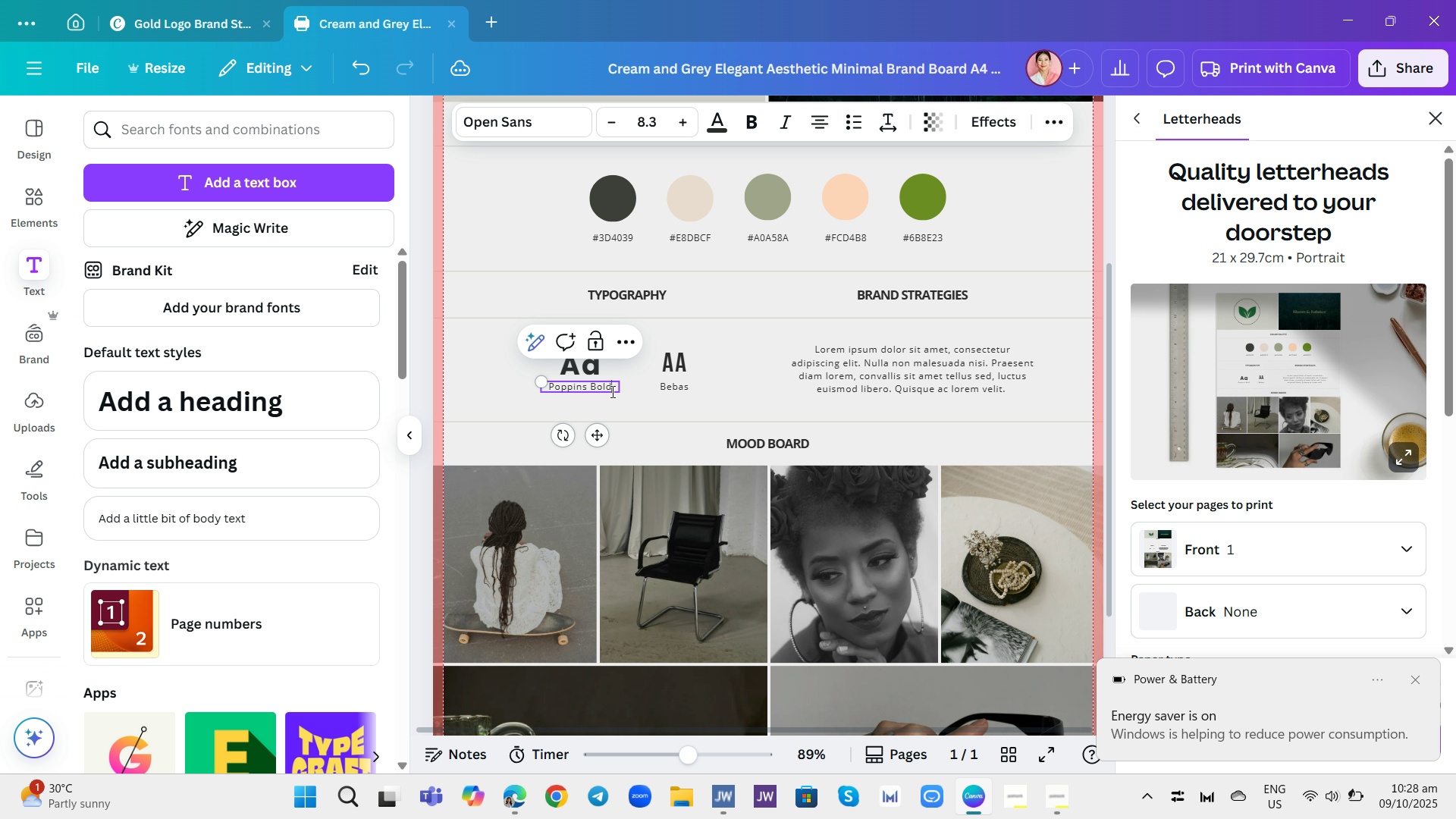 
key(Backspace)
key(Backspace)
key(Backspace)
key(Backspace)
type((Bold))
 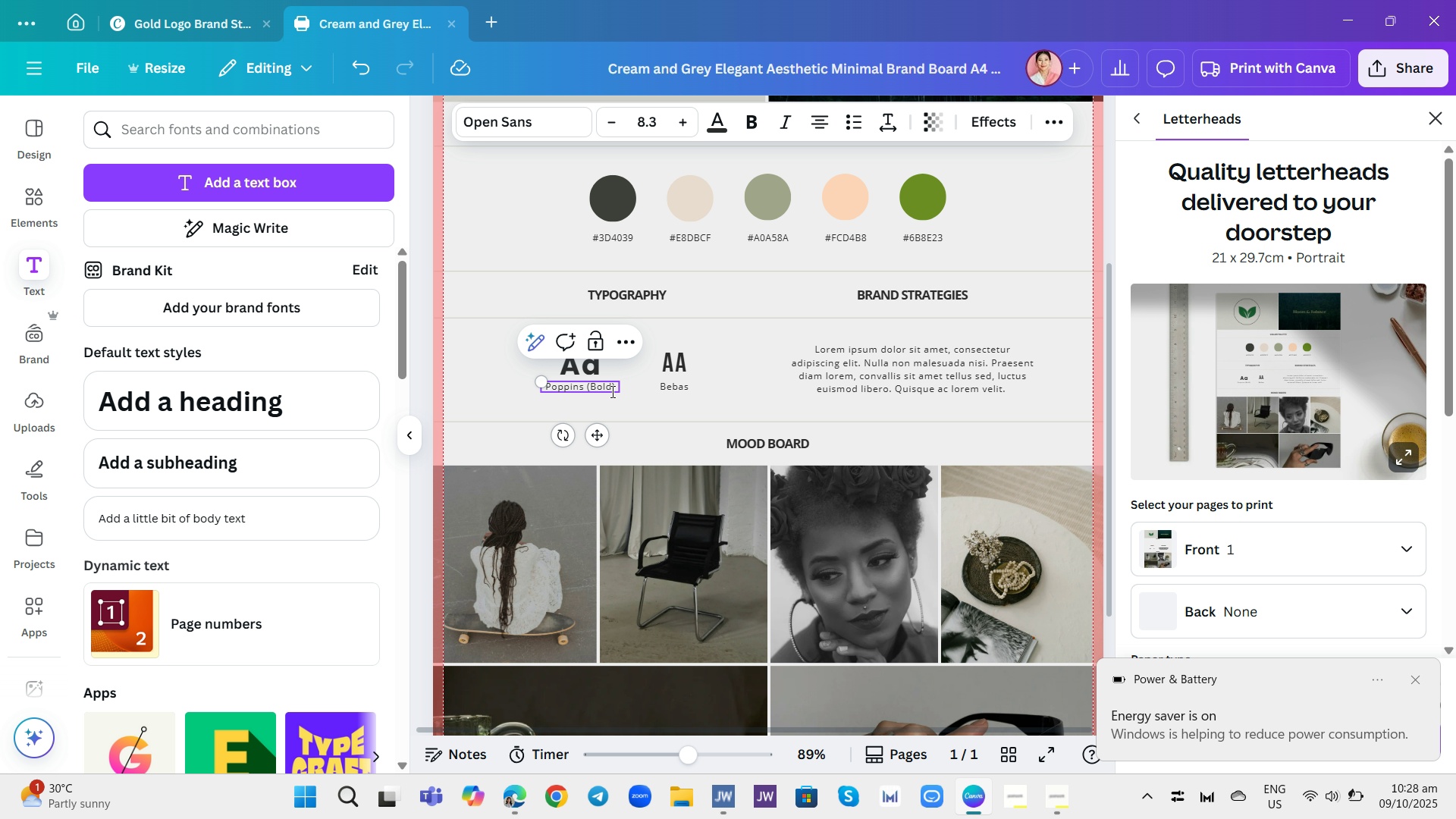 
left_click([667, 363])
 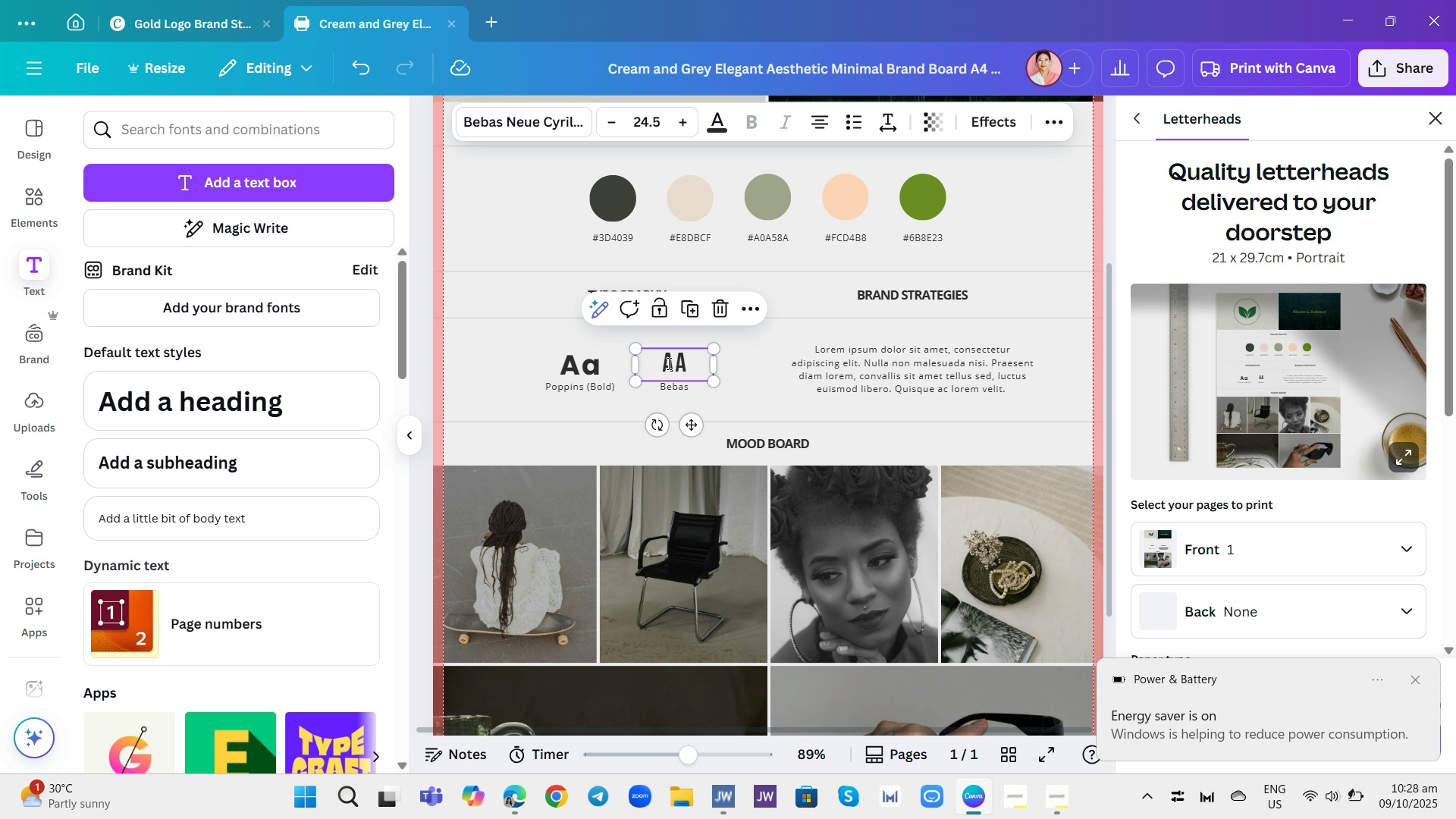 
left_click([667, 363])
 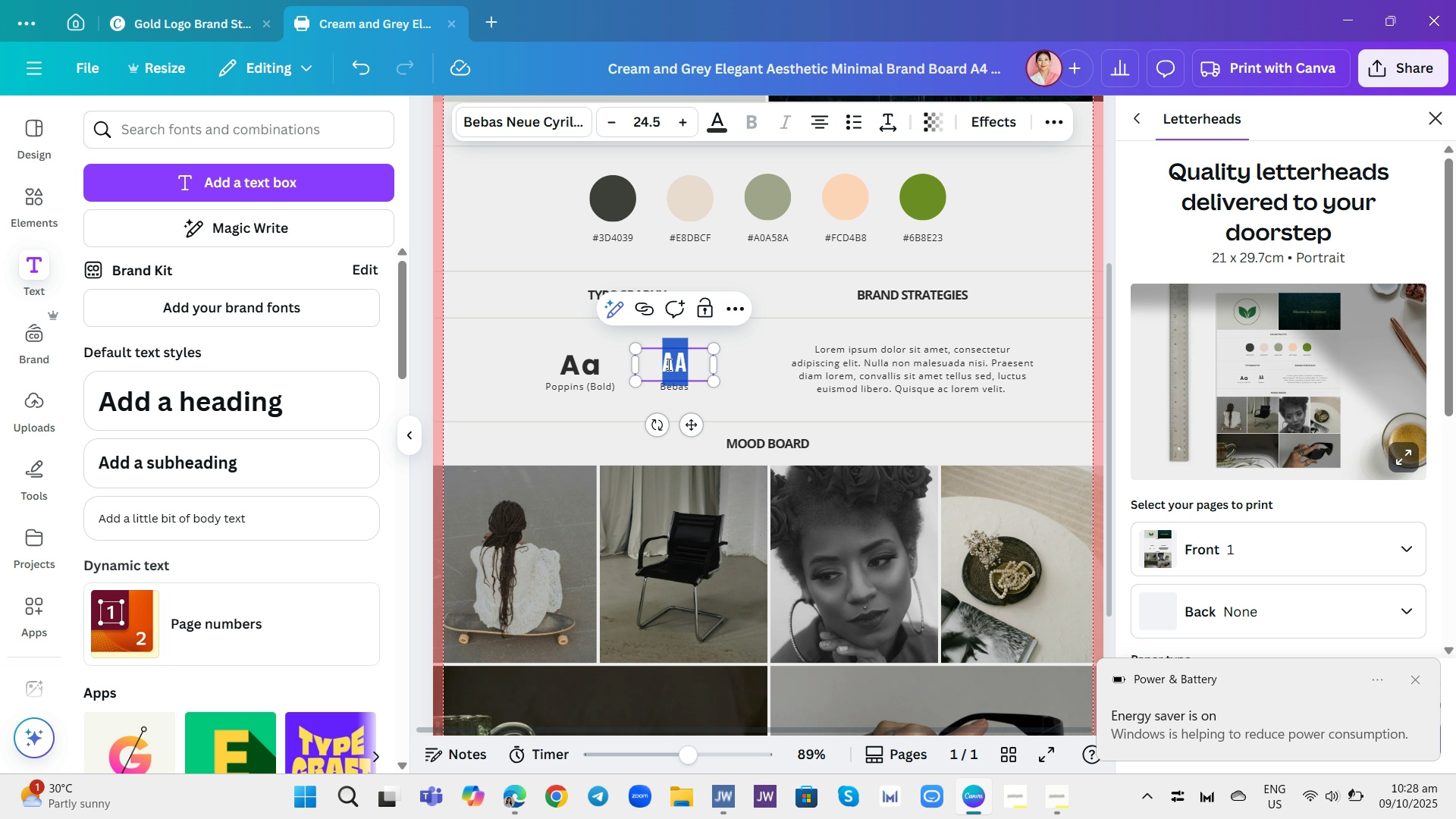 
wait(7.98)
 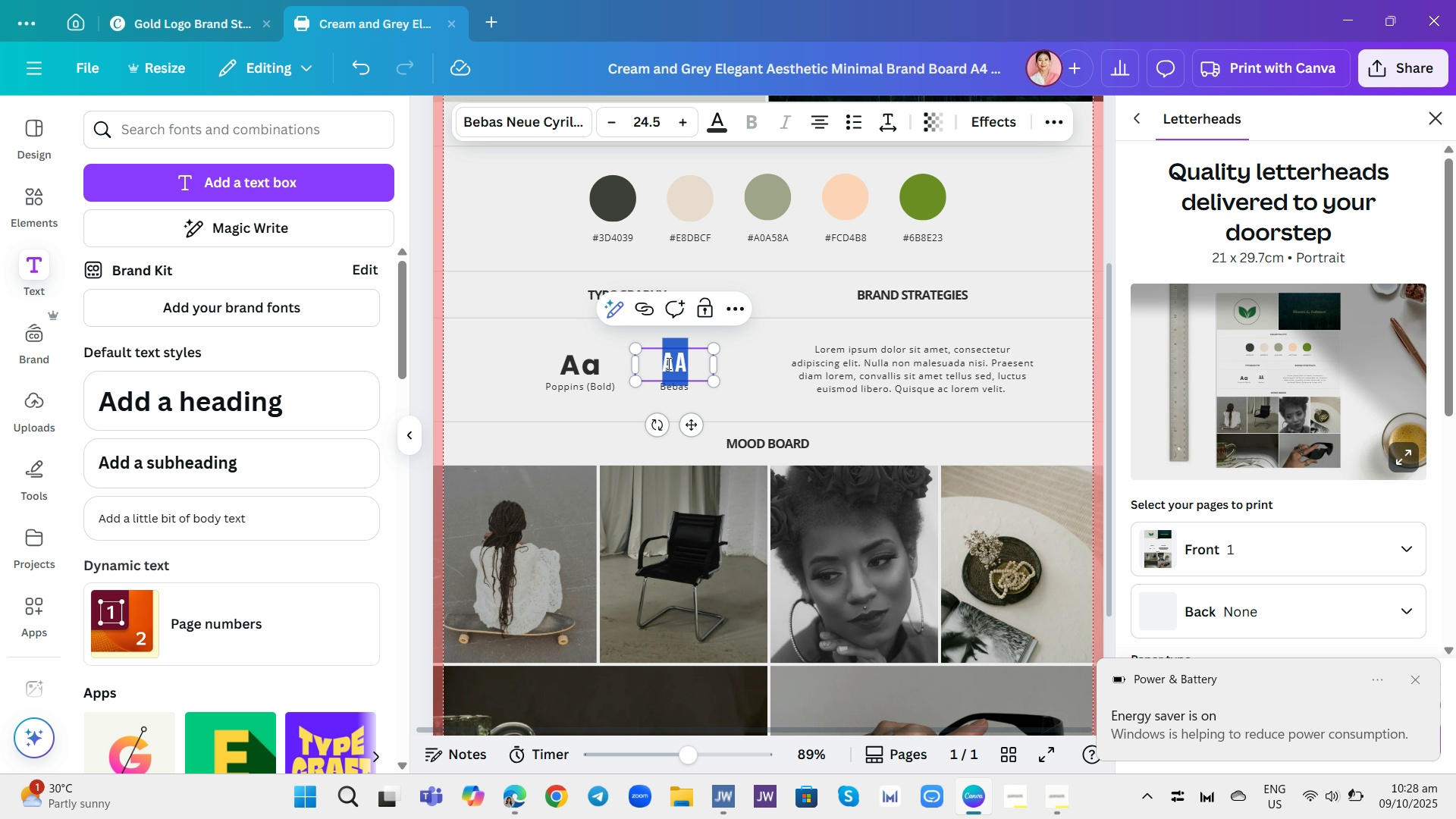 
left_click([556, 124])
 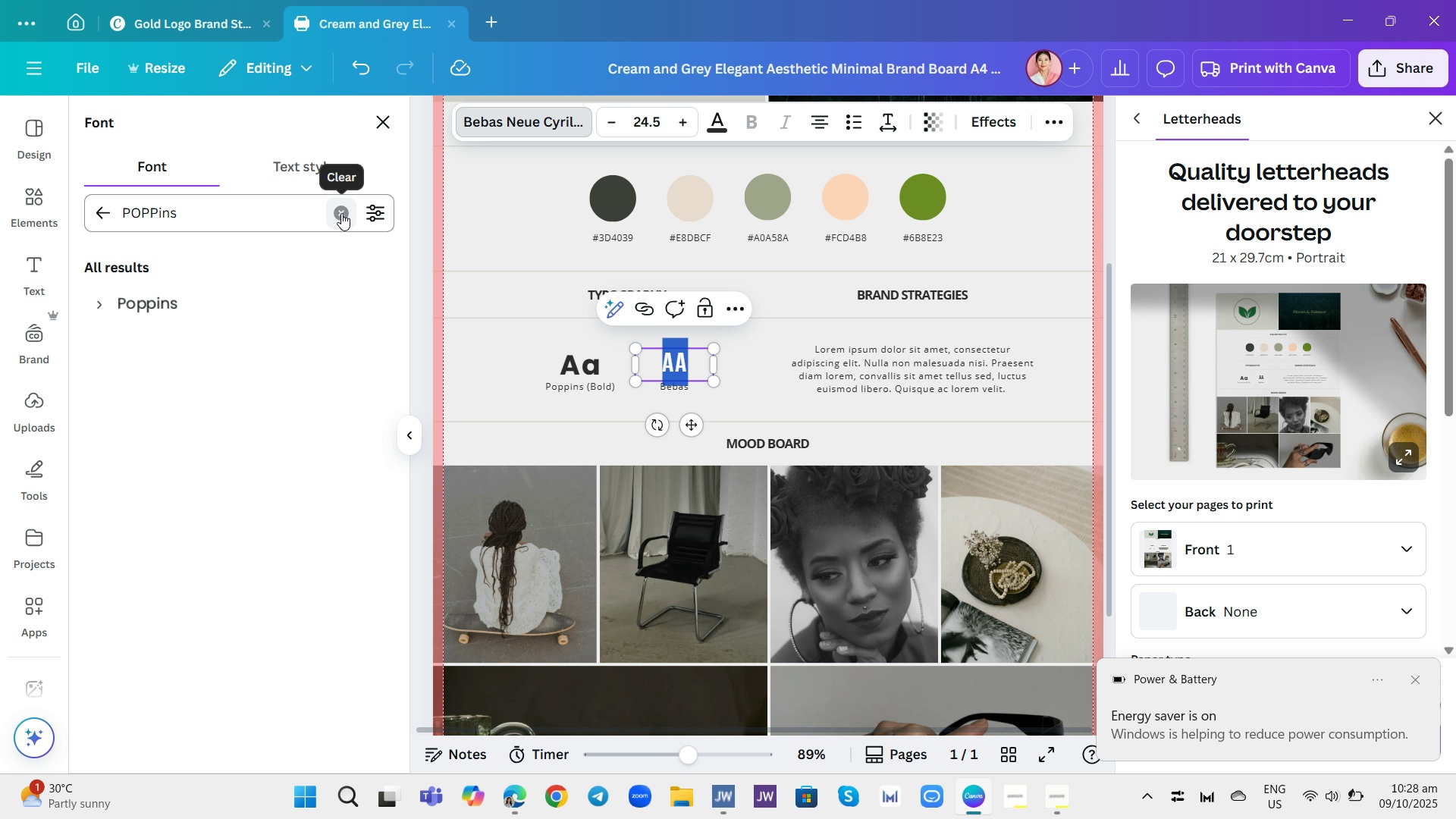 
left_click([344, 215])
 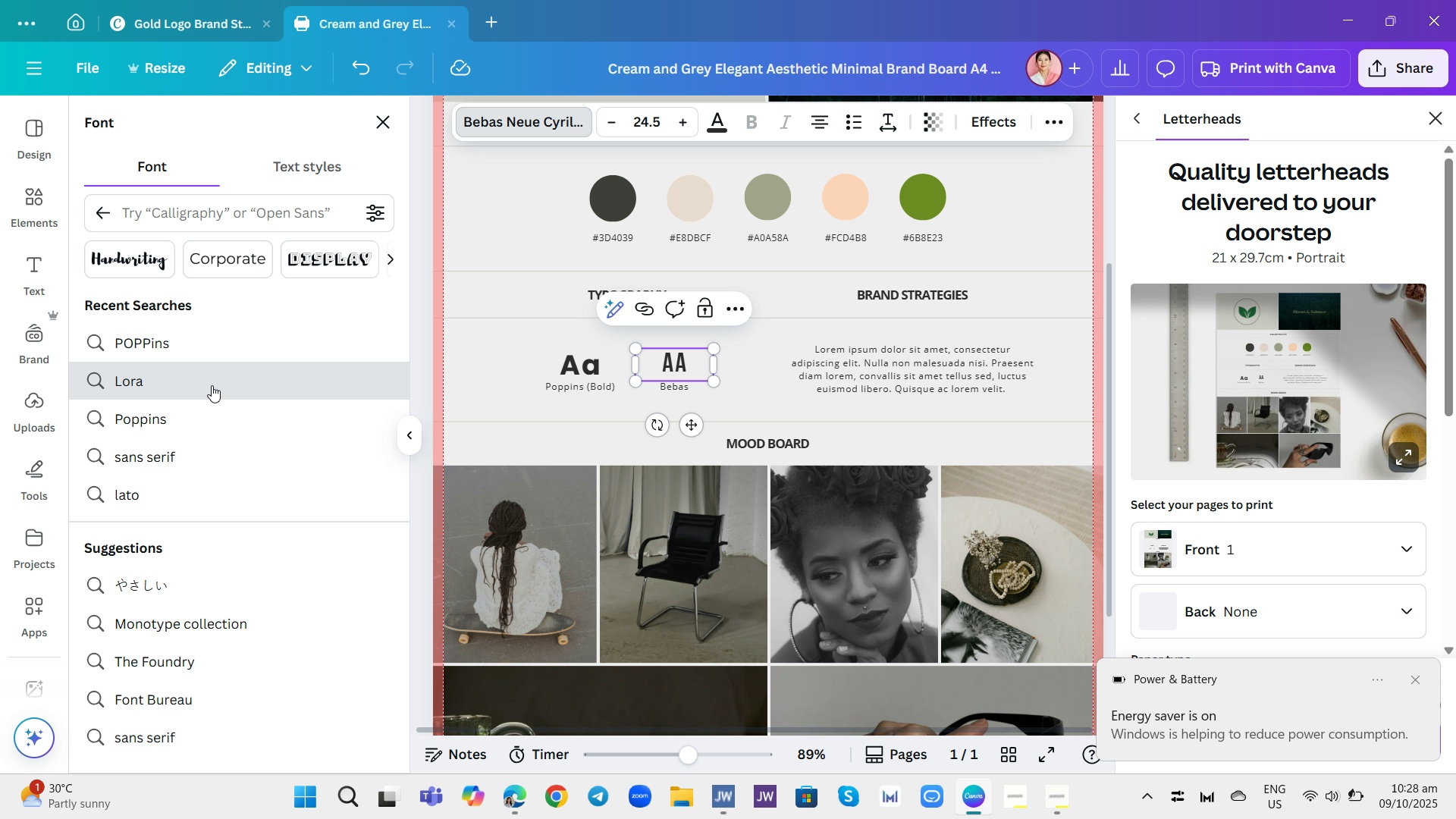 
left_click([212, 385])
 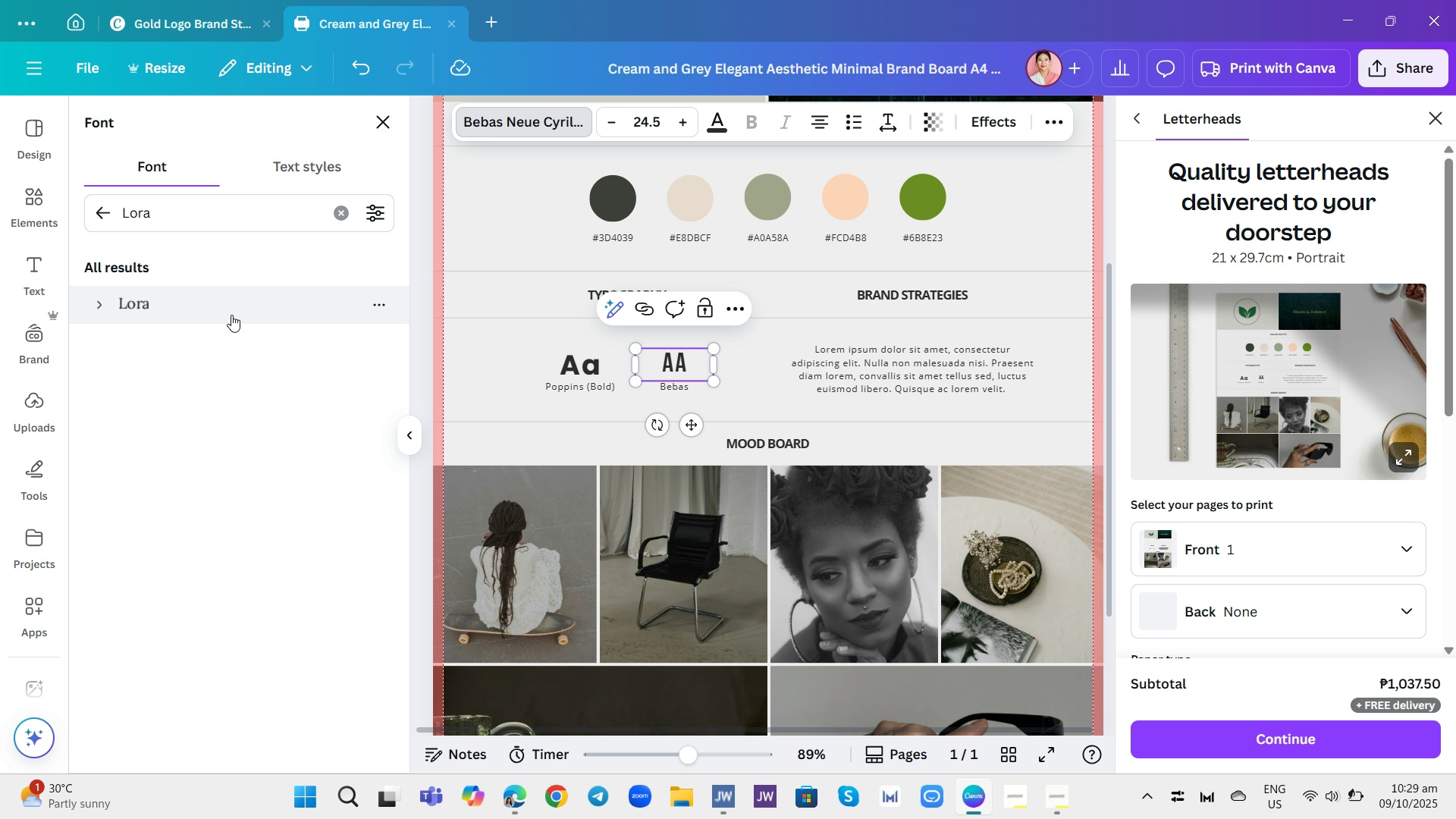 
wait(7.22)
 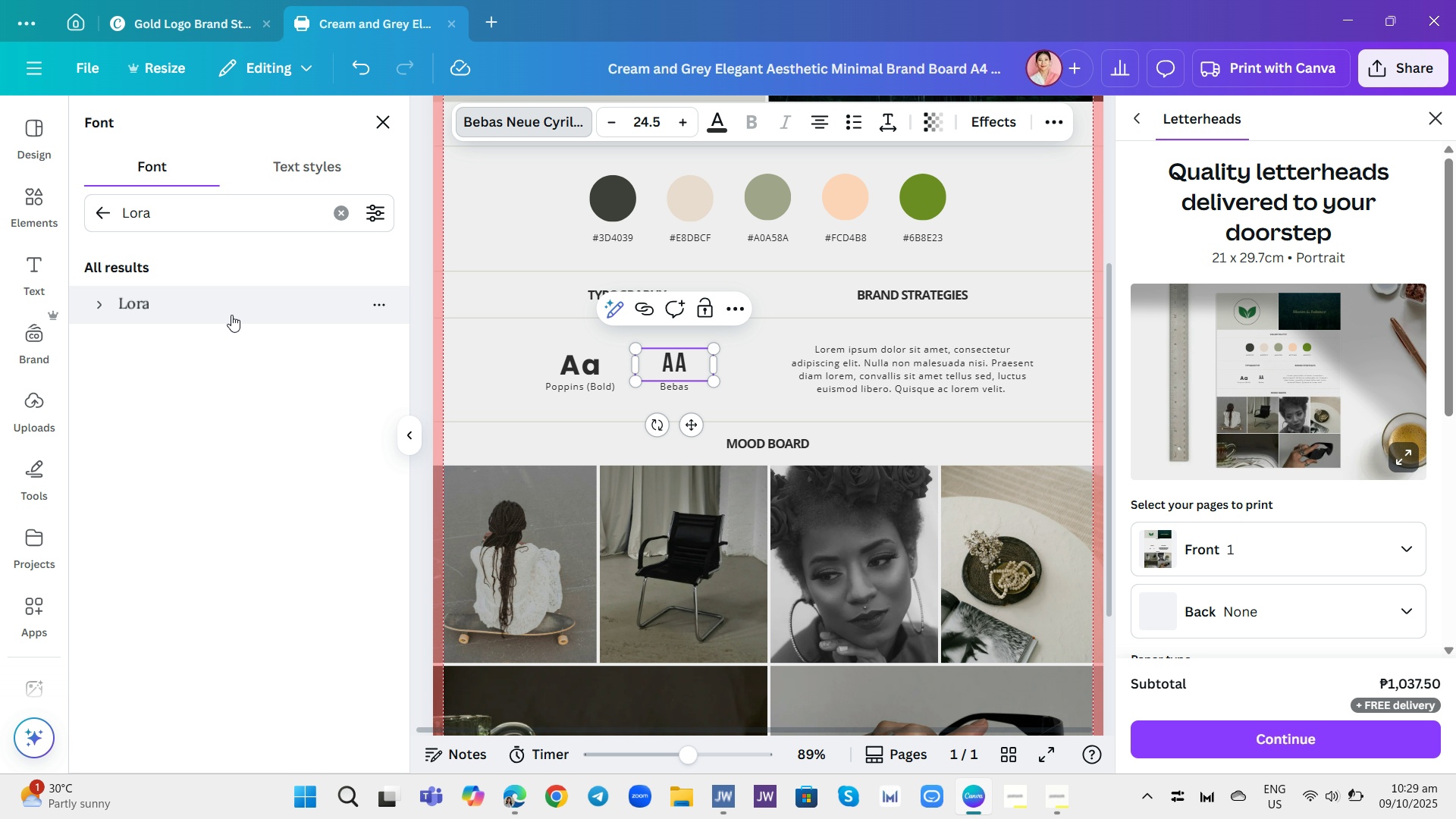 
left_click([231, 315])
 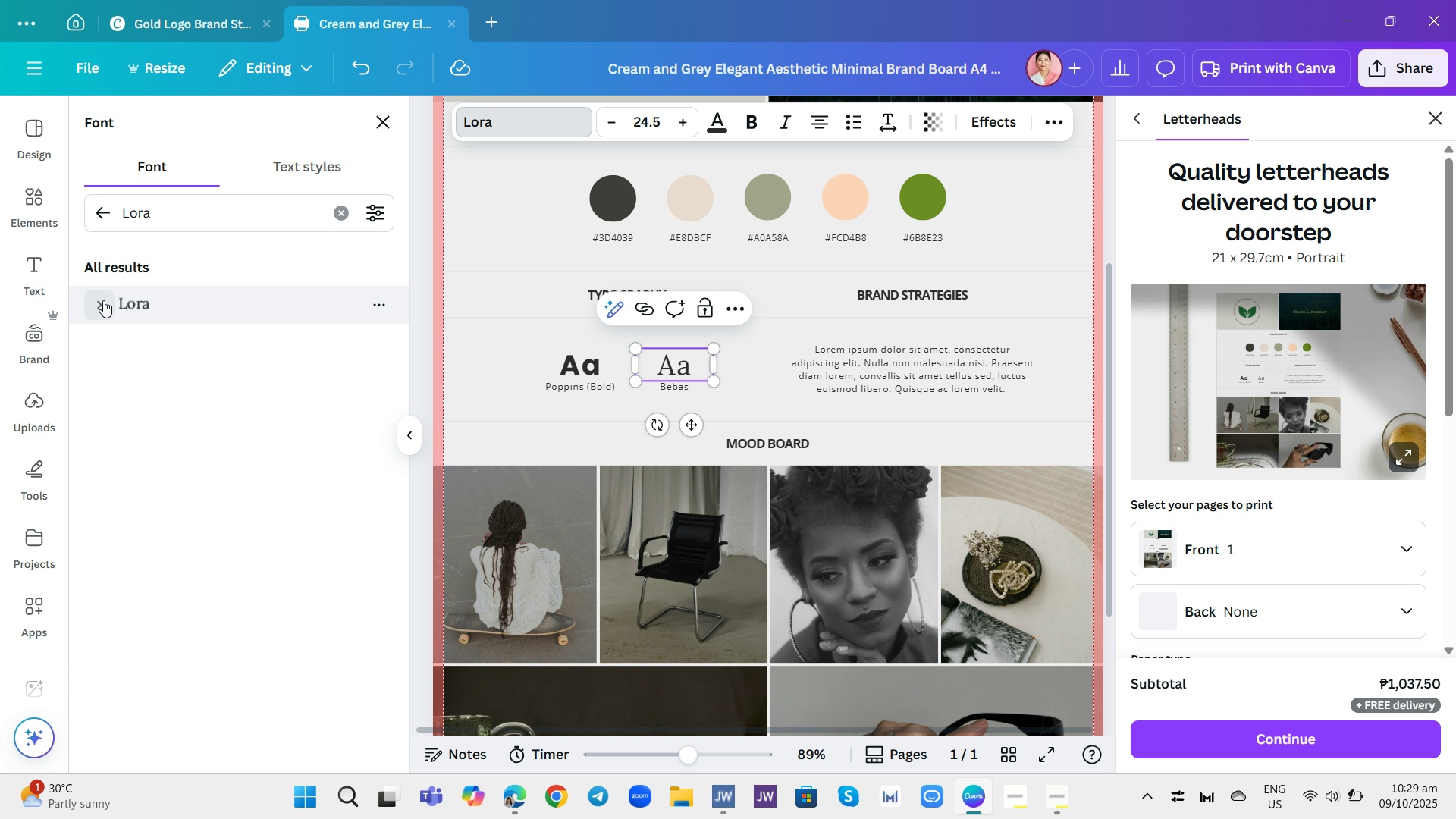 
left_click([99, 300])
 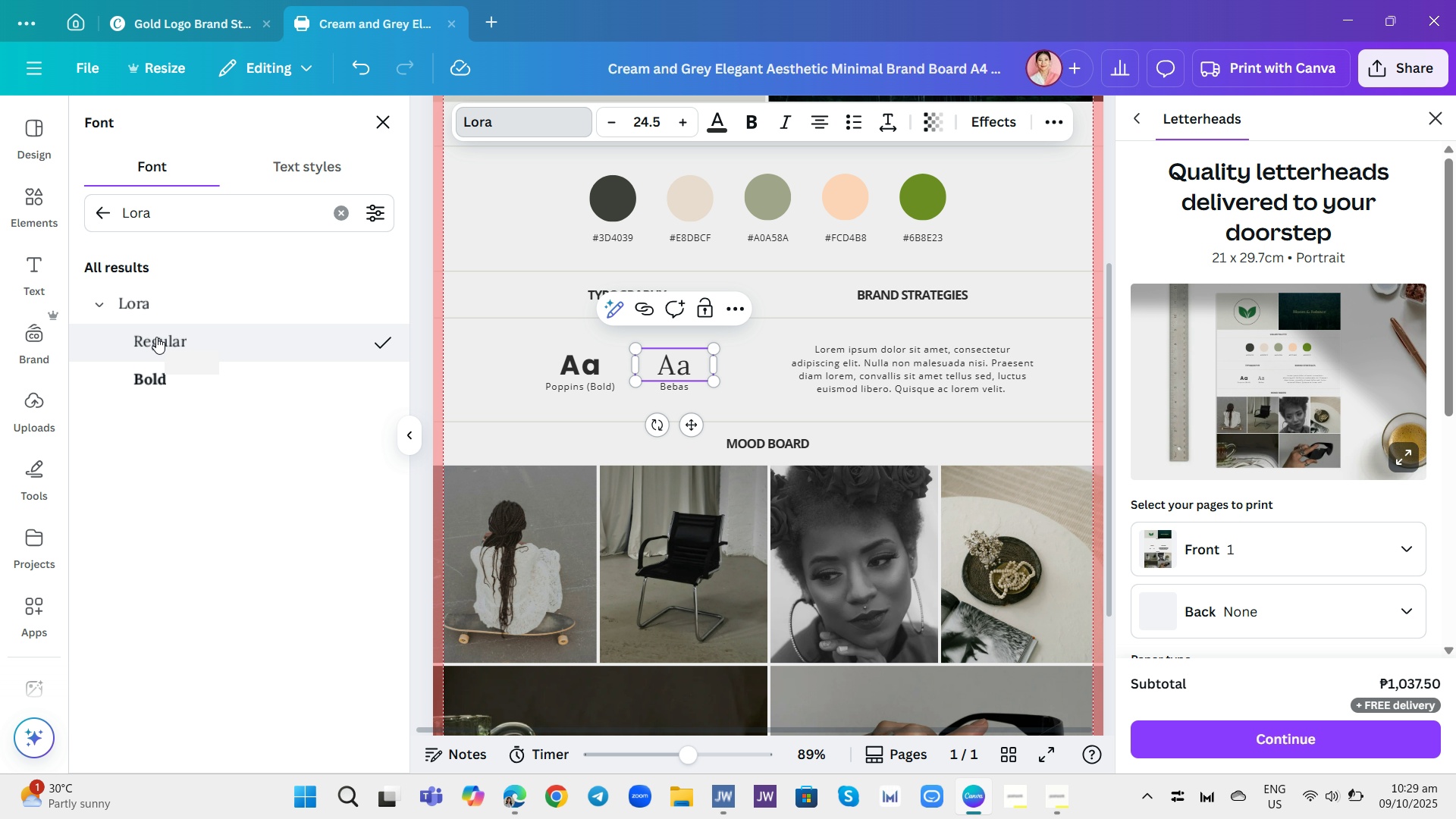 
left_click([156, 337])
 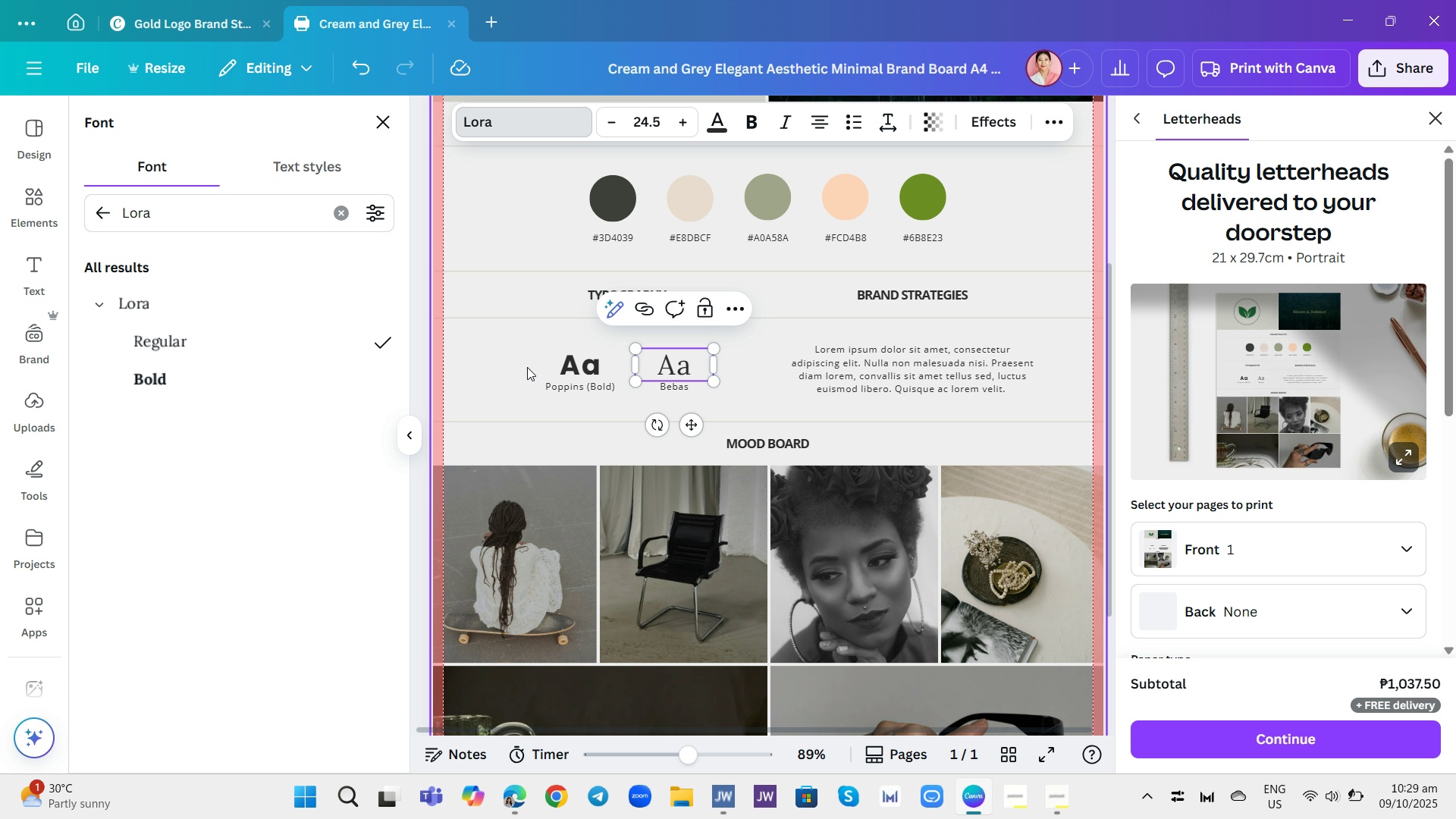 
left_click([527, 367])
 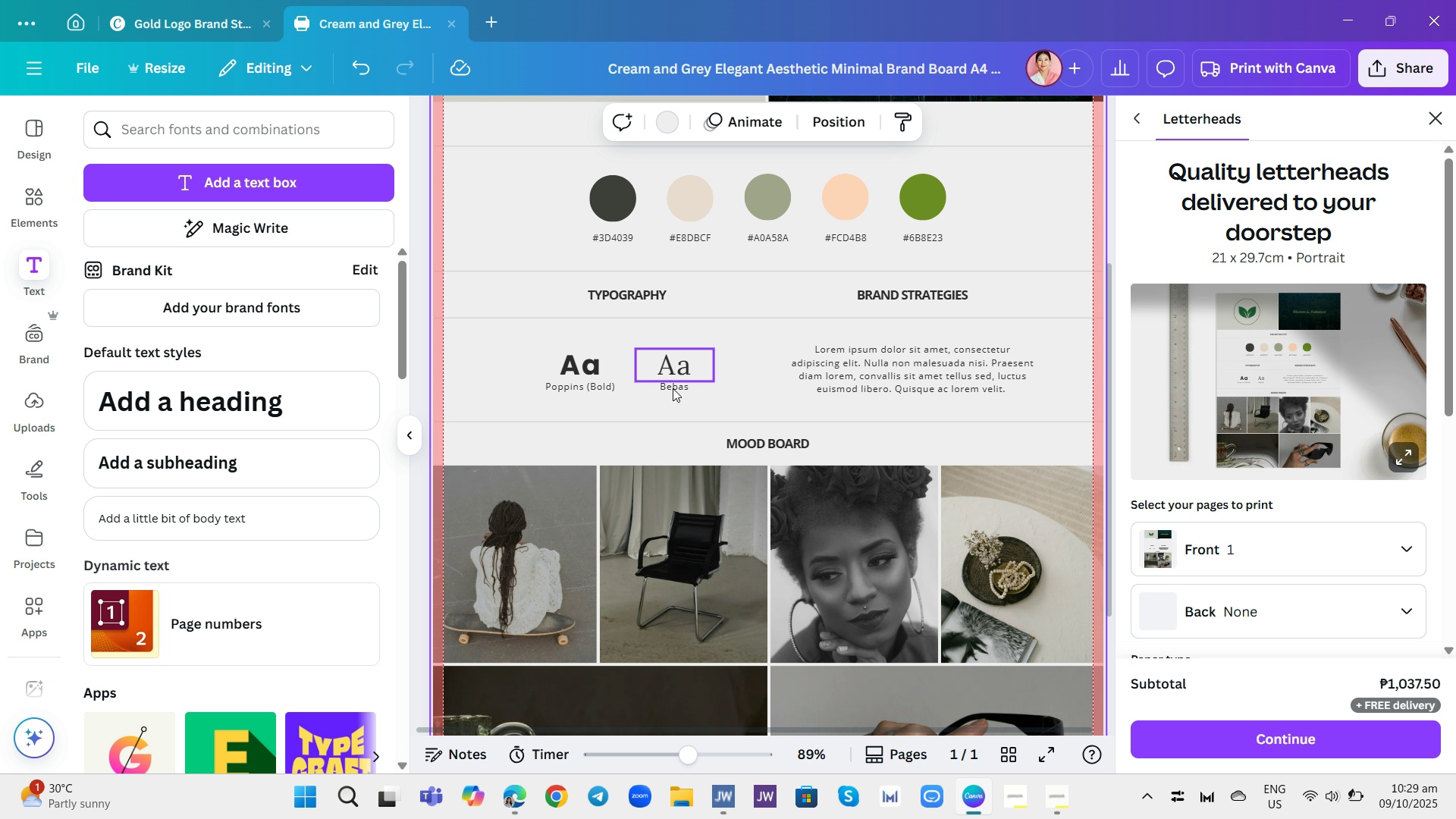 
left_click([682, 391])
 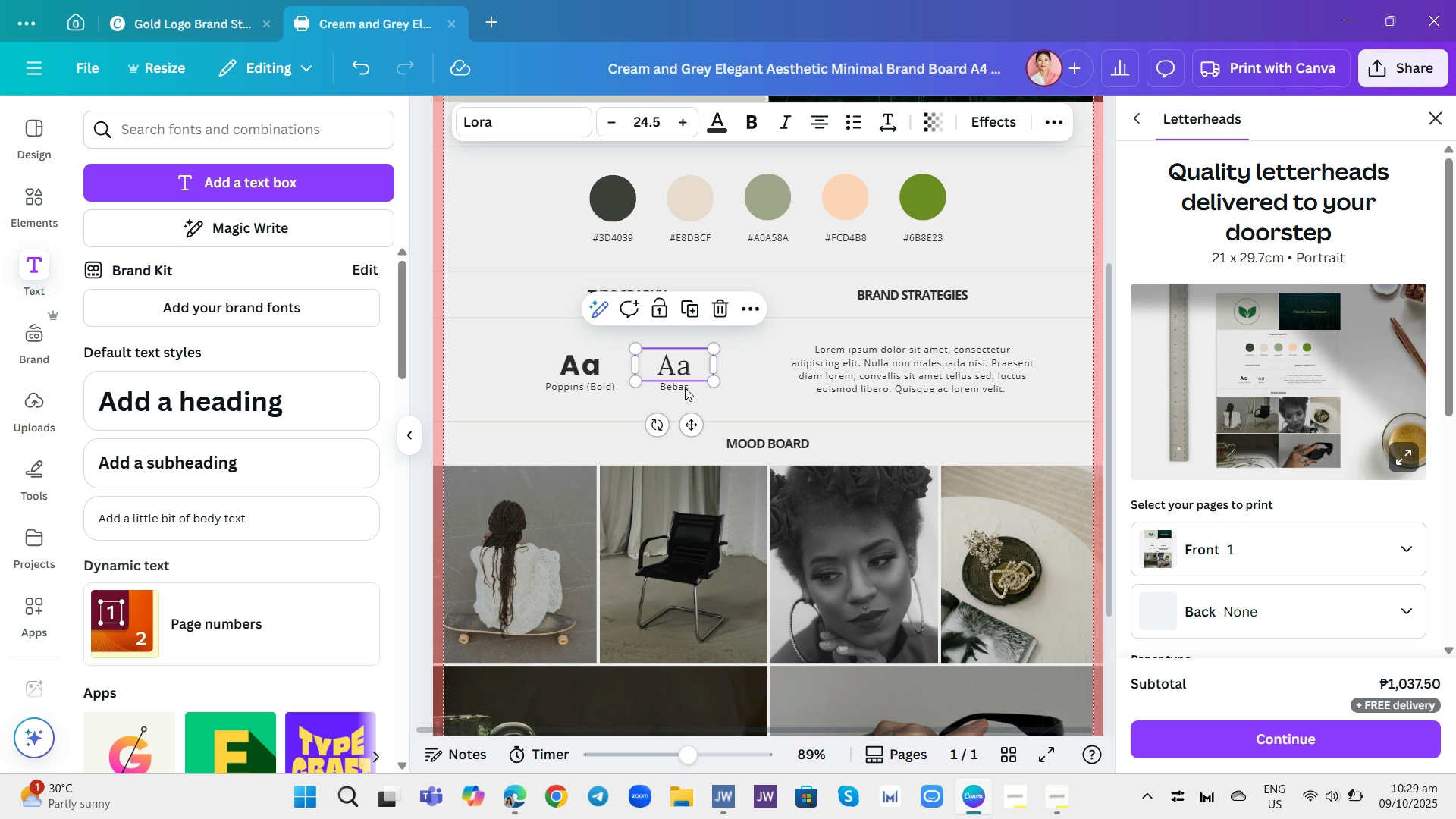 
left_click([685, 388])
 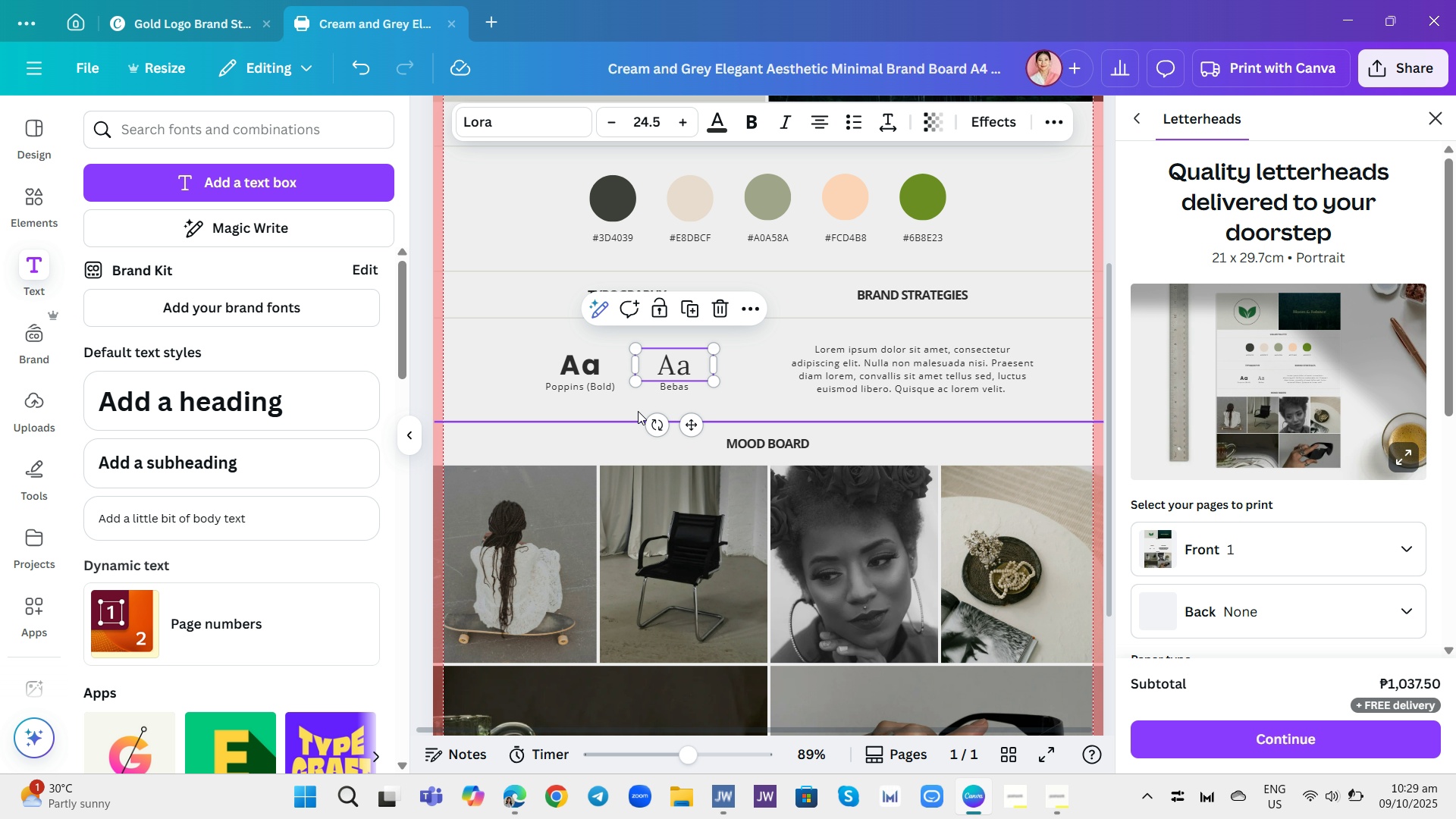 
left_click([638, 411])
 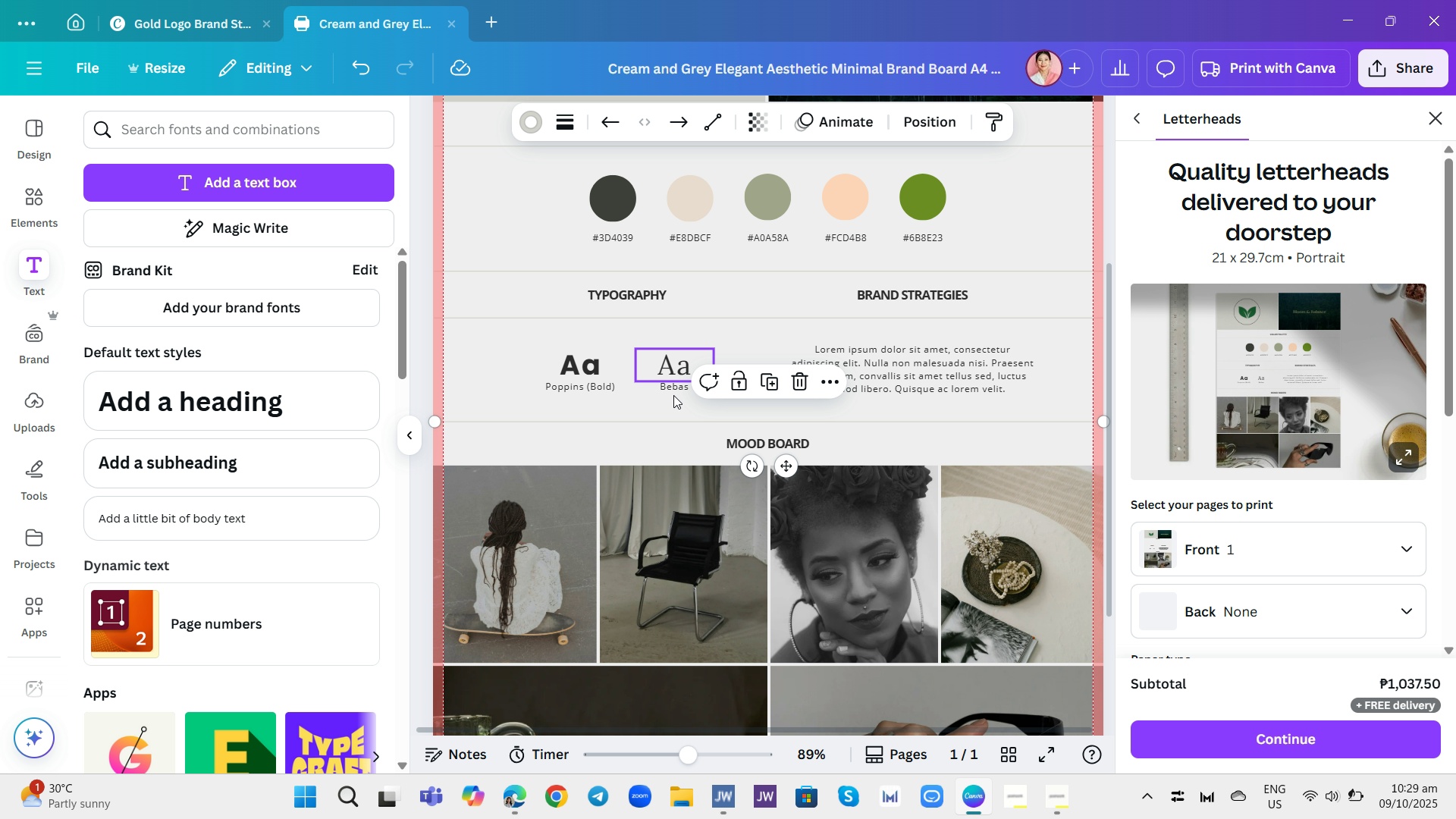 
left_click([673, 397])
 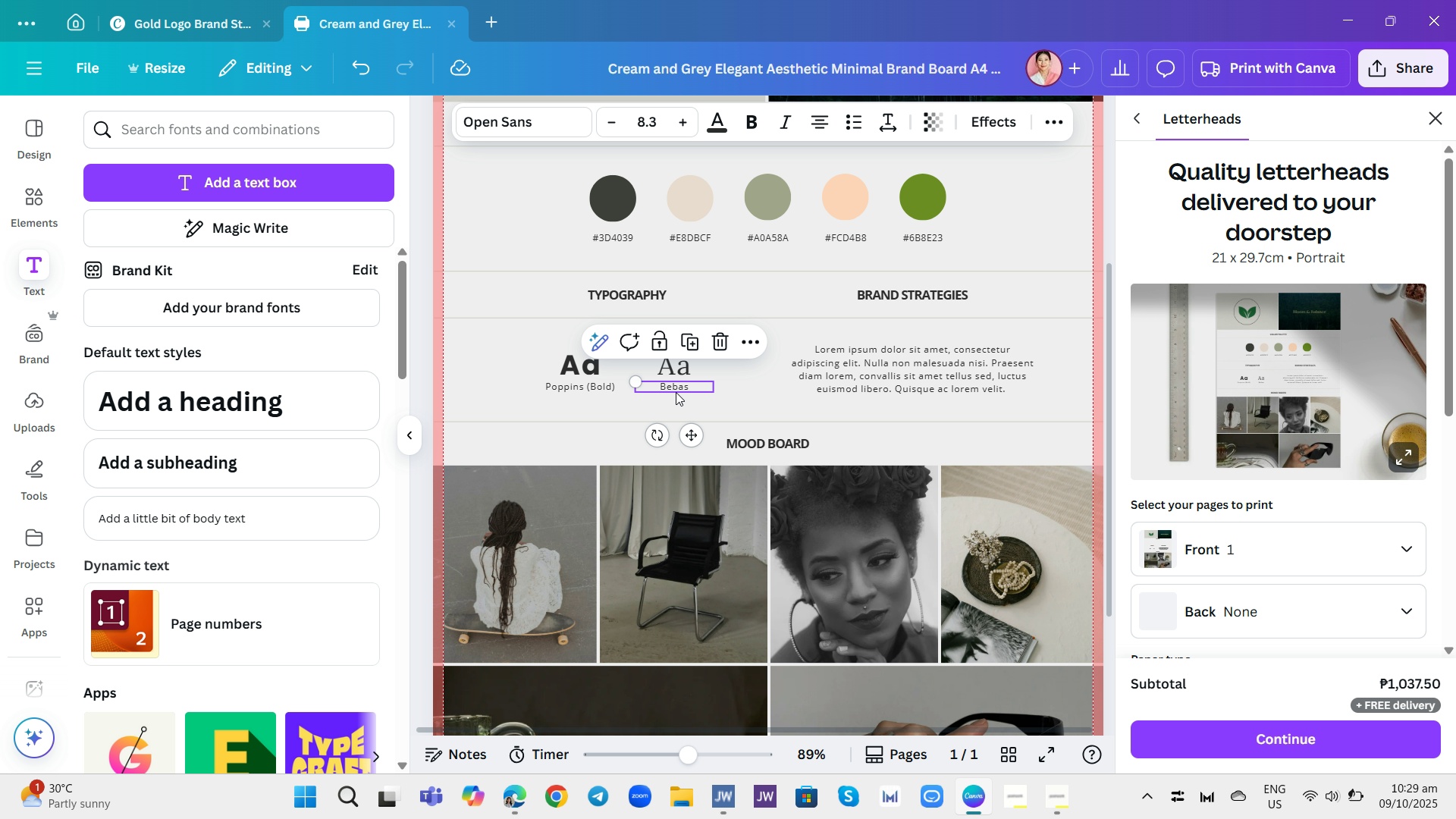 
left_click([676, 392])
 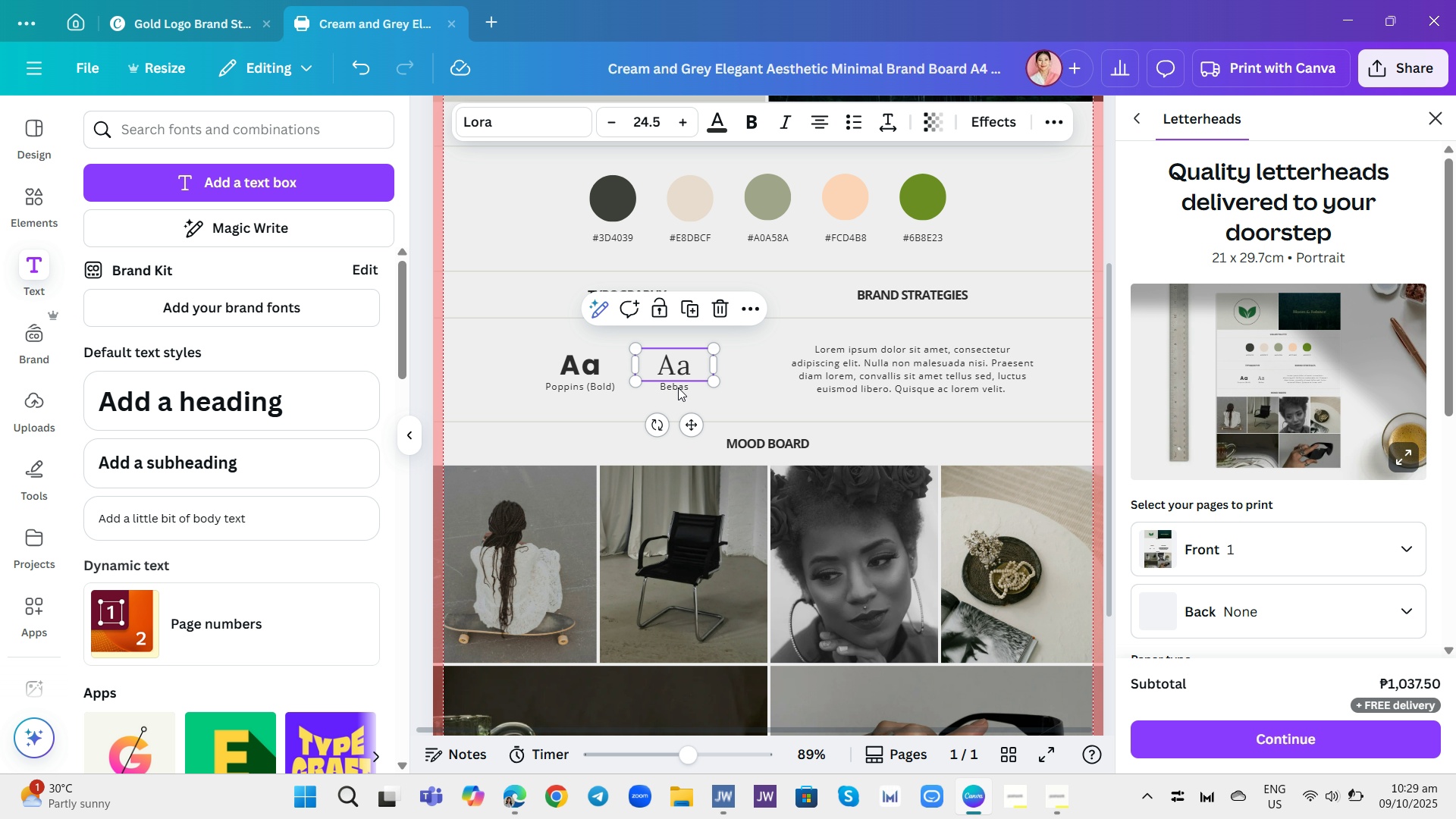 
left_click([678, 388])
 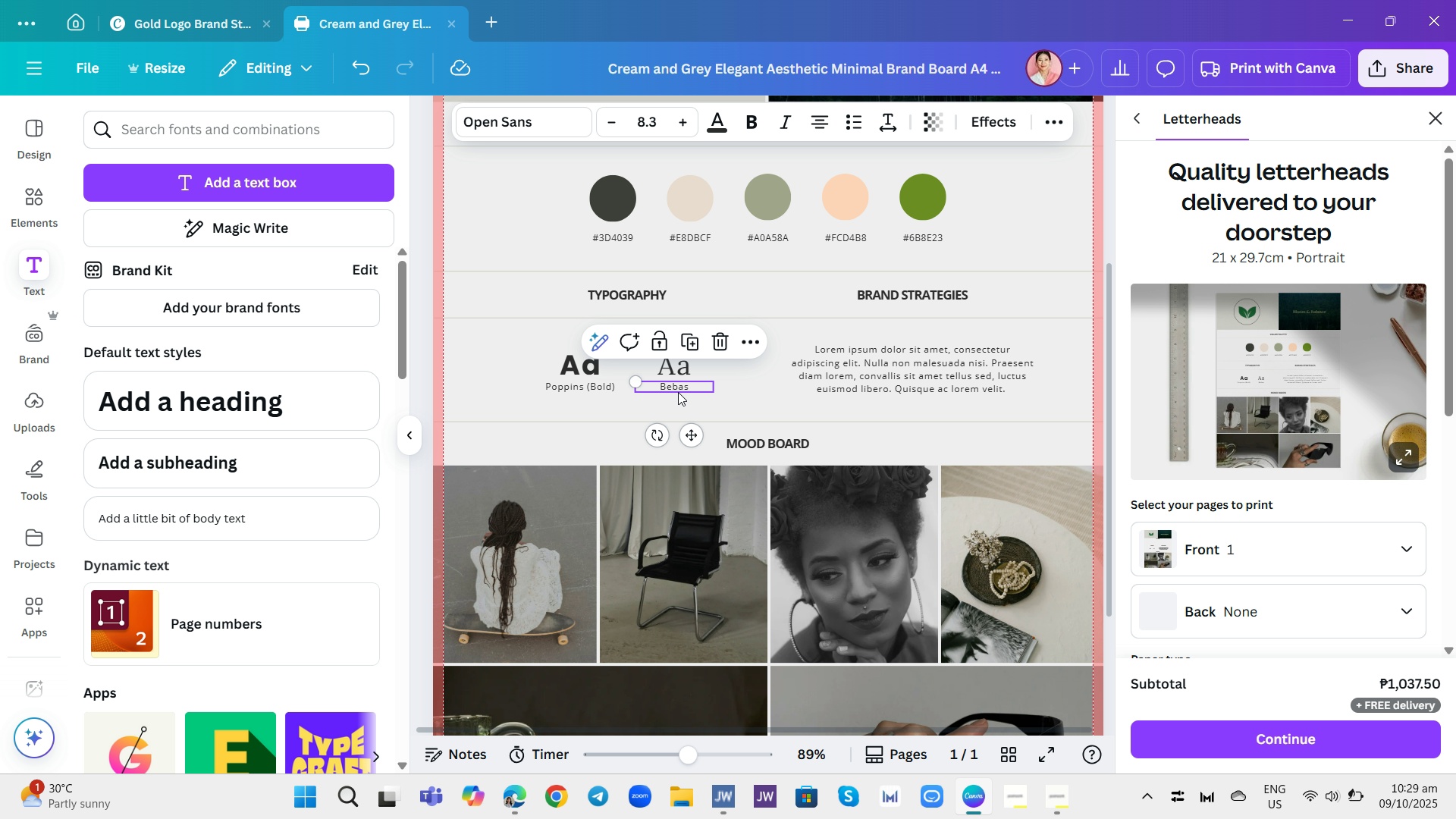 
left_click([678, 392])
 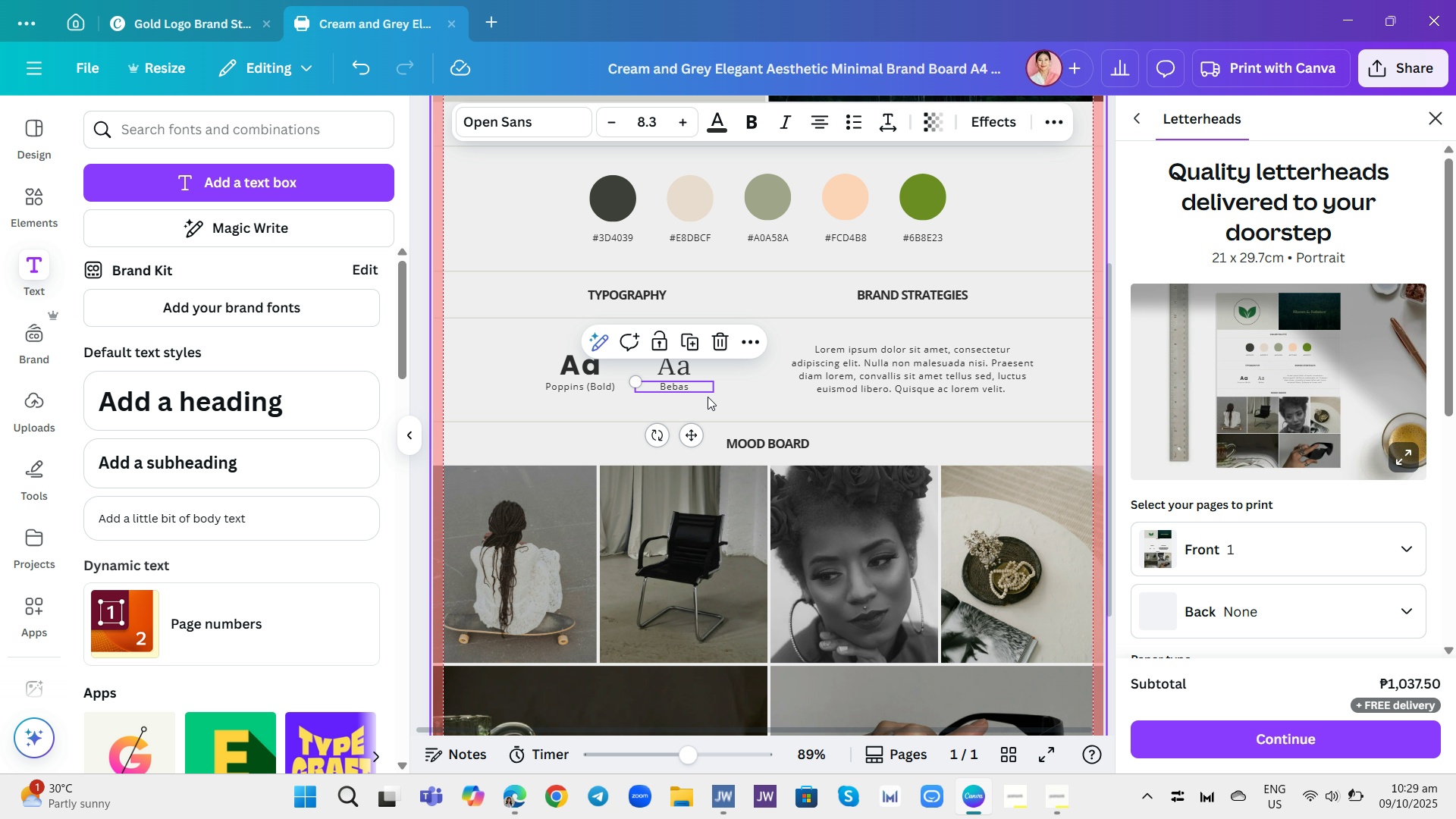 
left_click([708, 397])
 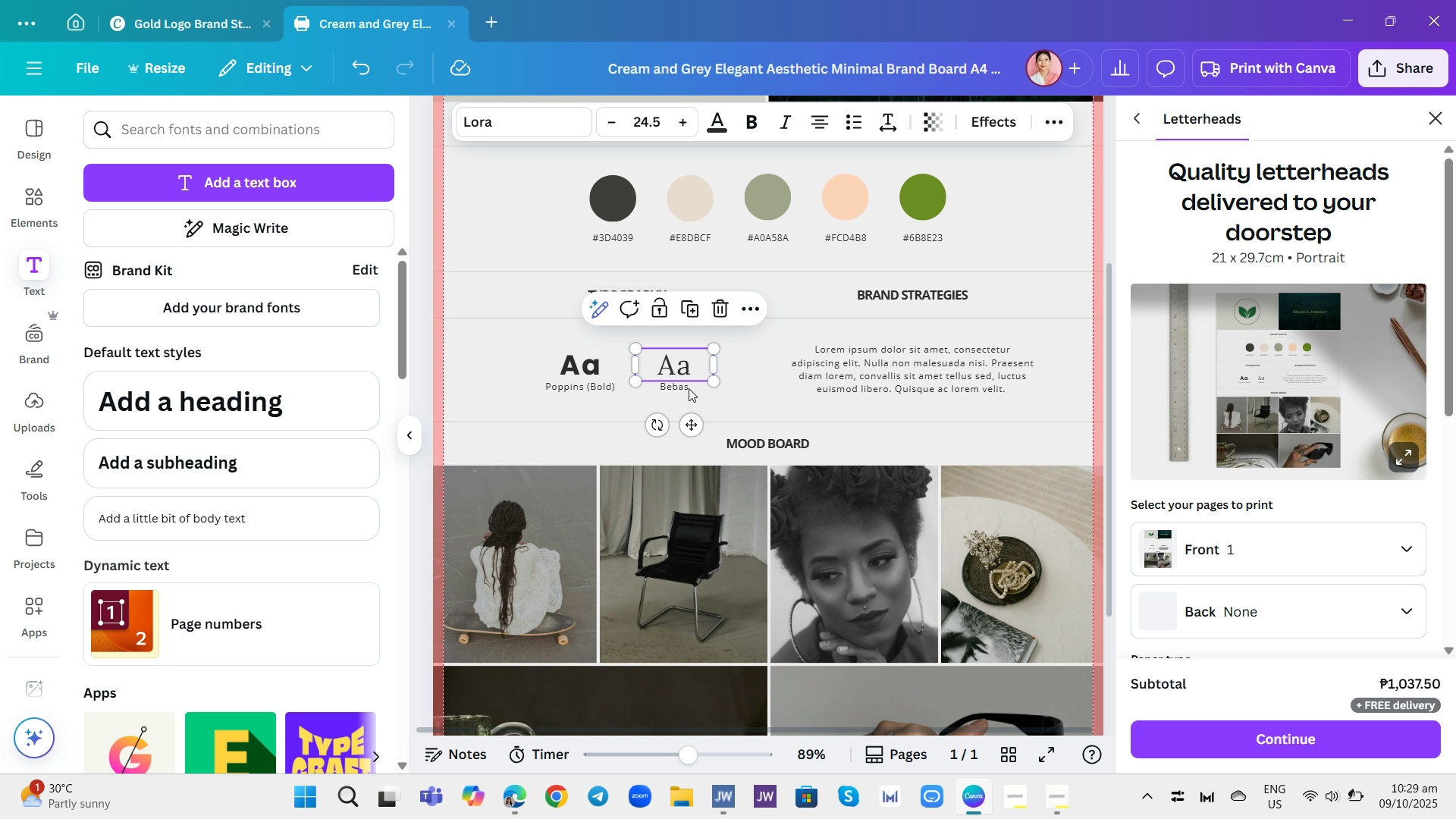 
left_click([689, 388])
 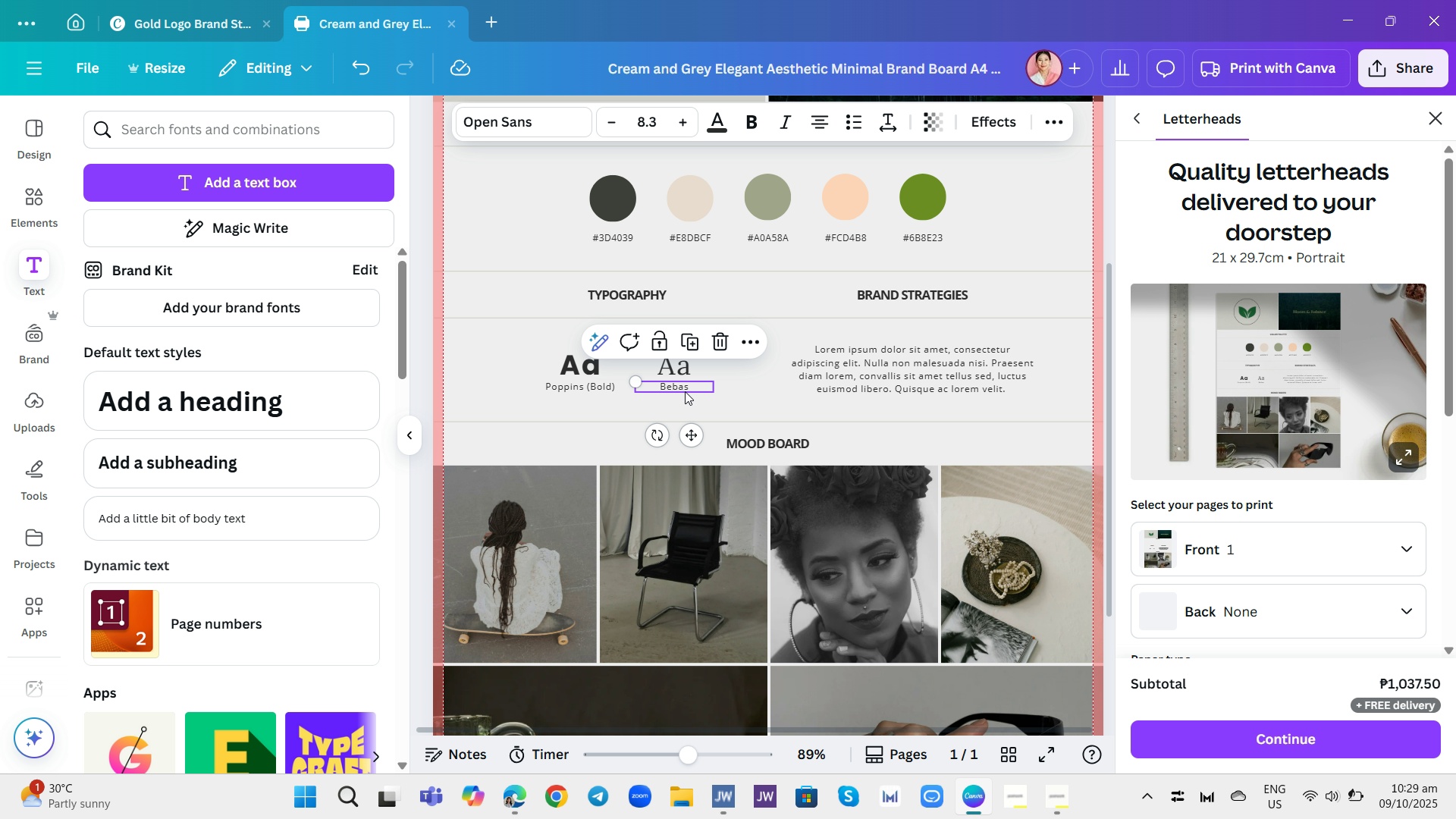 
left_click([685, 391])
 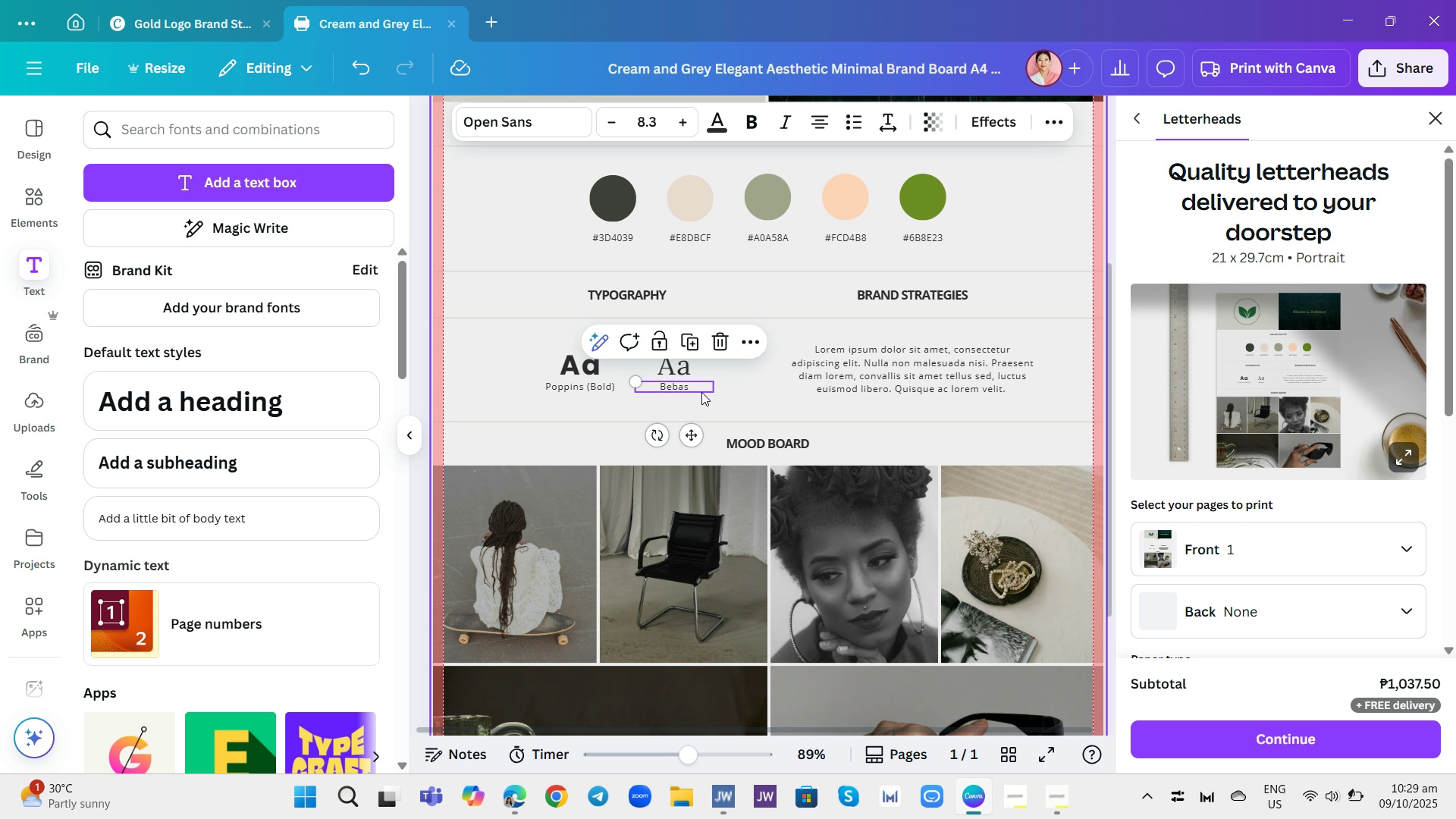 
left_click([698, 393])
 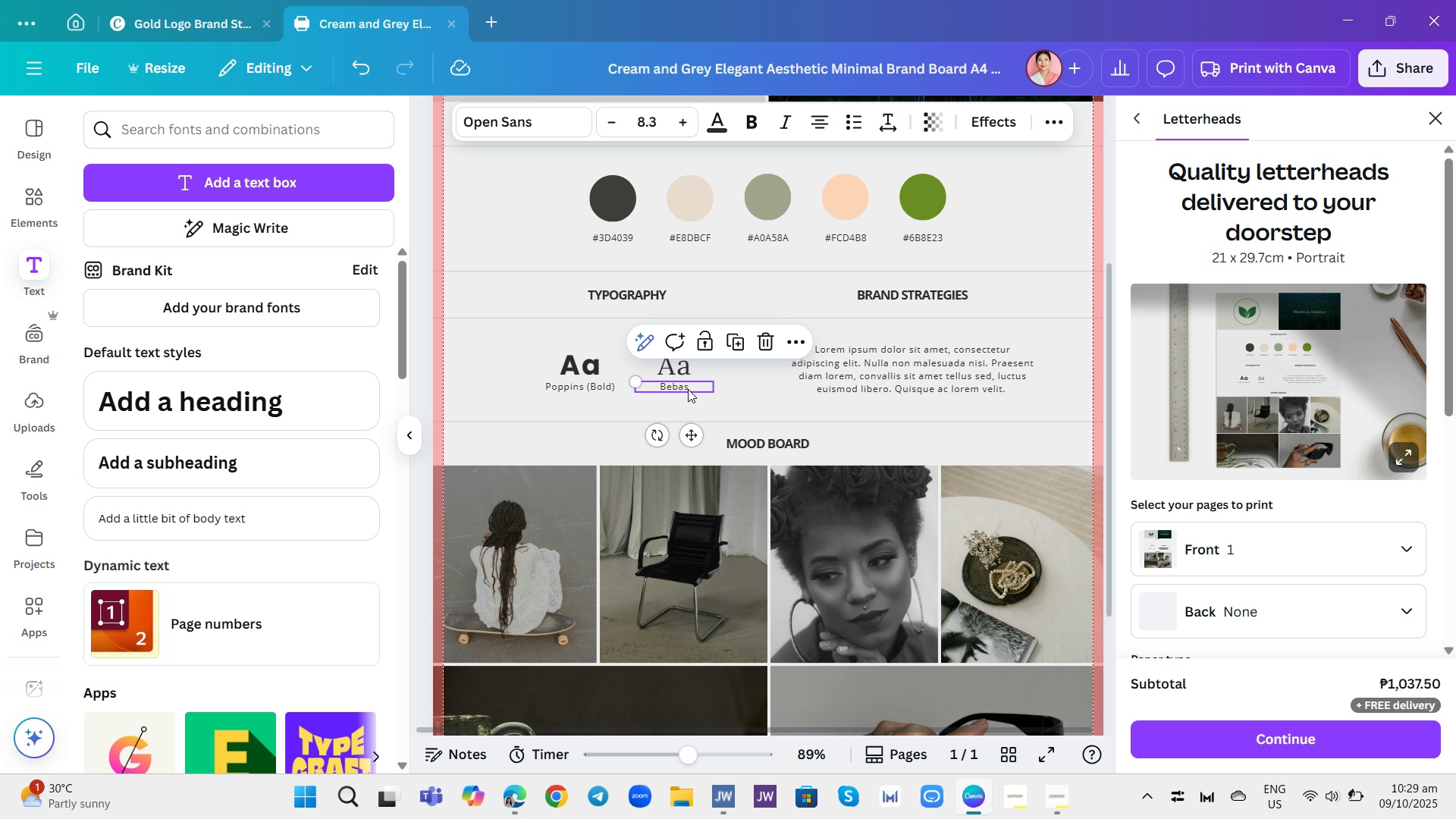 
left_click([688, 389])
 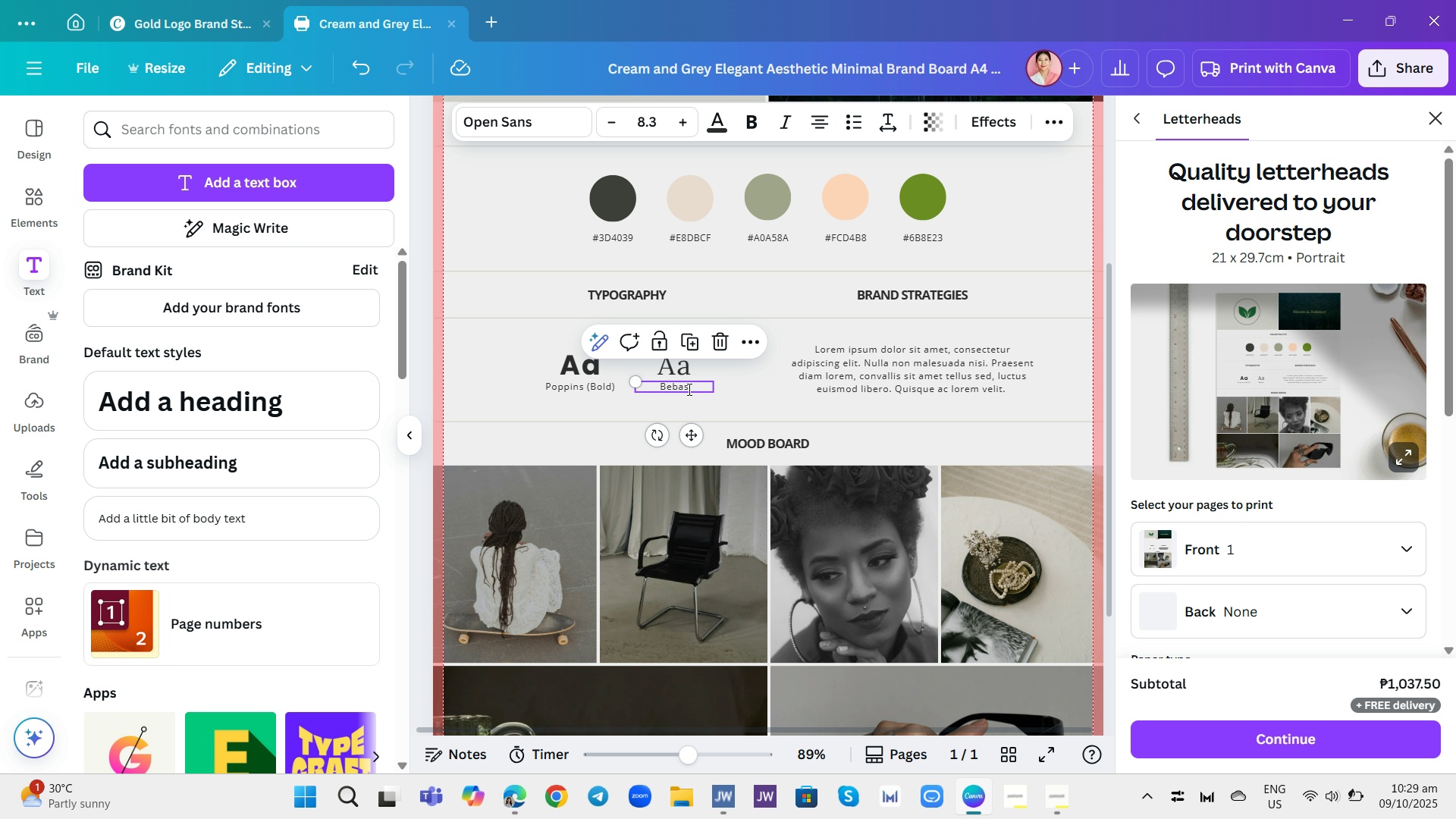 
left_click([688, 389])
 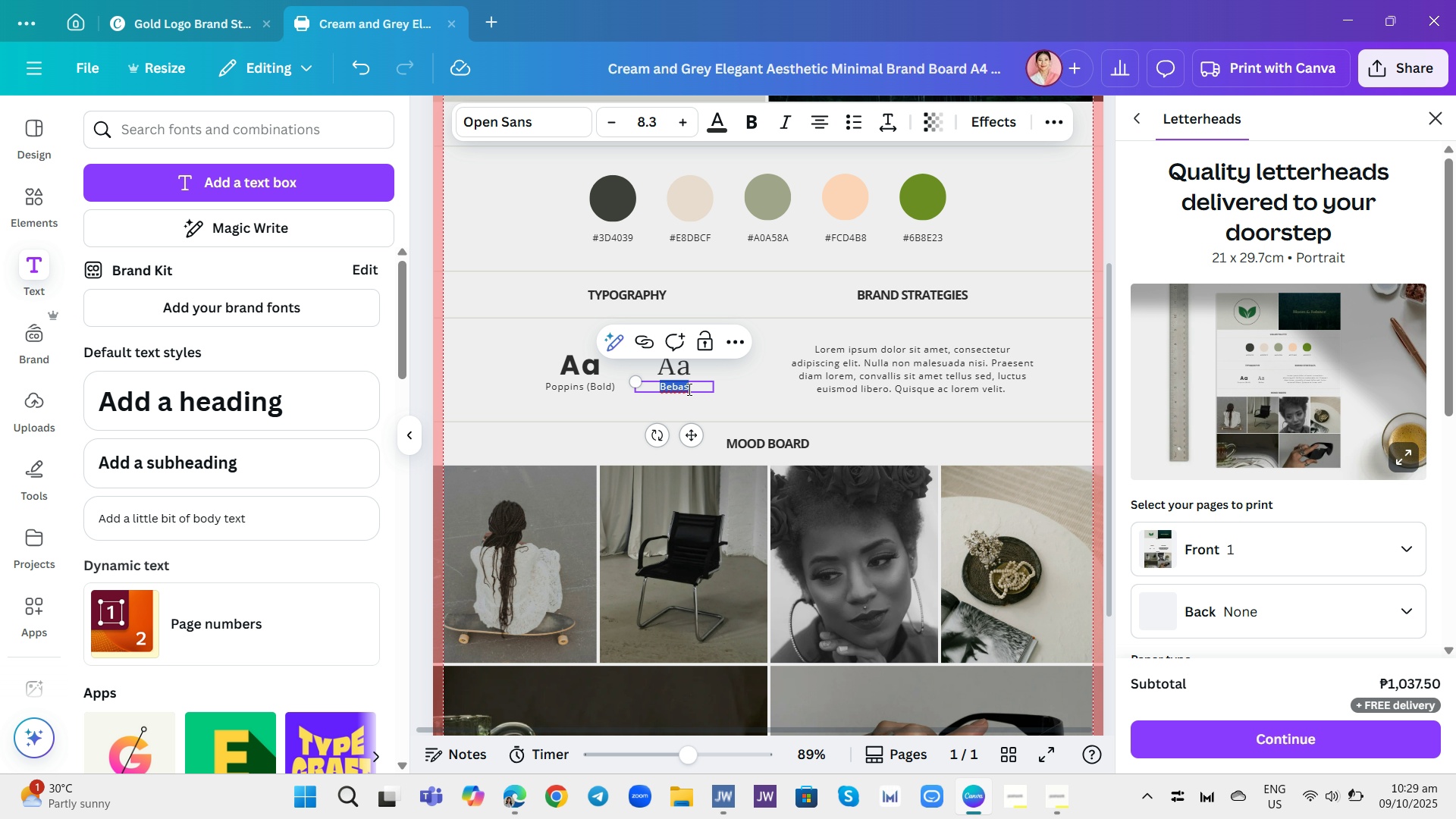 
type(Lora (Tre)
key(Backspace)
key(Backspace)
key(Backspace)
type(re)
key(Backspace)
key(Backspace)
type(Regular))
 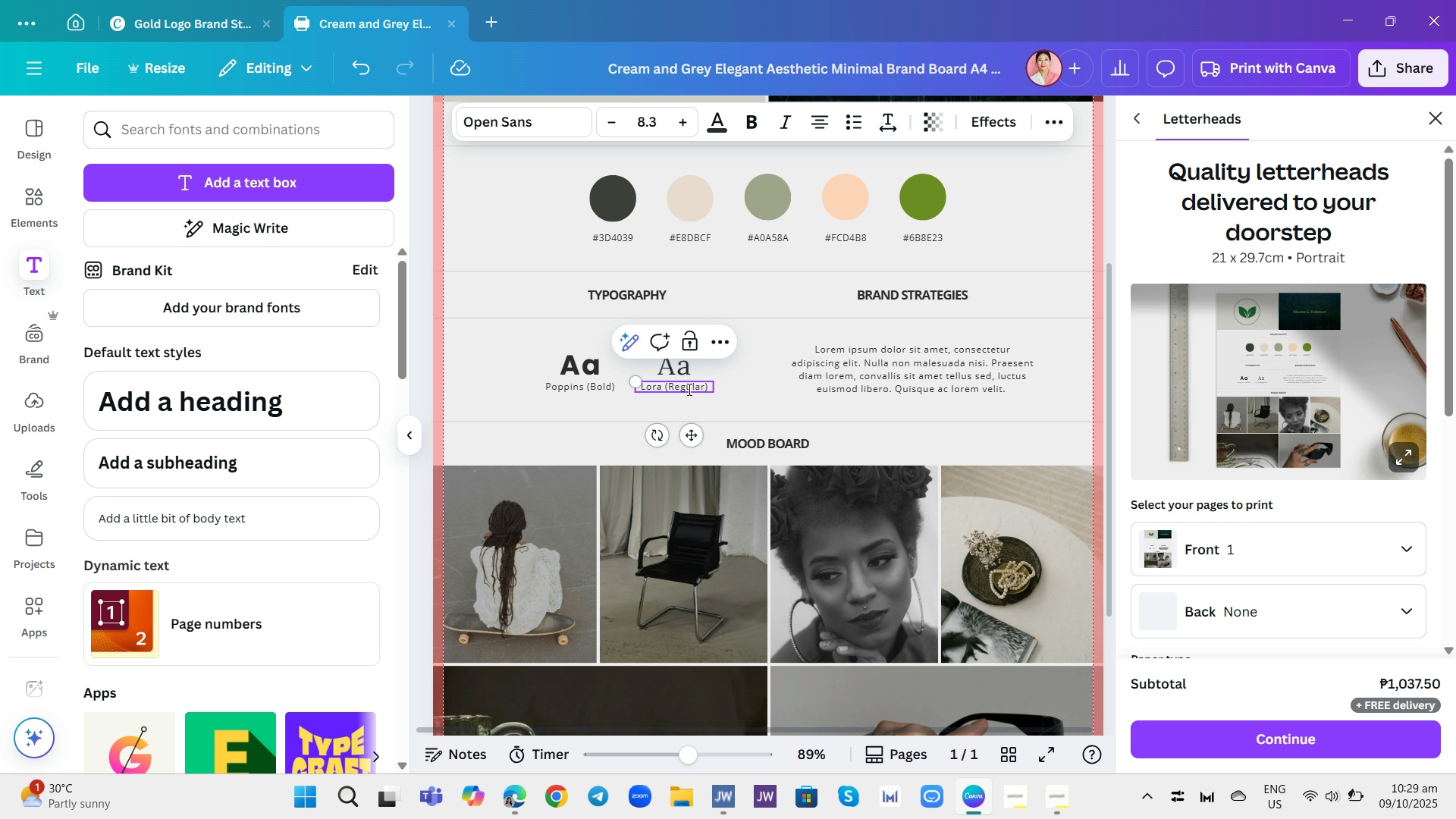 
left_click([731, 384])
 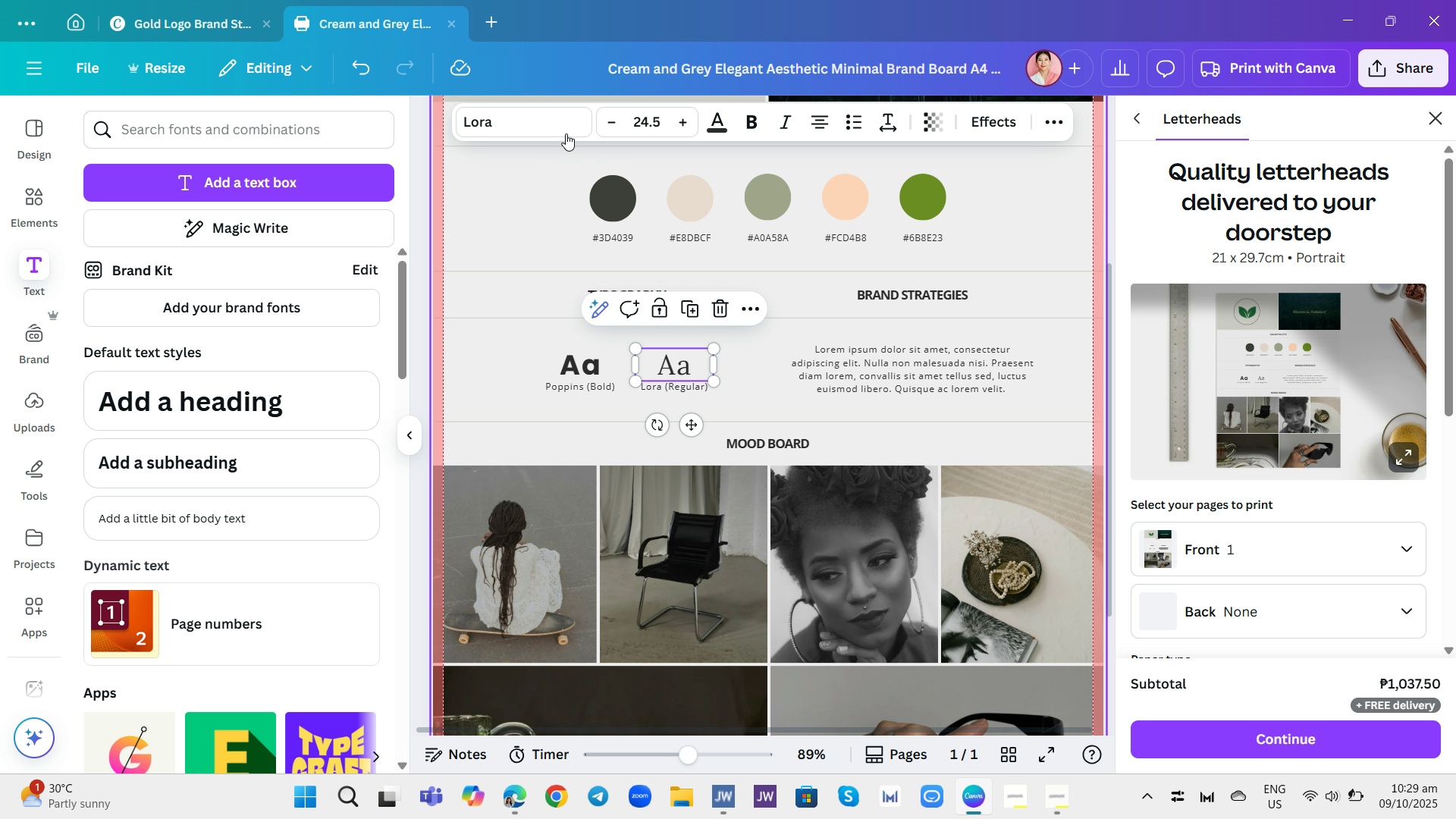 
left_click([560, 132])
 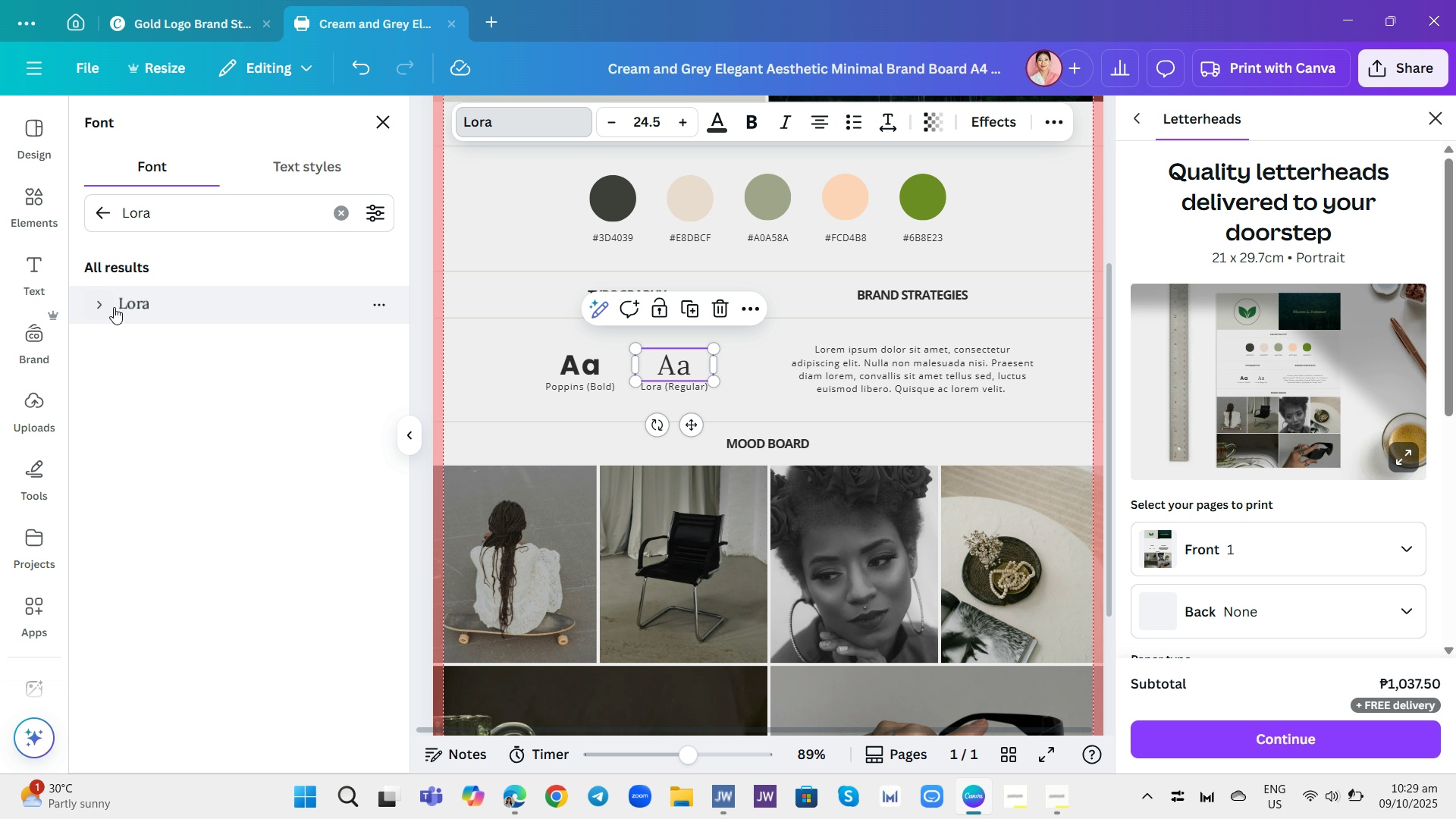 
left_click([96, 305])
 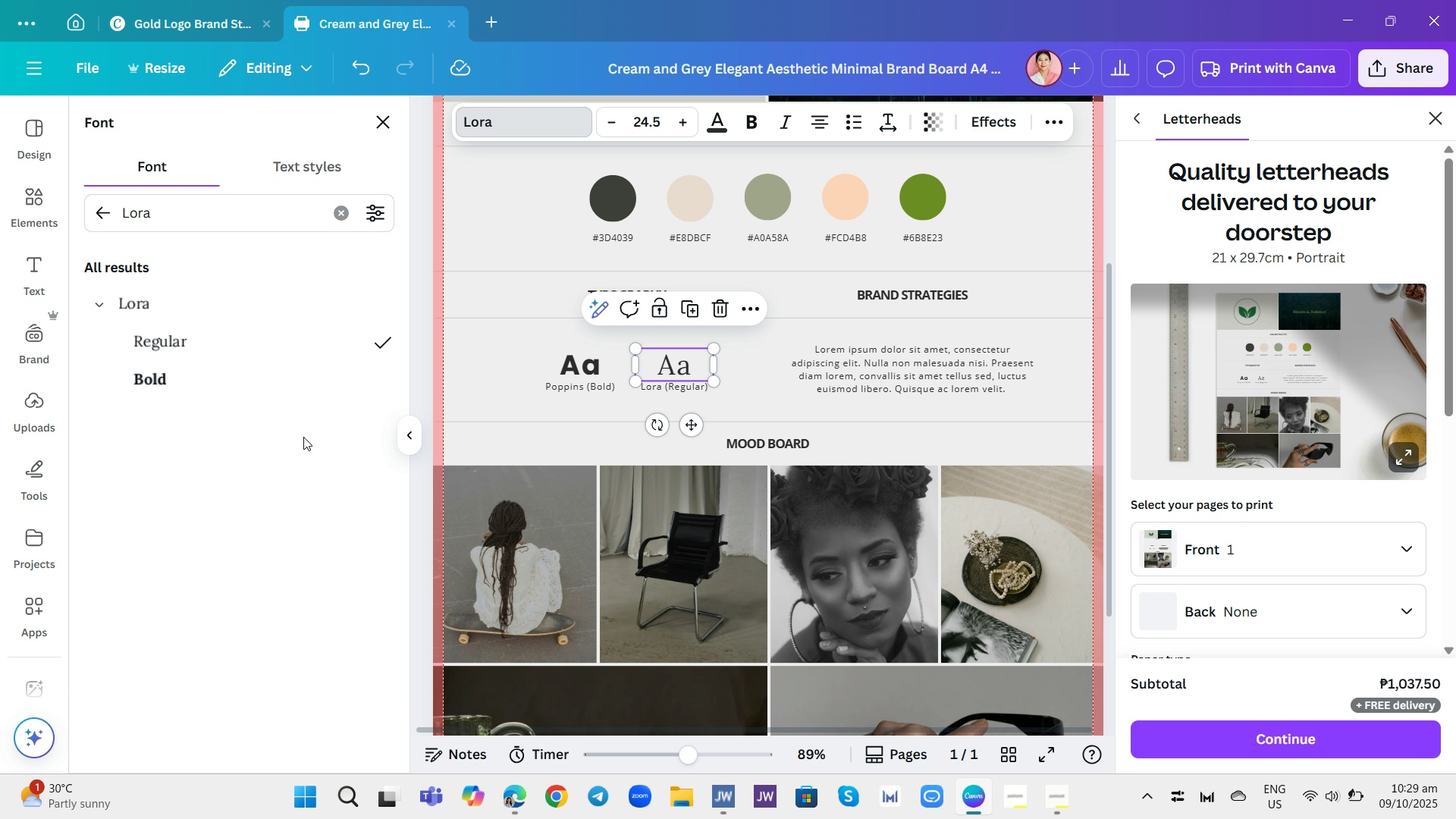 
left_click([303, 438])
 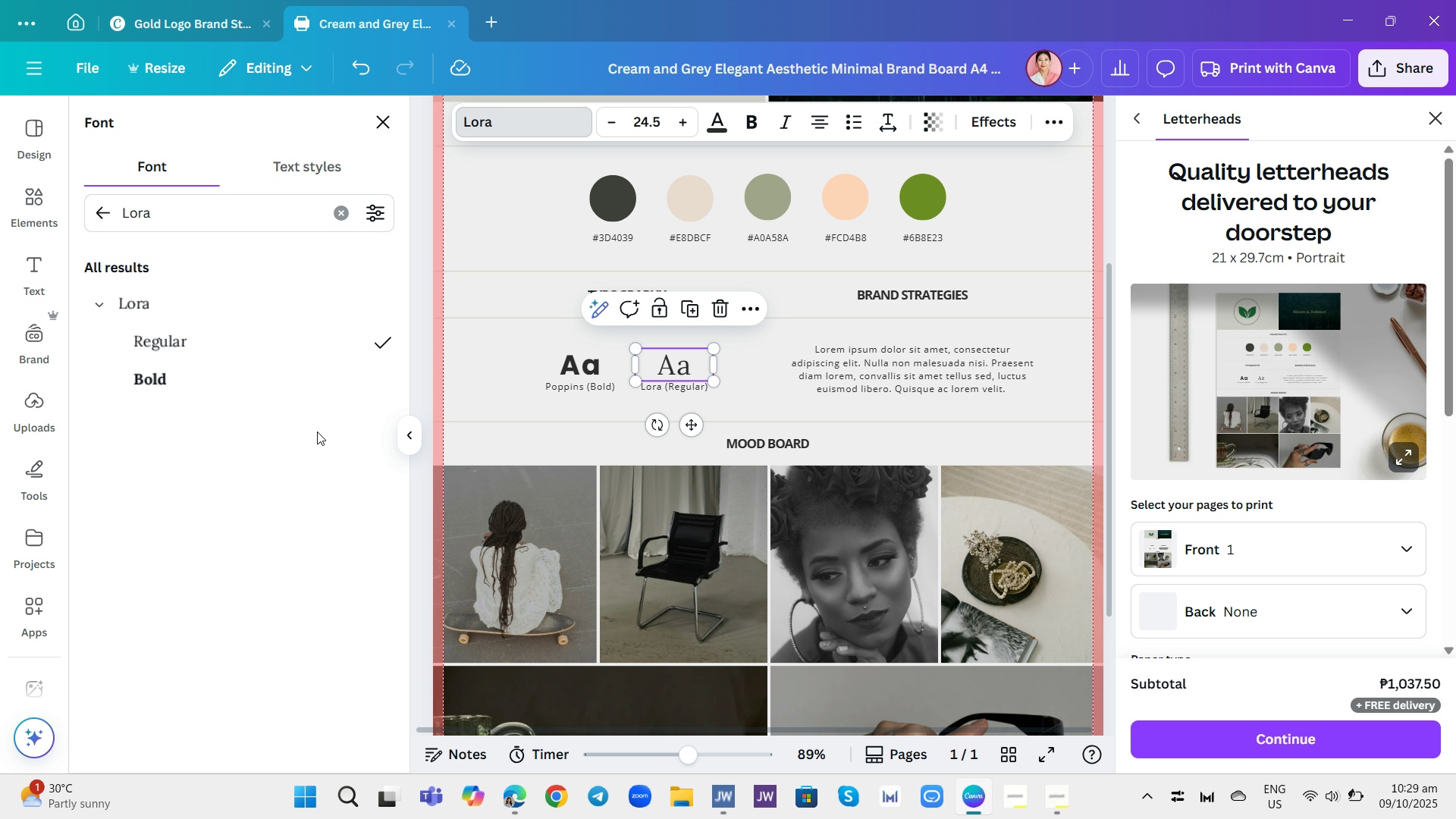 
left_click([303, 438])
 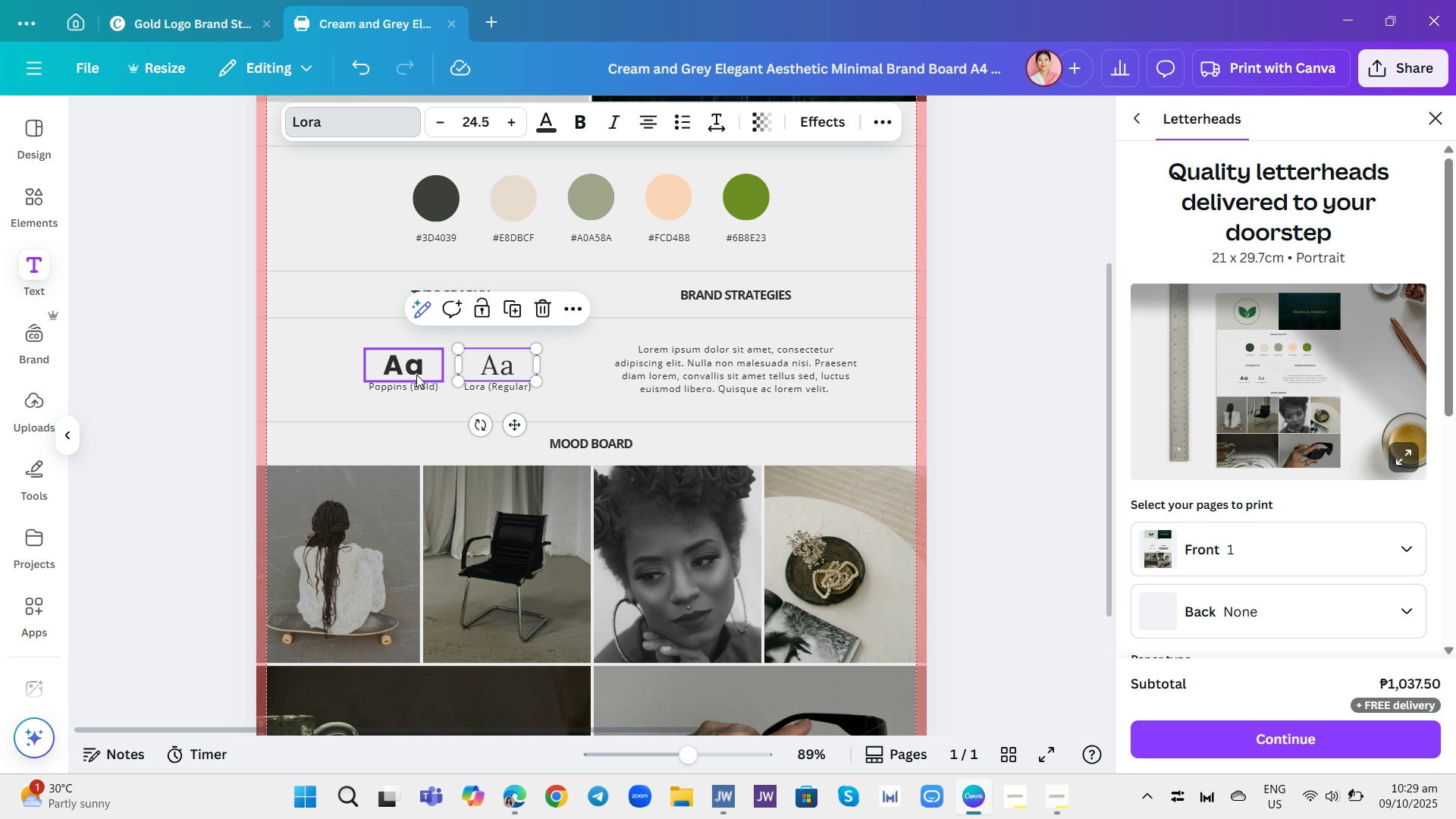 
left_click([416, 375])
 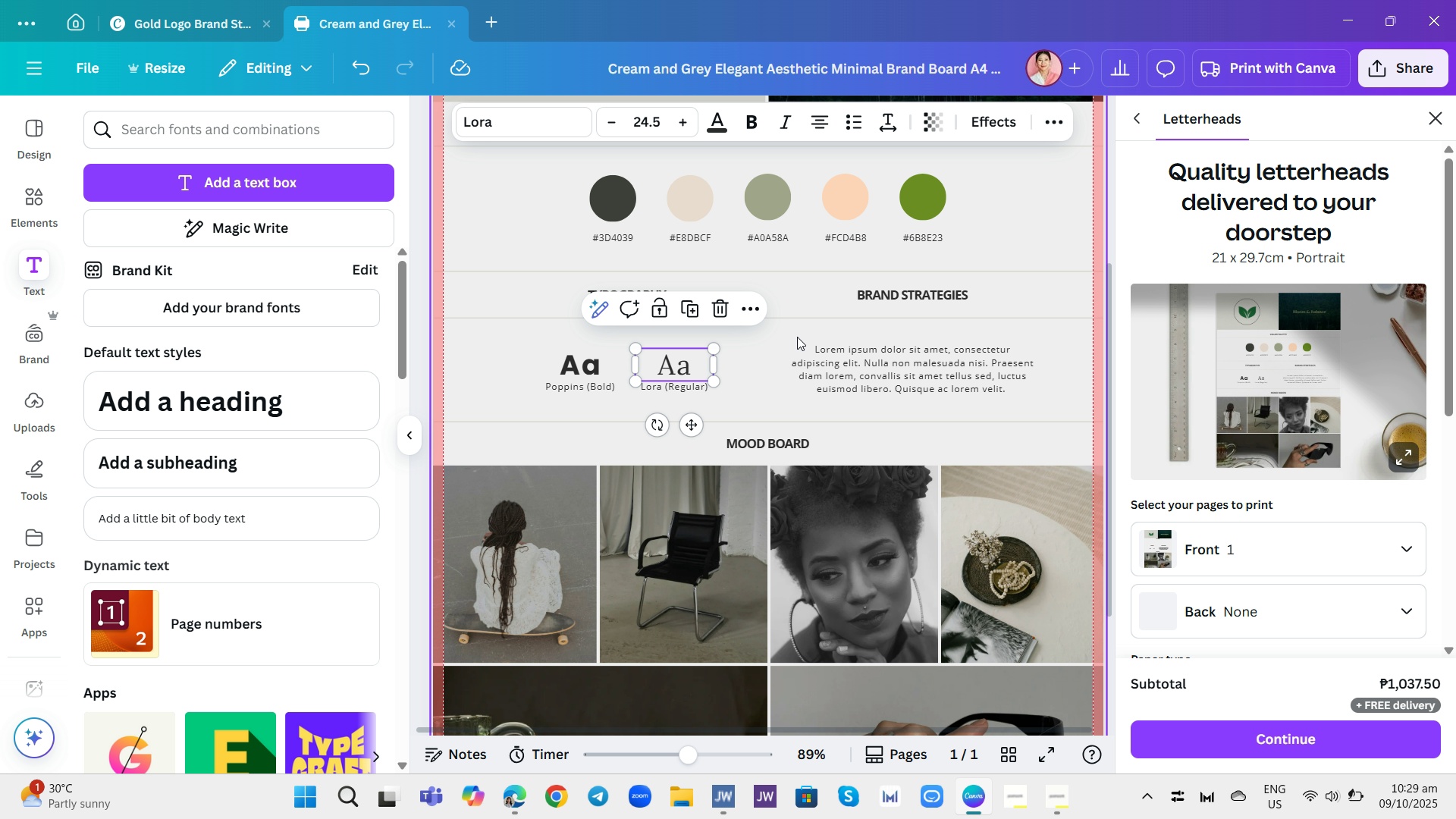 
left_click([772, 361])
 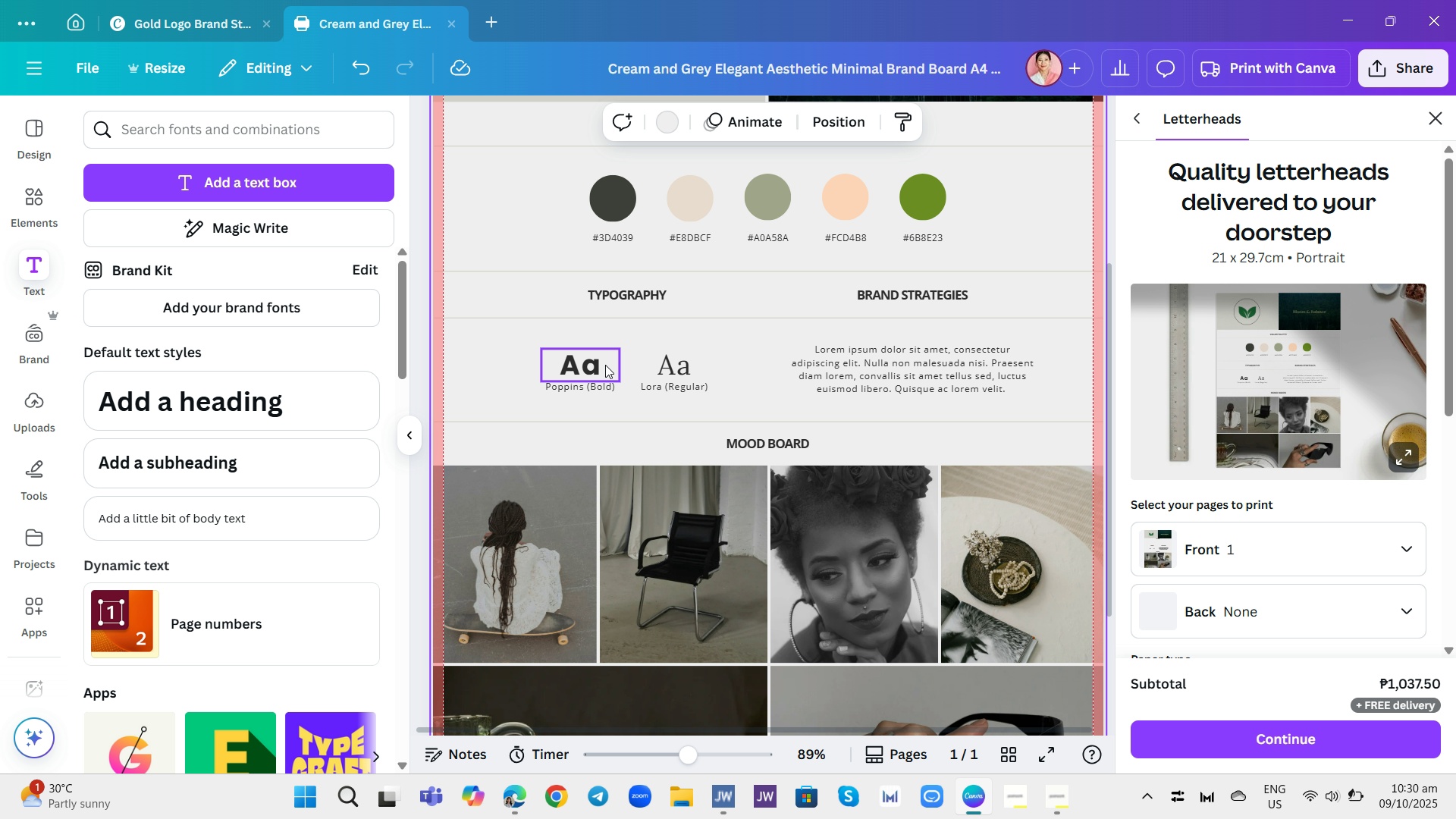 
wait(10.61)
 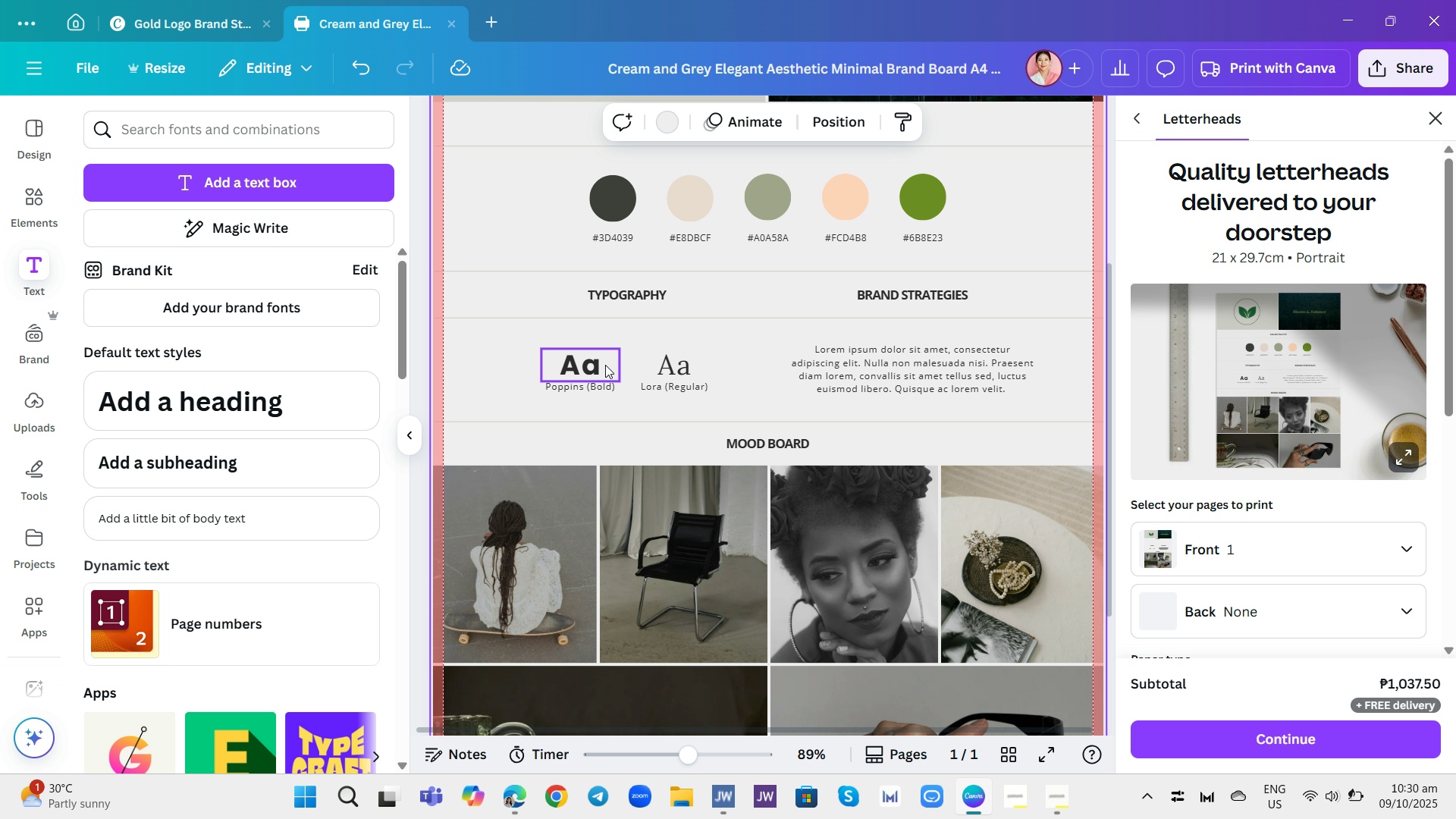 
double_click([599, 372])
 